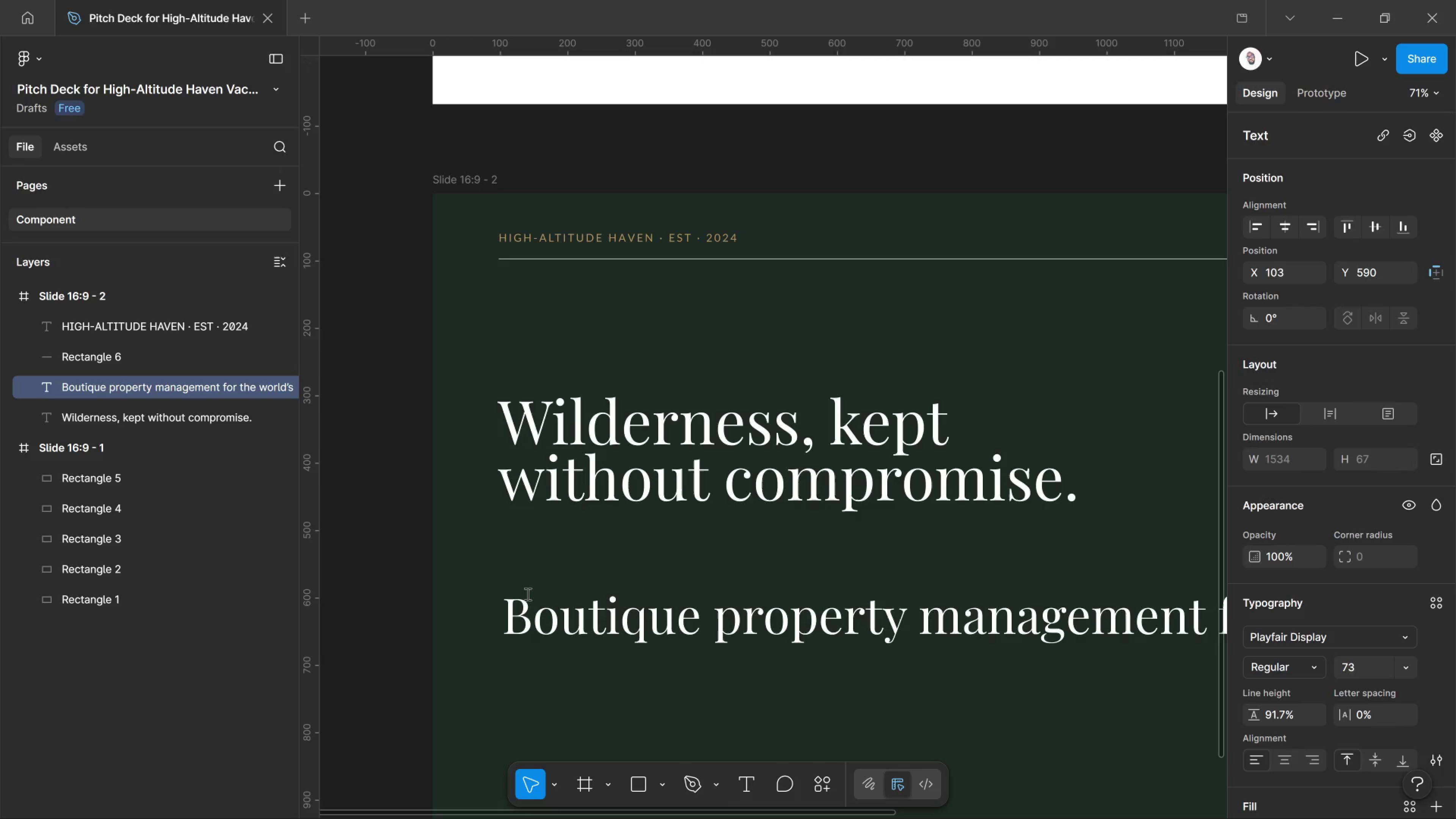 
key(Control+Shift+Comma)
 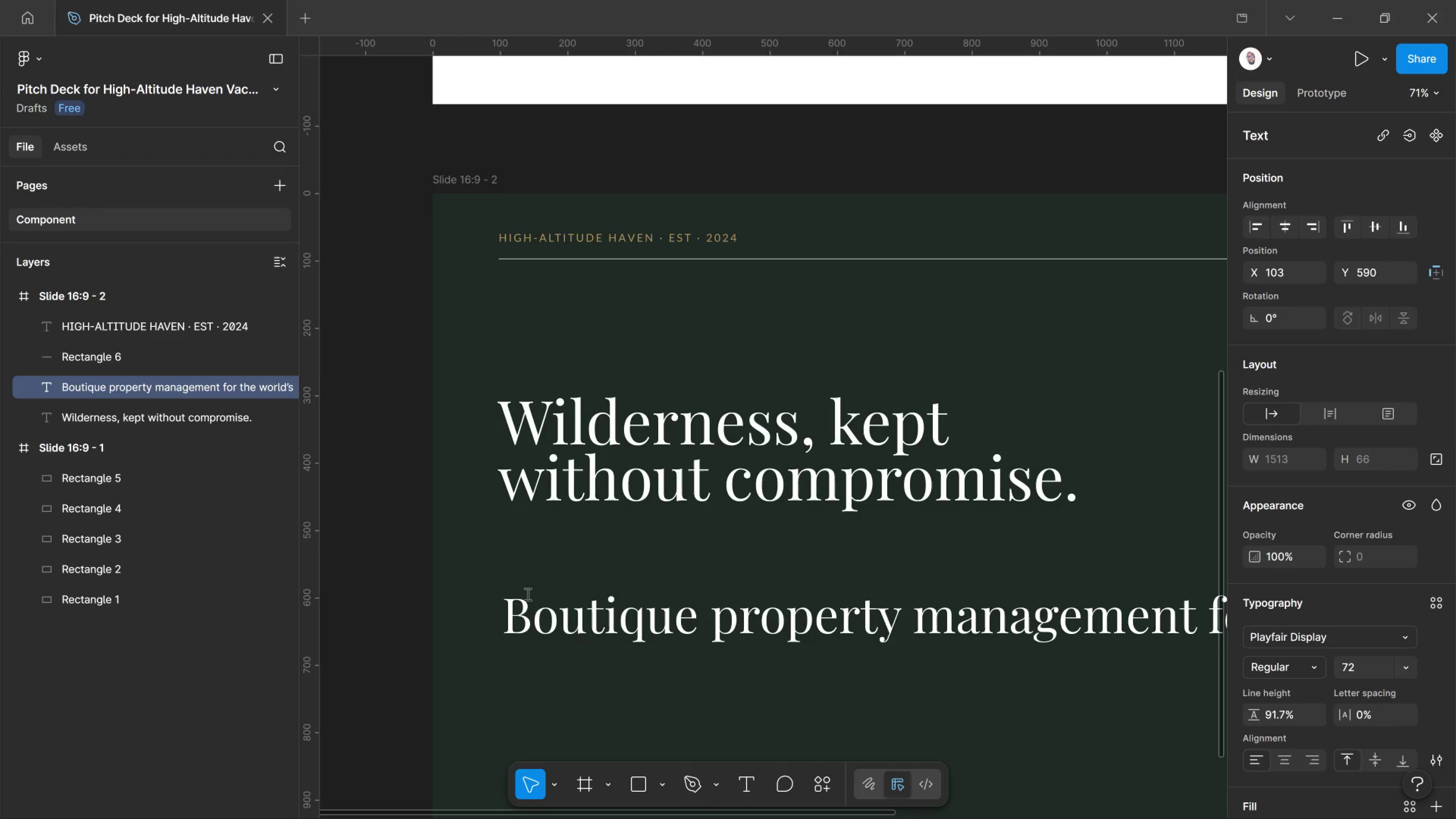 
key(Control+Shift+Comma)
 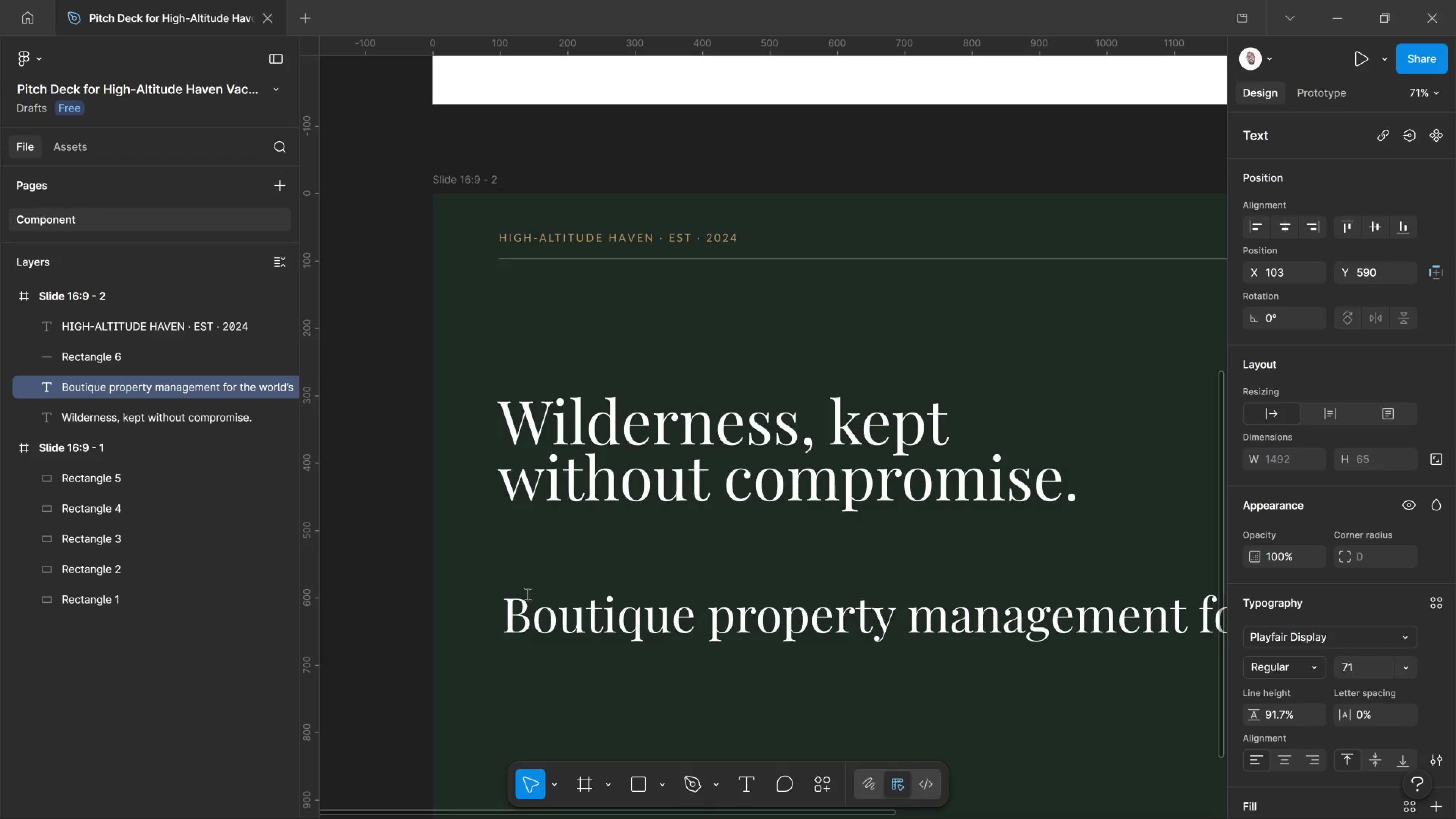 
key(Control+Shift+Comma)
 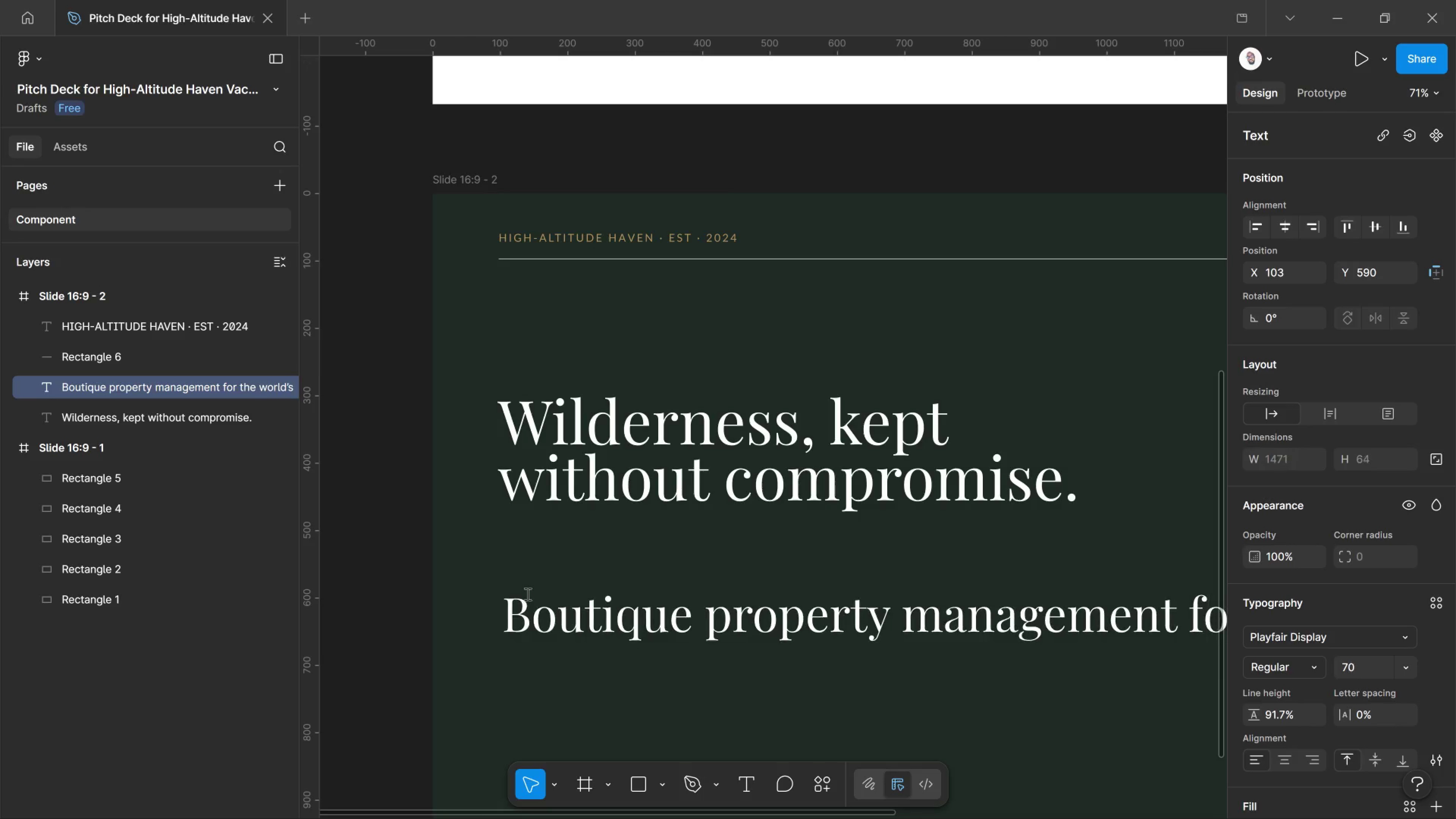 
key(Control+Shift+Comma)
 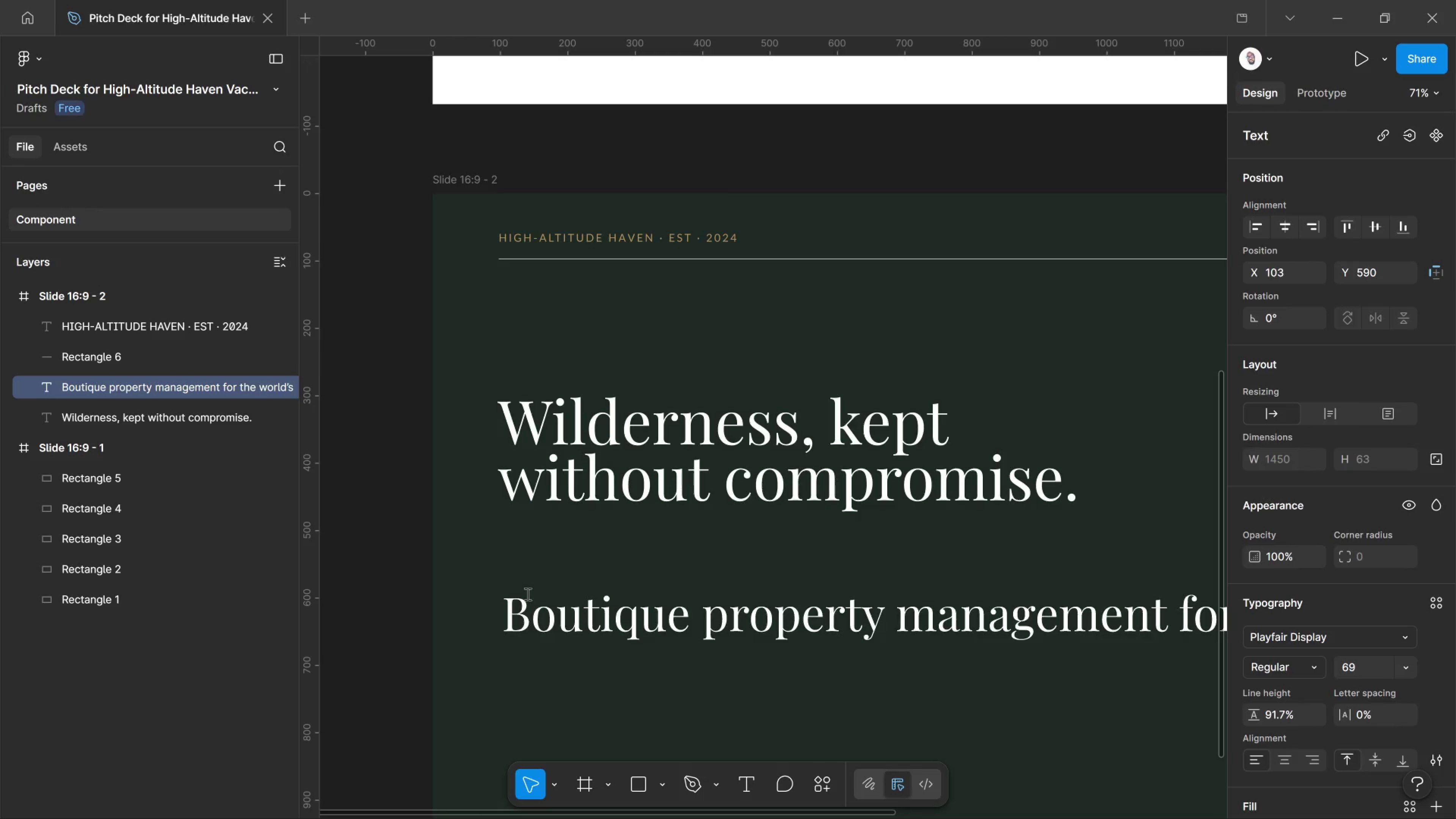 
key(Control+Shift+Comma)
 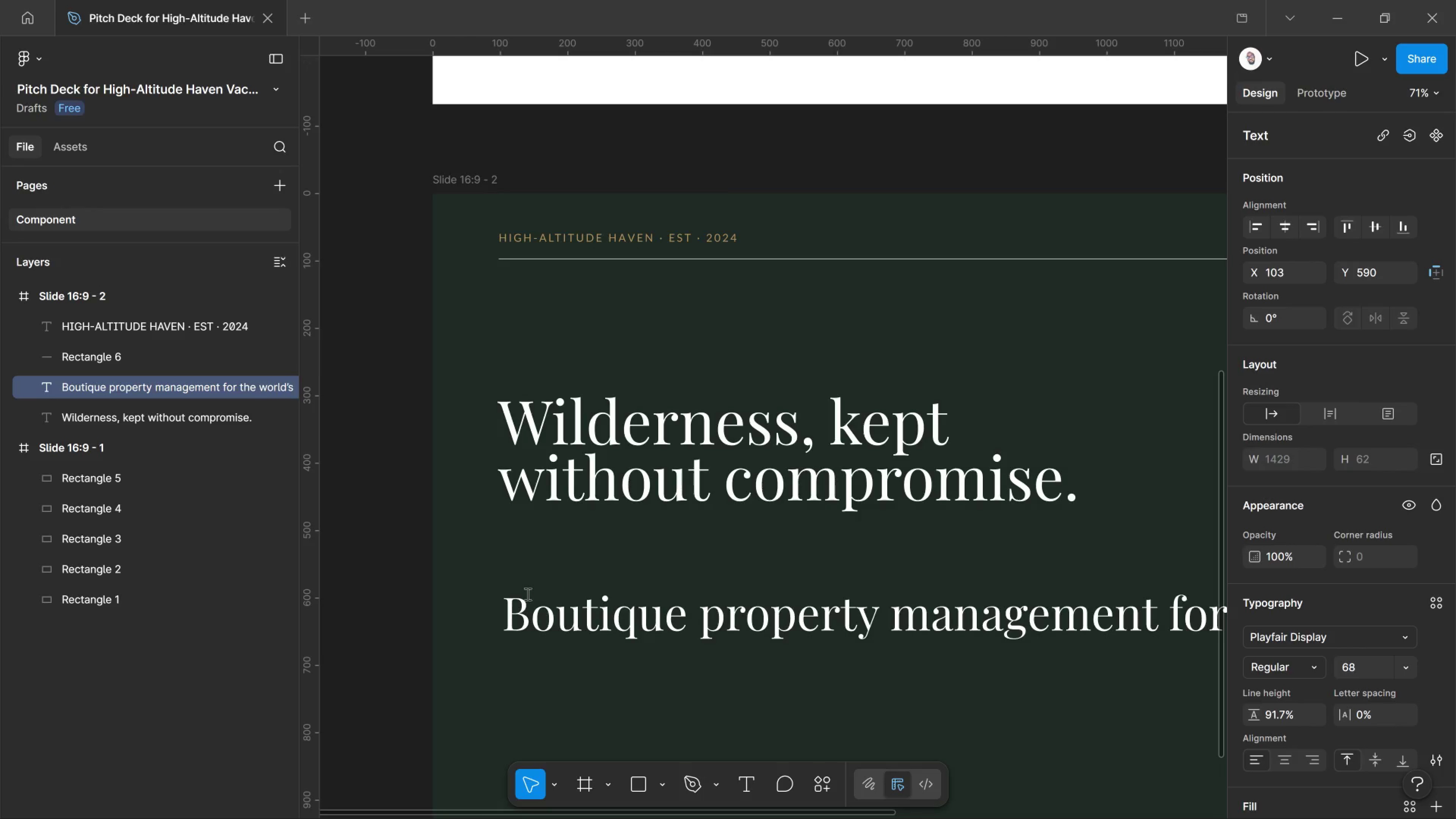 
key(Control+Shift+Comma)
 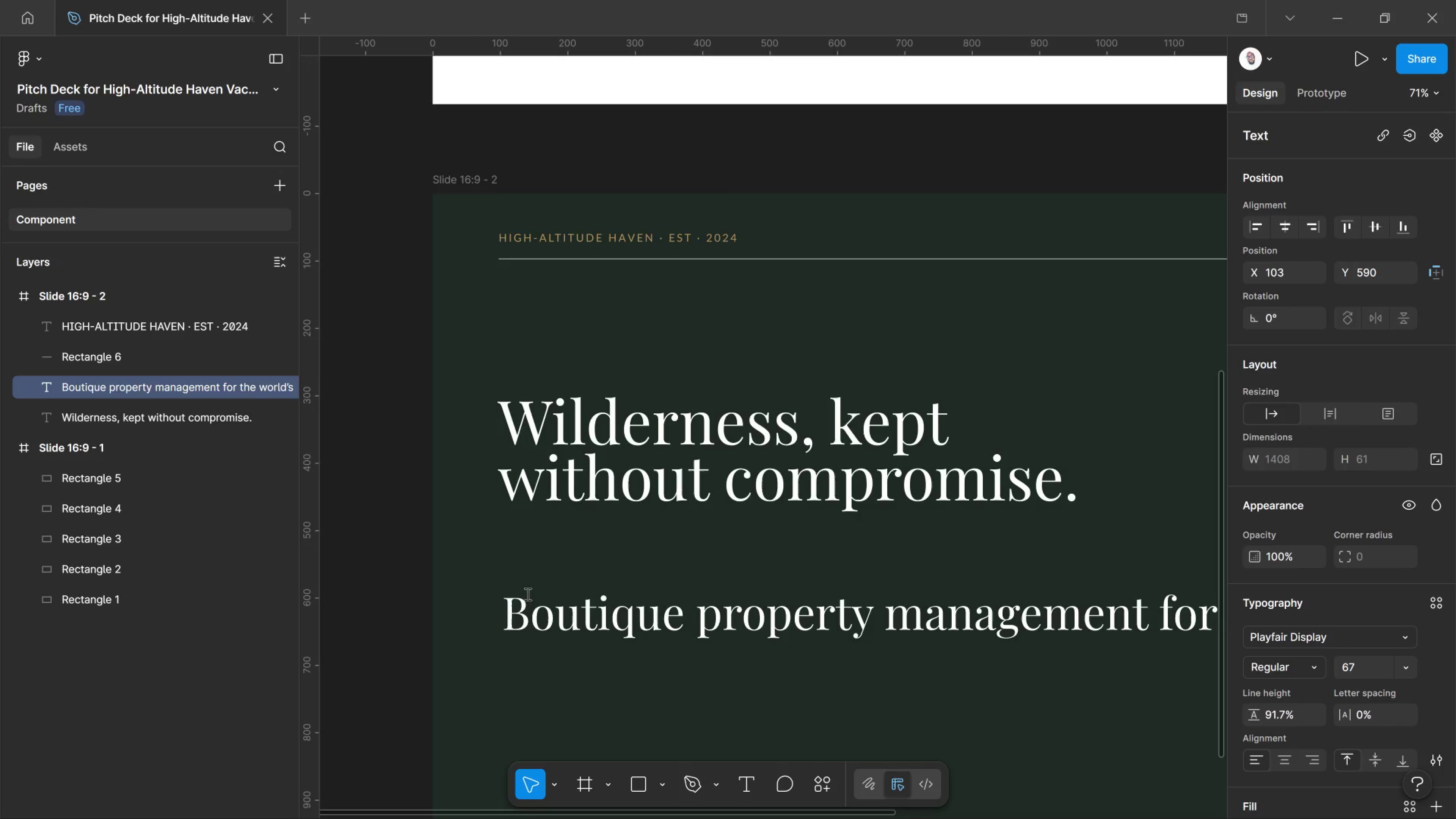 
key(Control+Shift+Comma)
 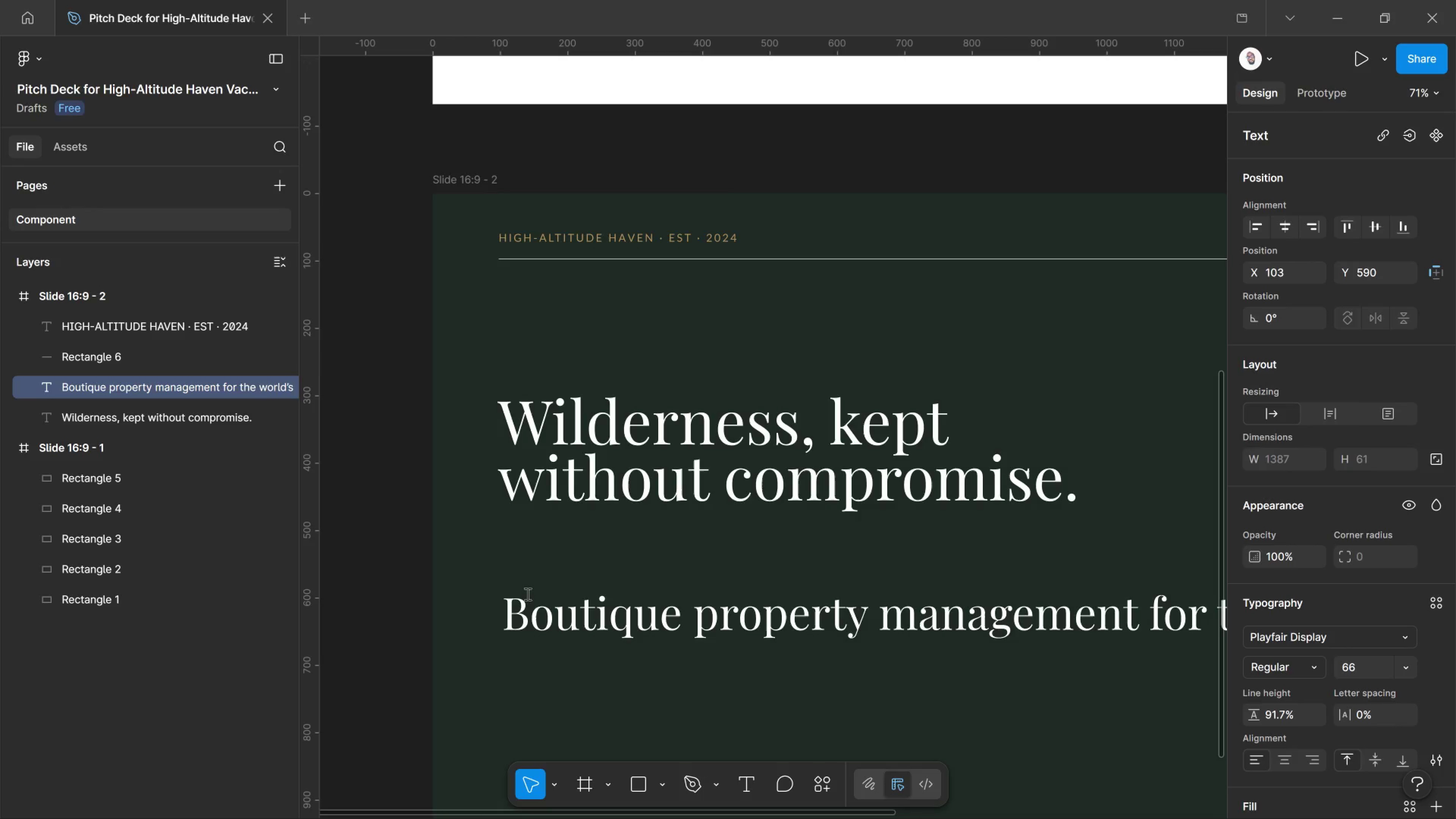 
key(Control+Shift+Comma)
 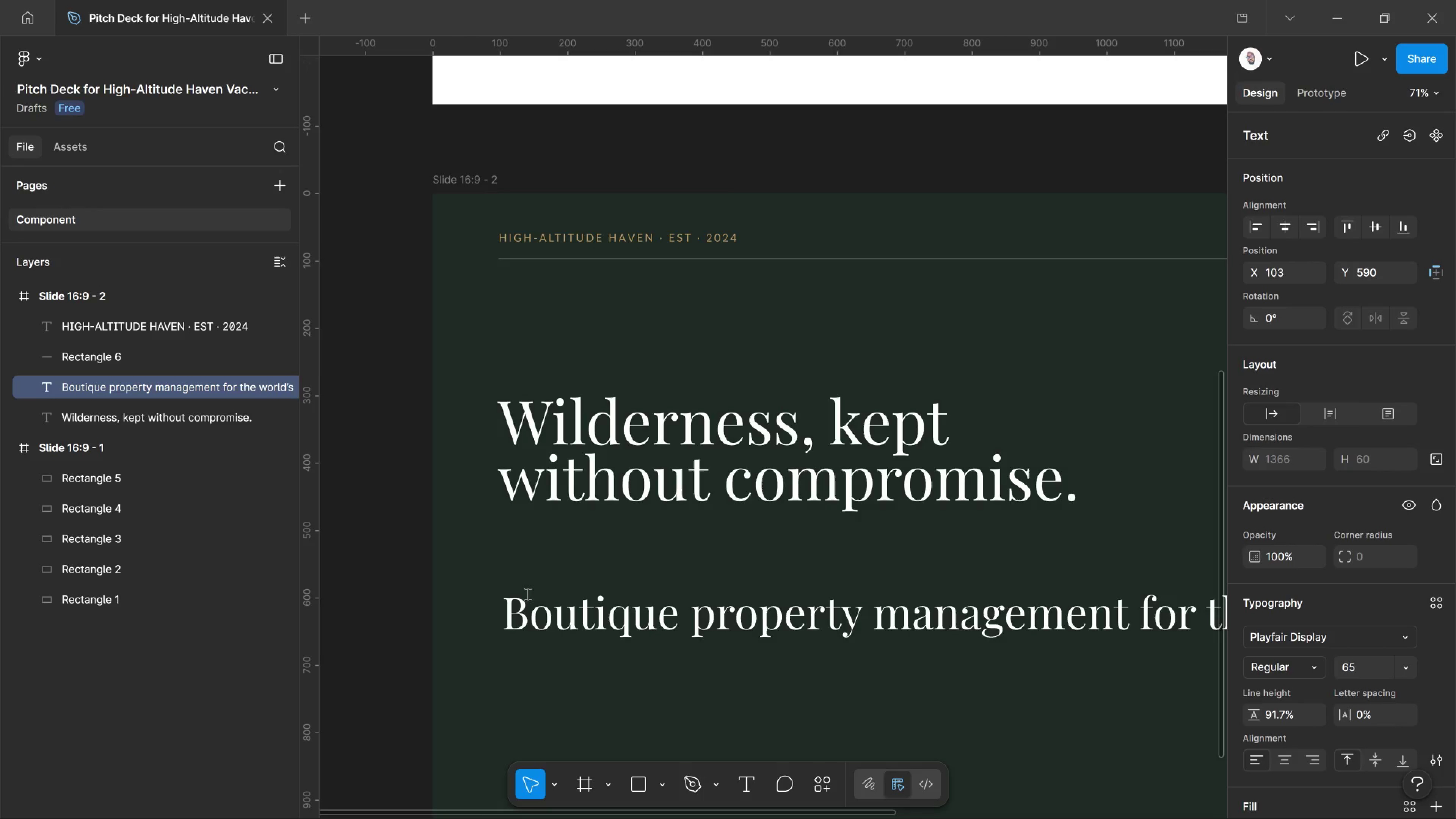 
key(Control+Shift+Comma)
 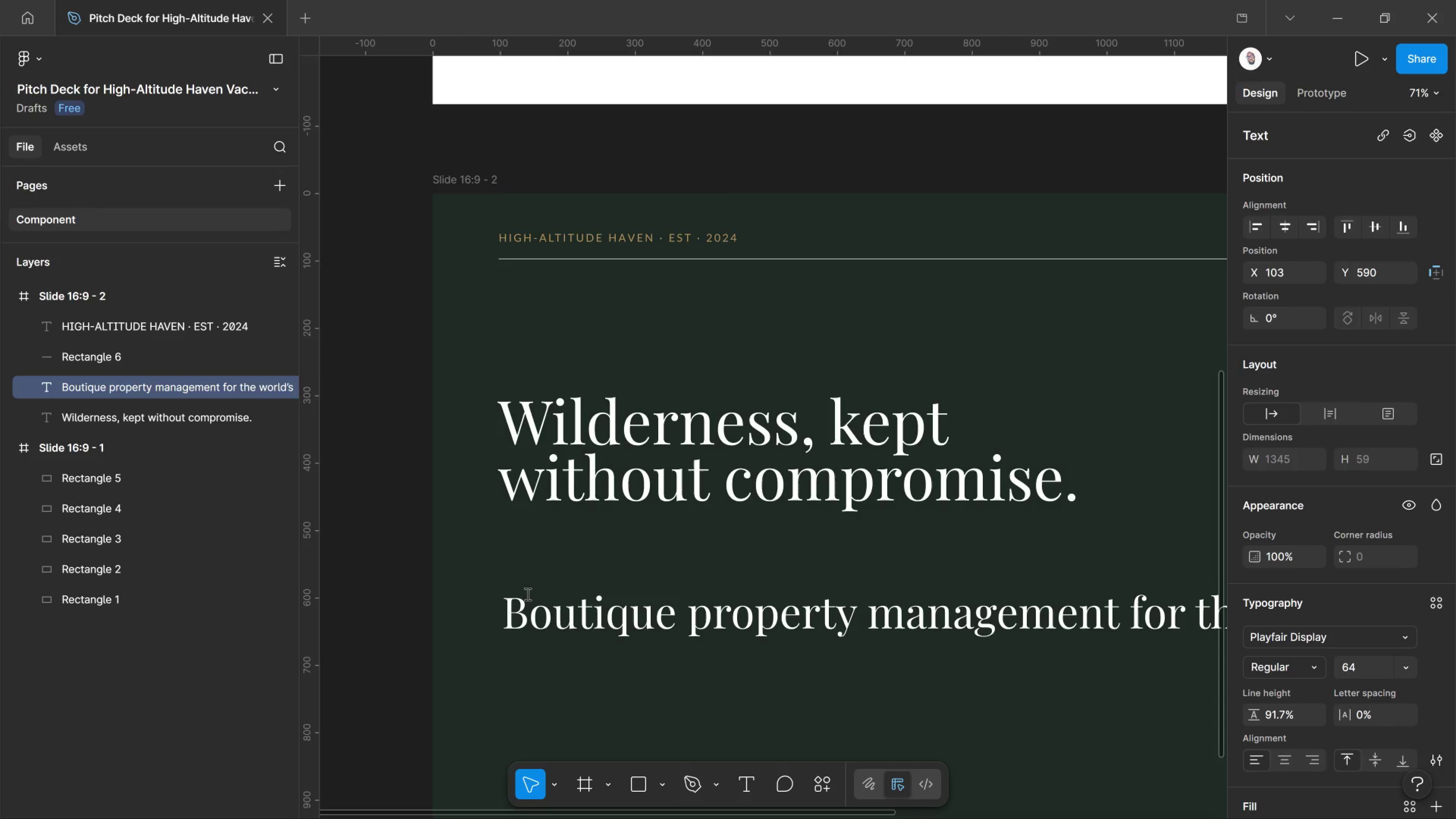 
key(Control+Shift+Comma)
 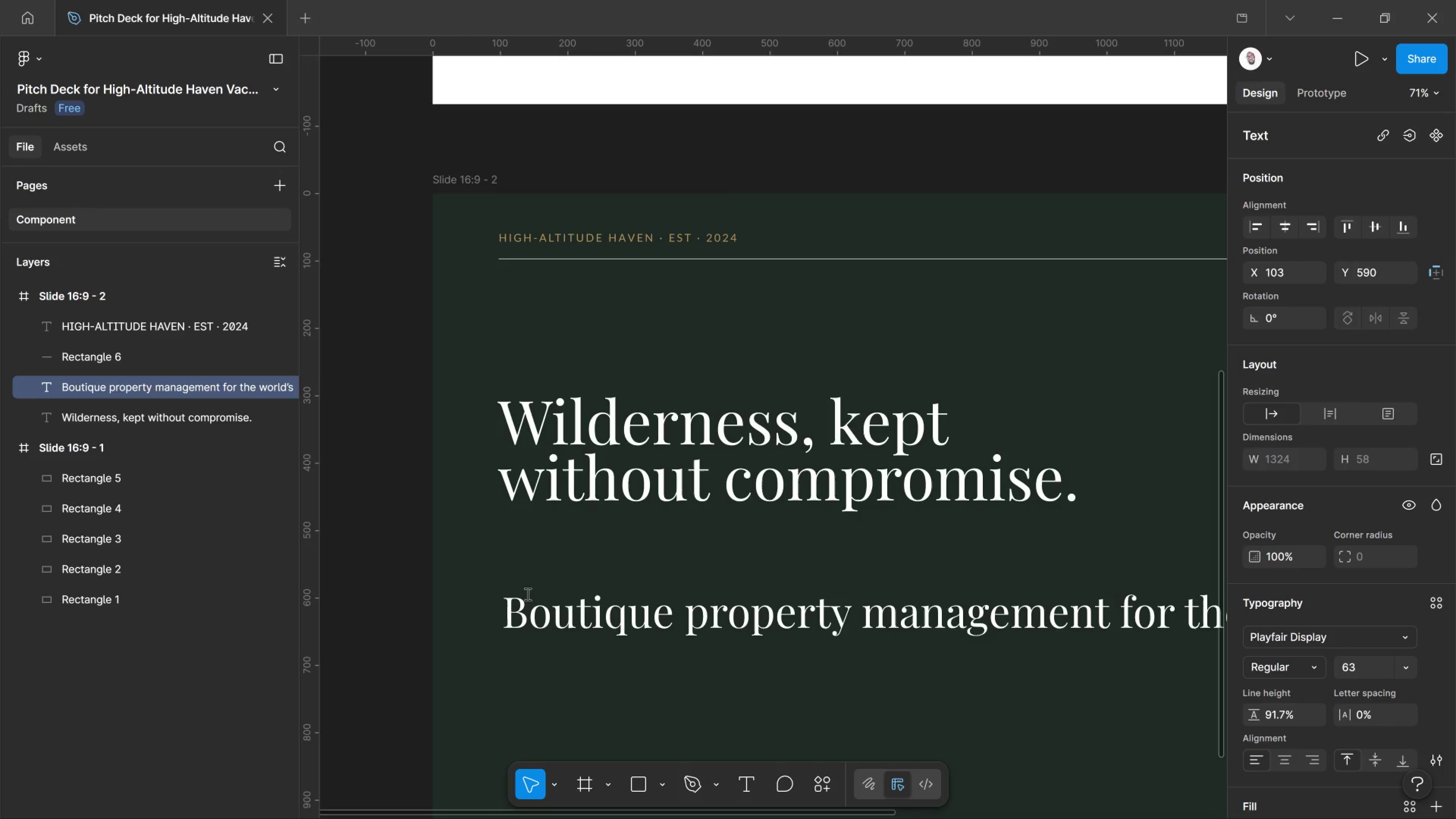 
key(Control+Shift+Comma)
 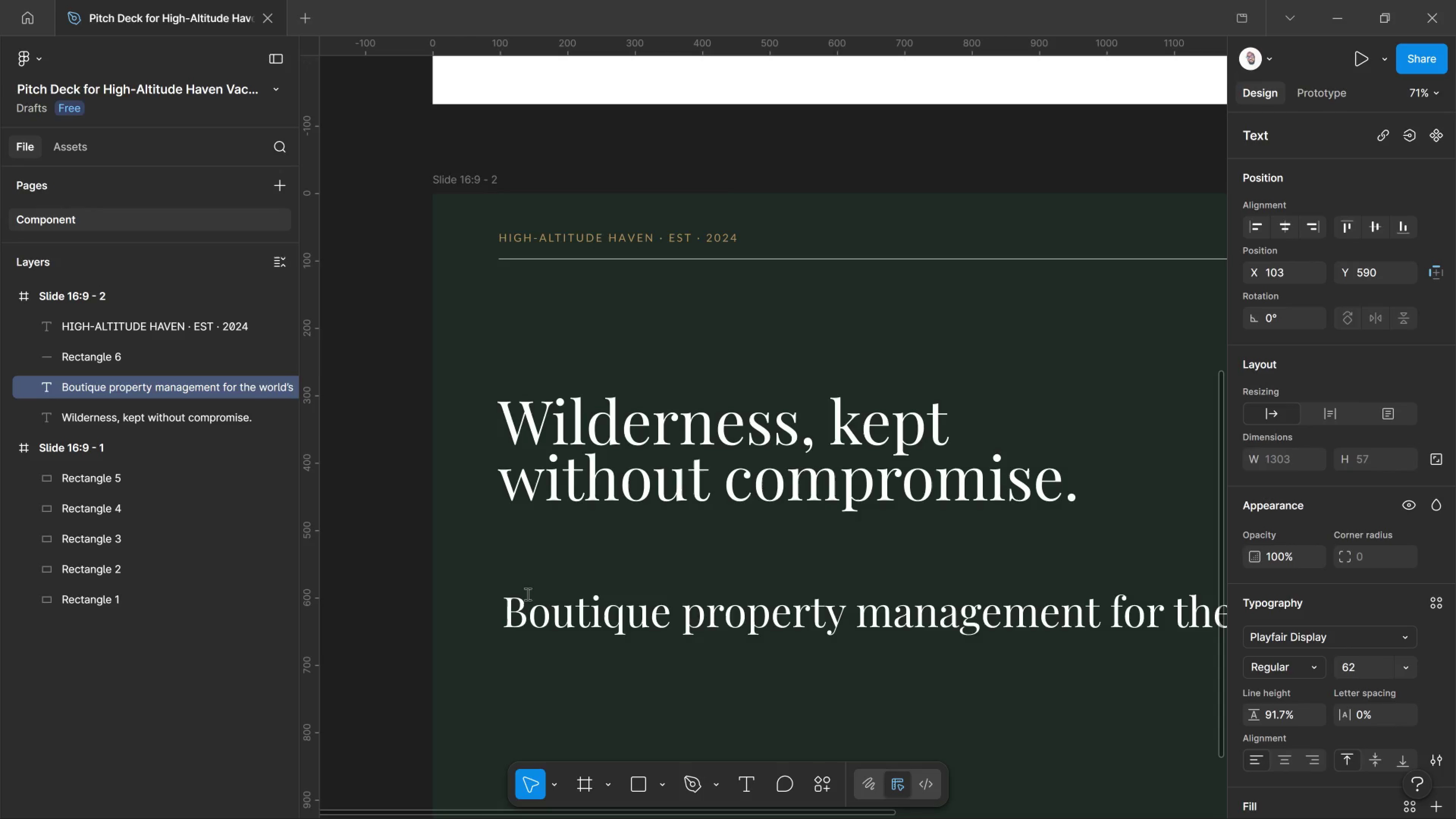 
key(Control+Shift+Comma)
 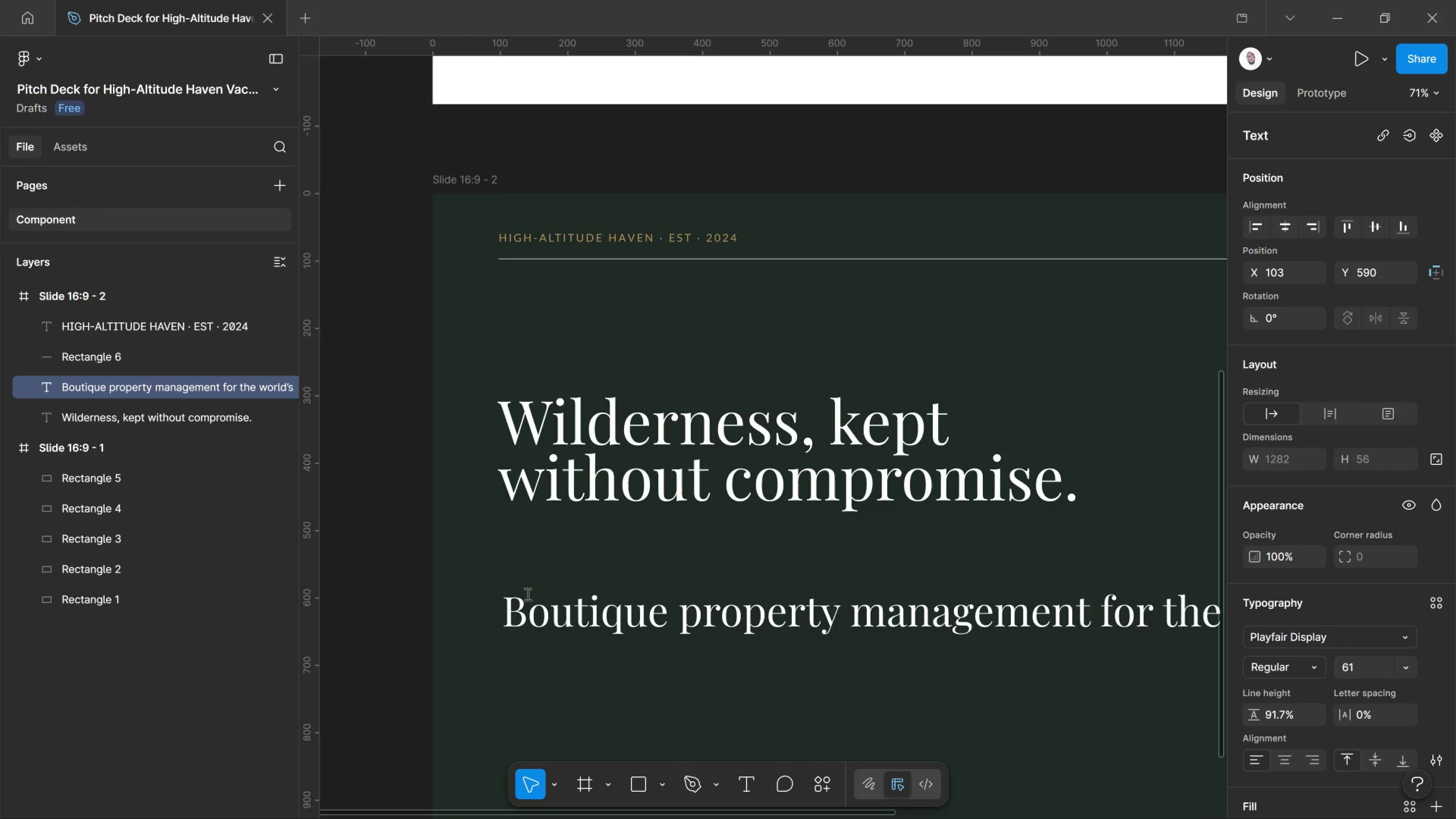 
key(Control+Shift+Comma)
 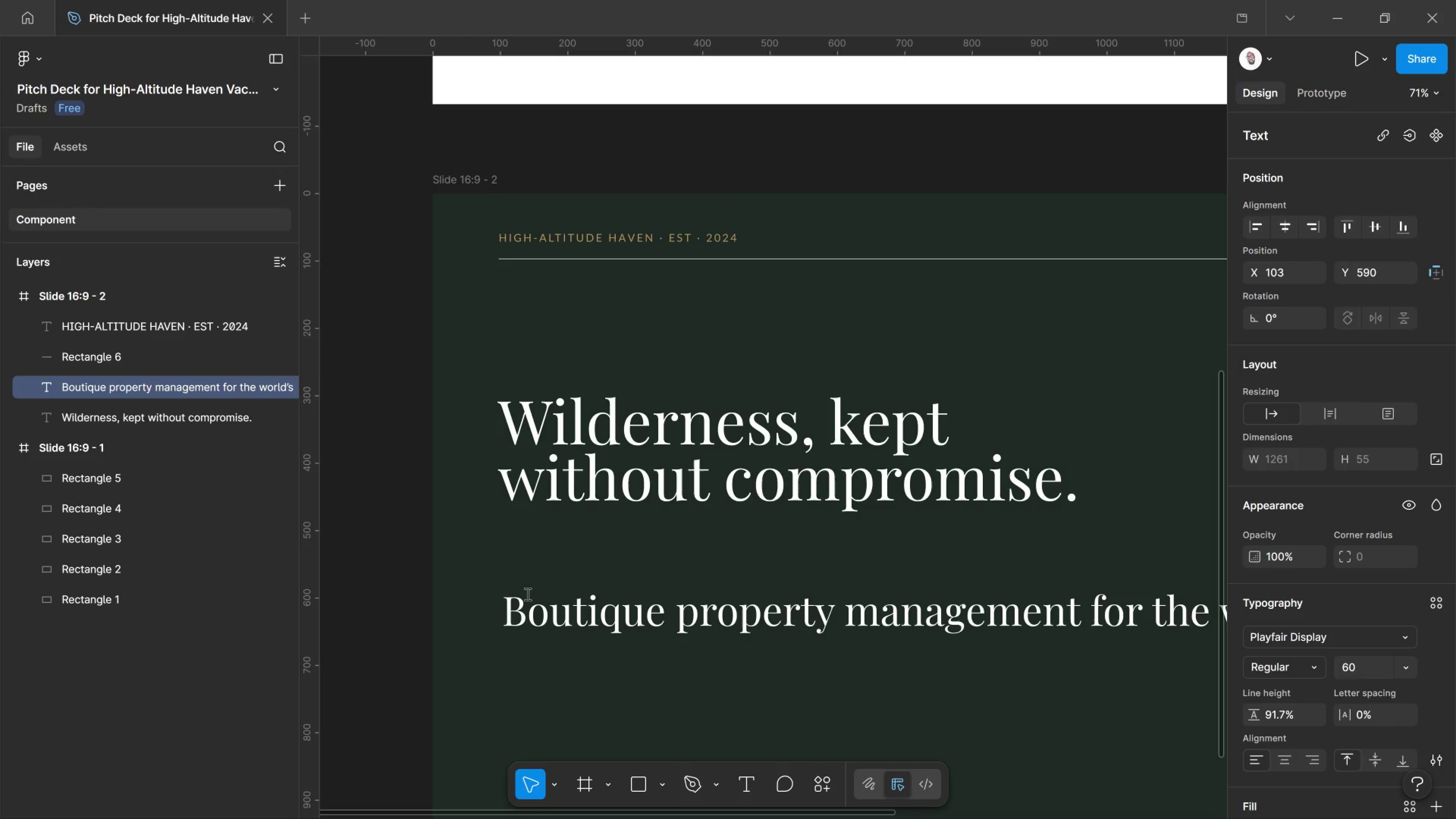 
key(Control+Shift+Comma)
 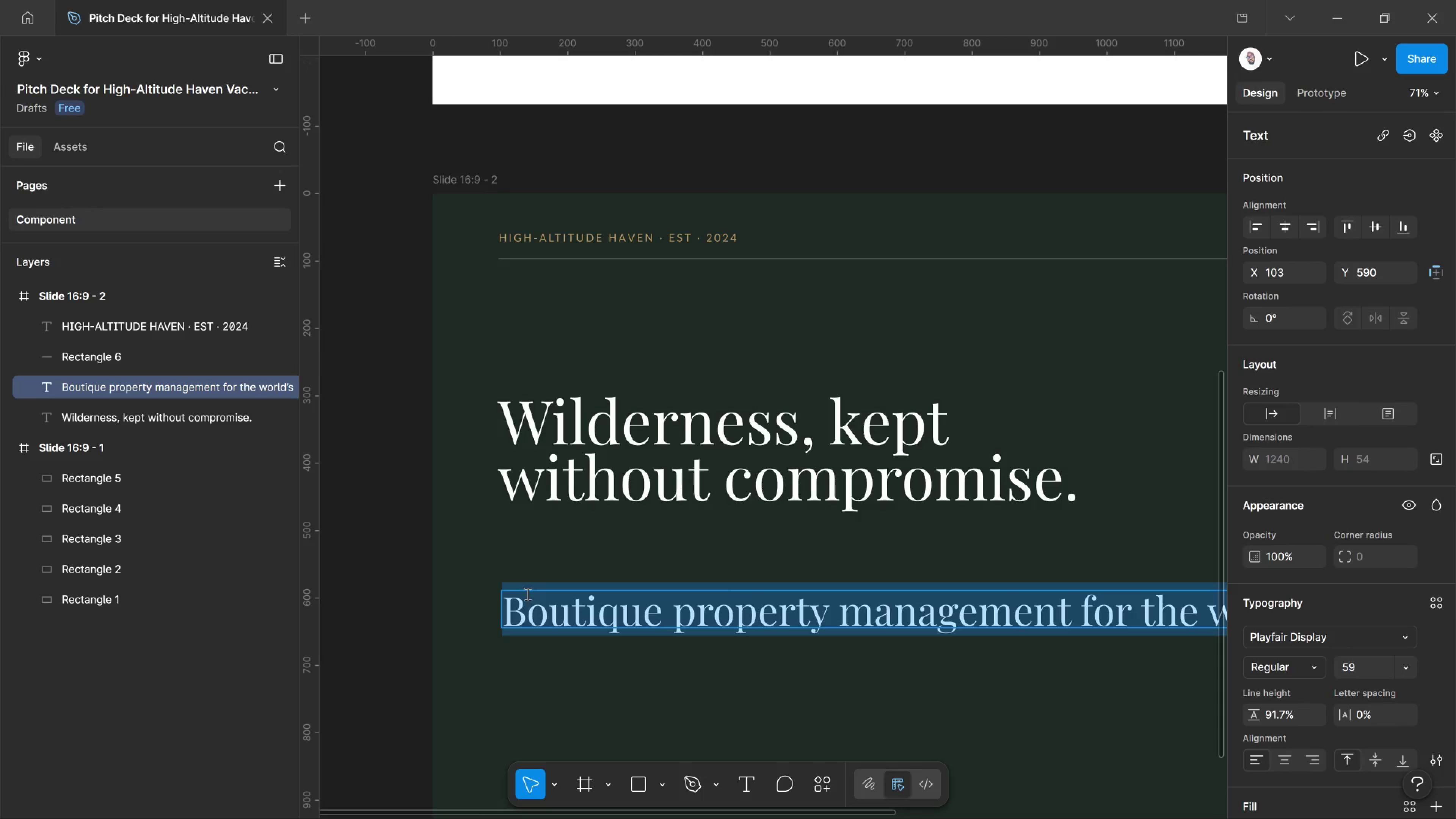 
key(Control+Shift+Comma)
 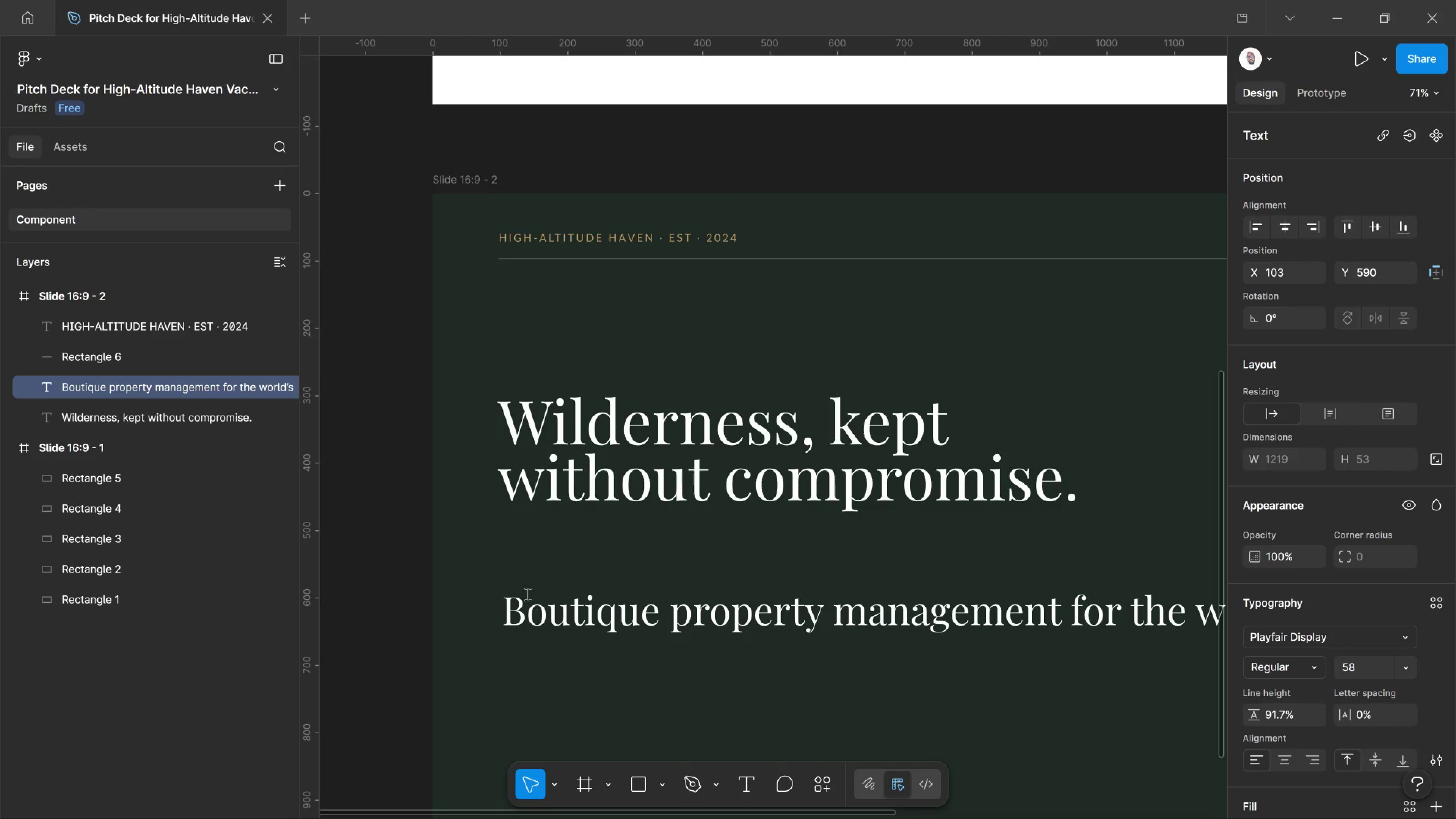 
key(Control+Shift+Comma)
 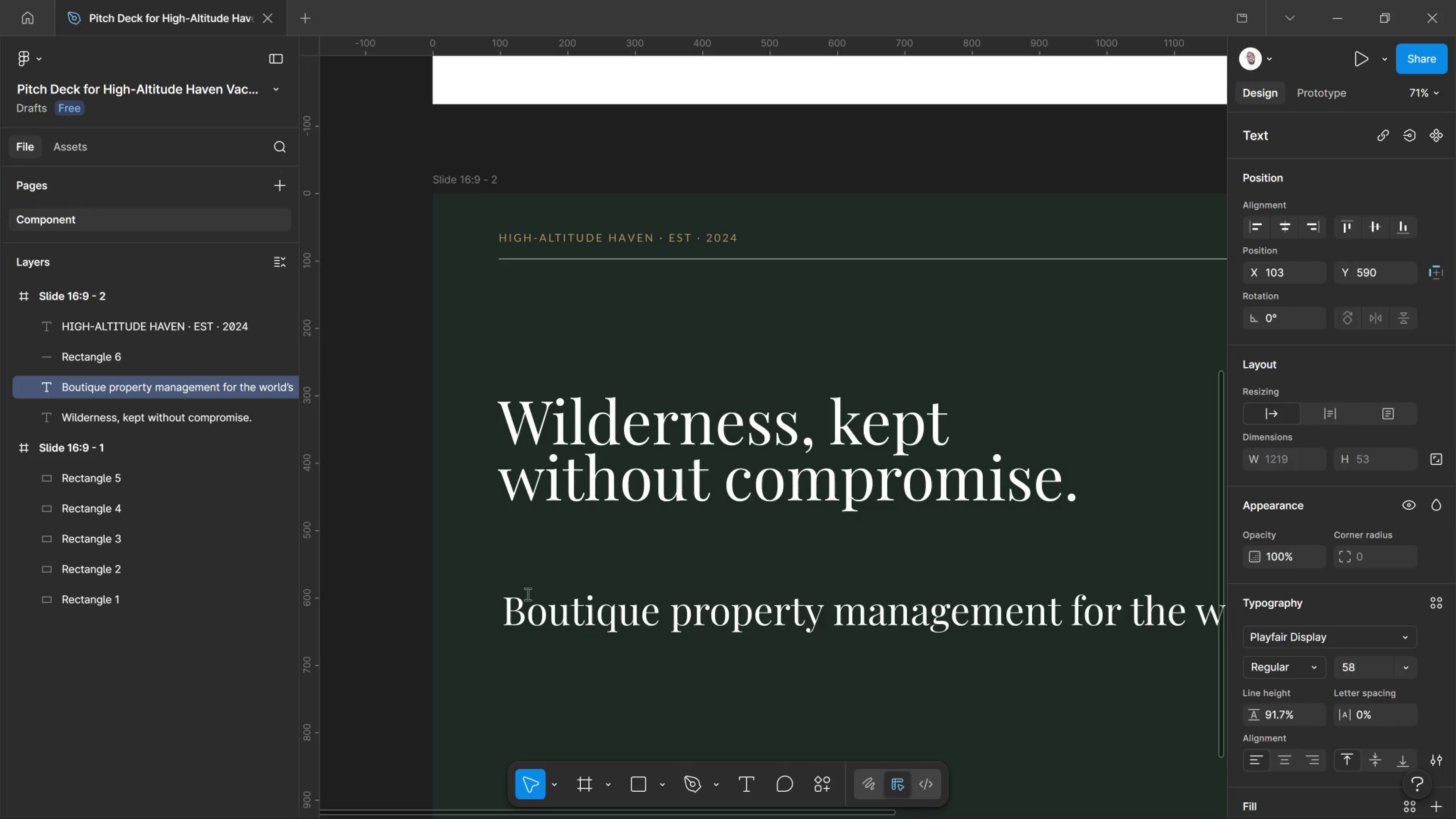 
key(Control+Shift+Comma)
 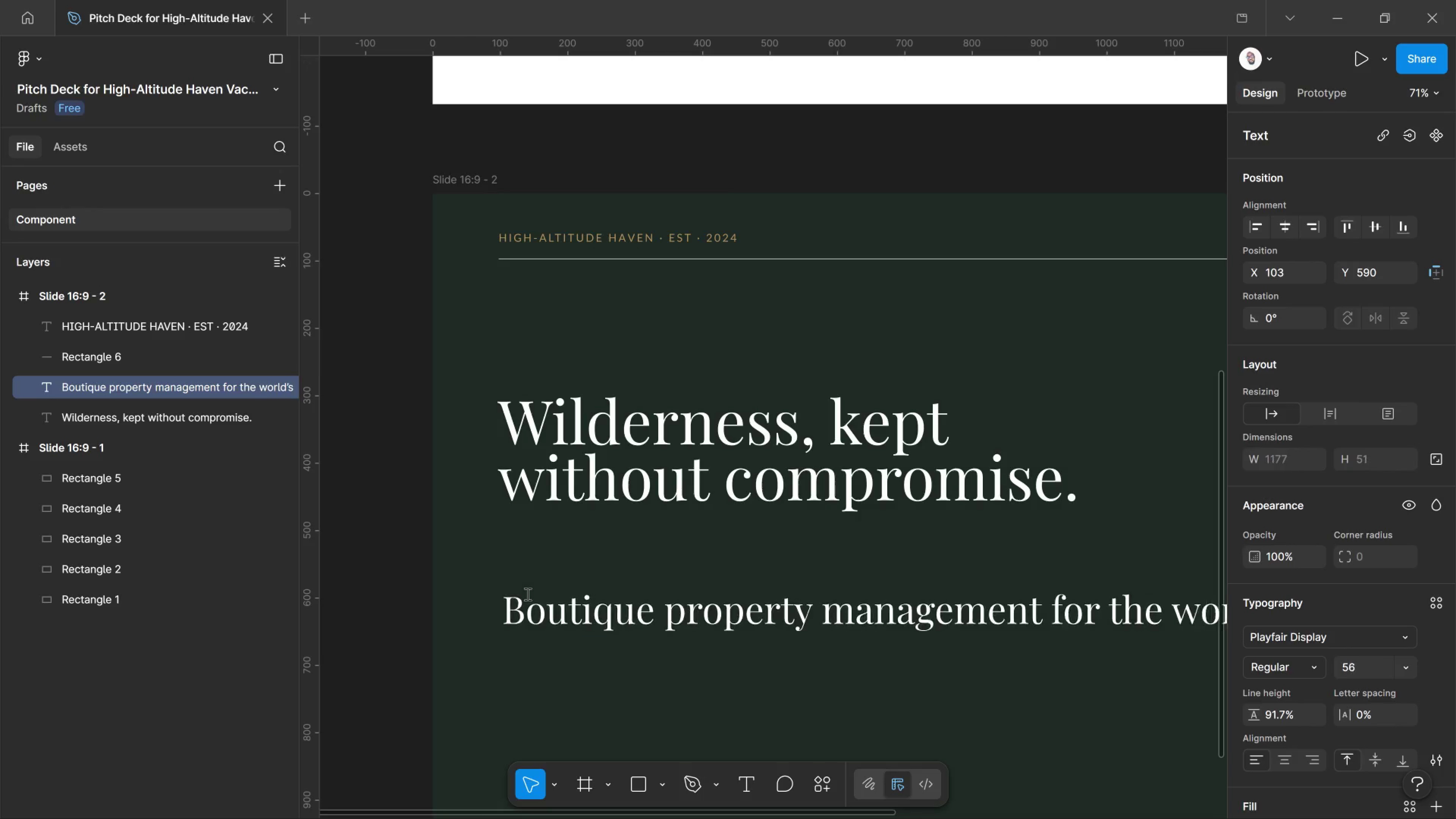 
key(Control+Shift+Comma)
 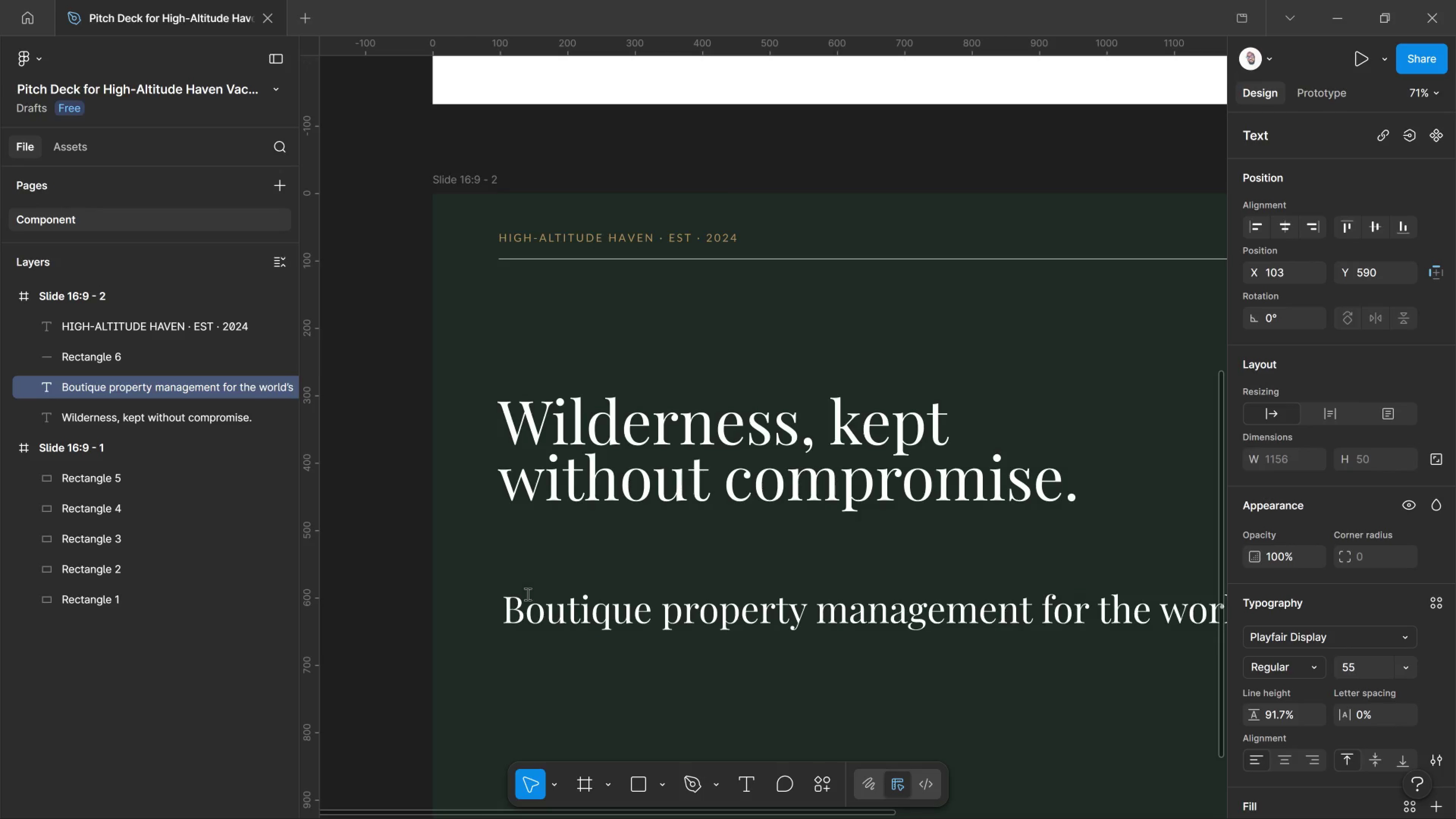 
key(Control+Shift+Comma)
 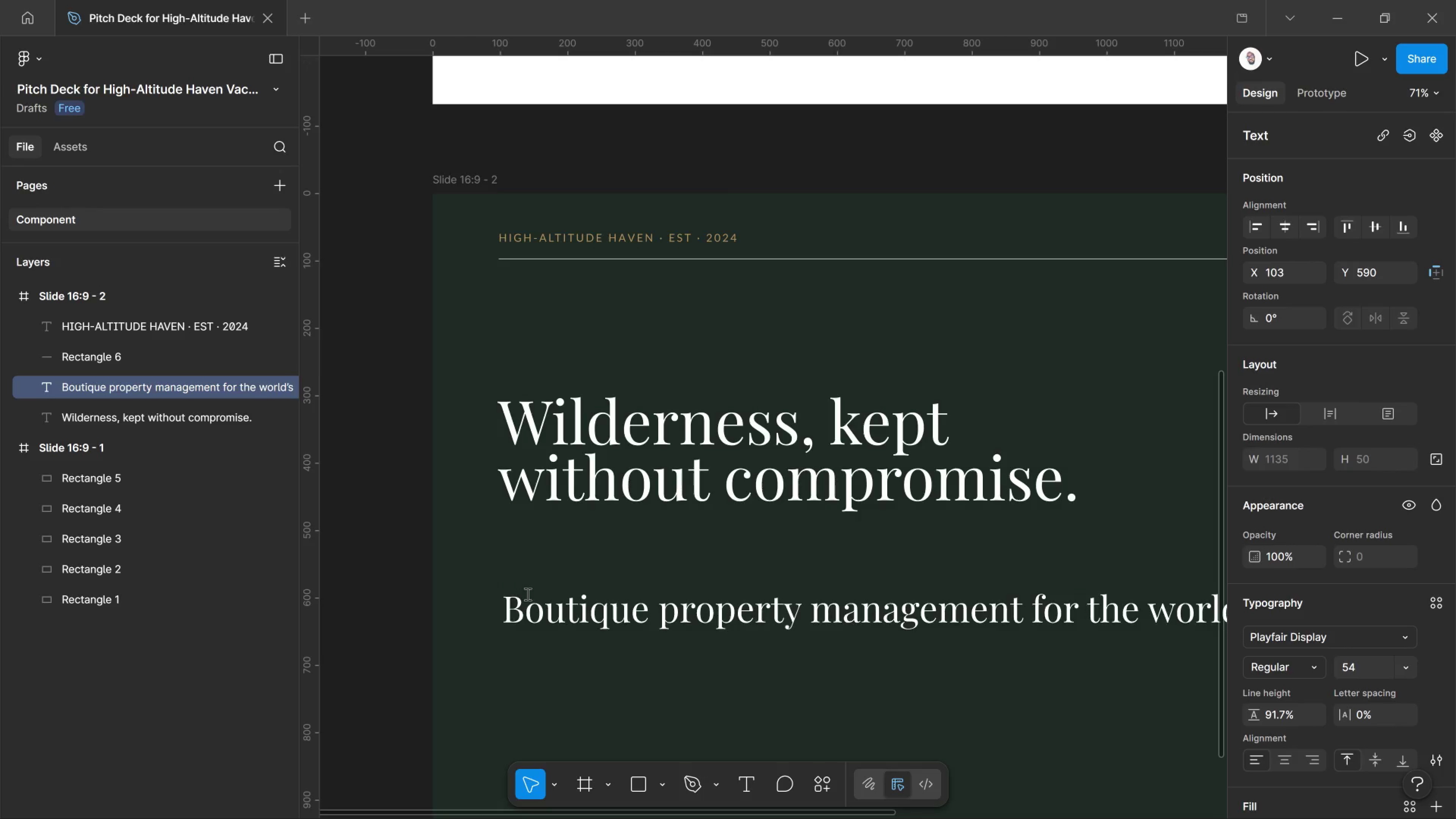 
key(Control+Shift+Comma)
 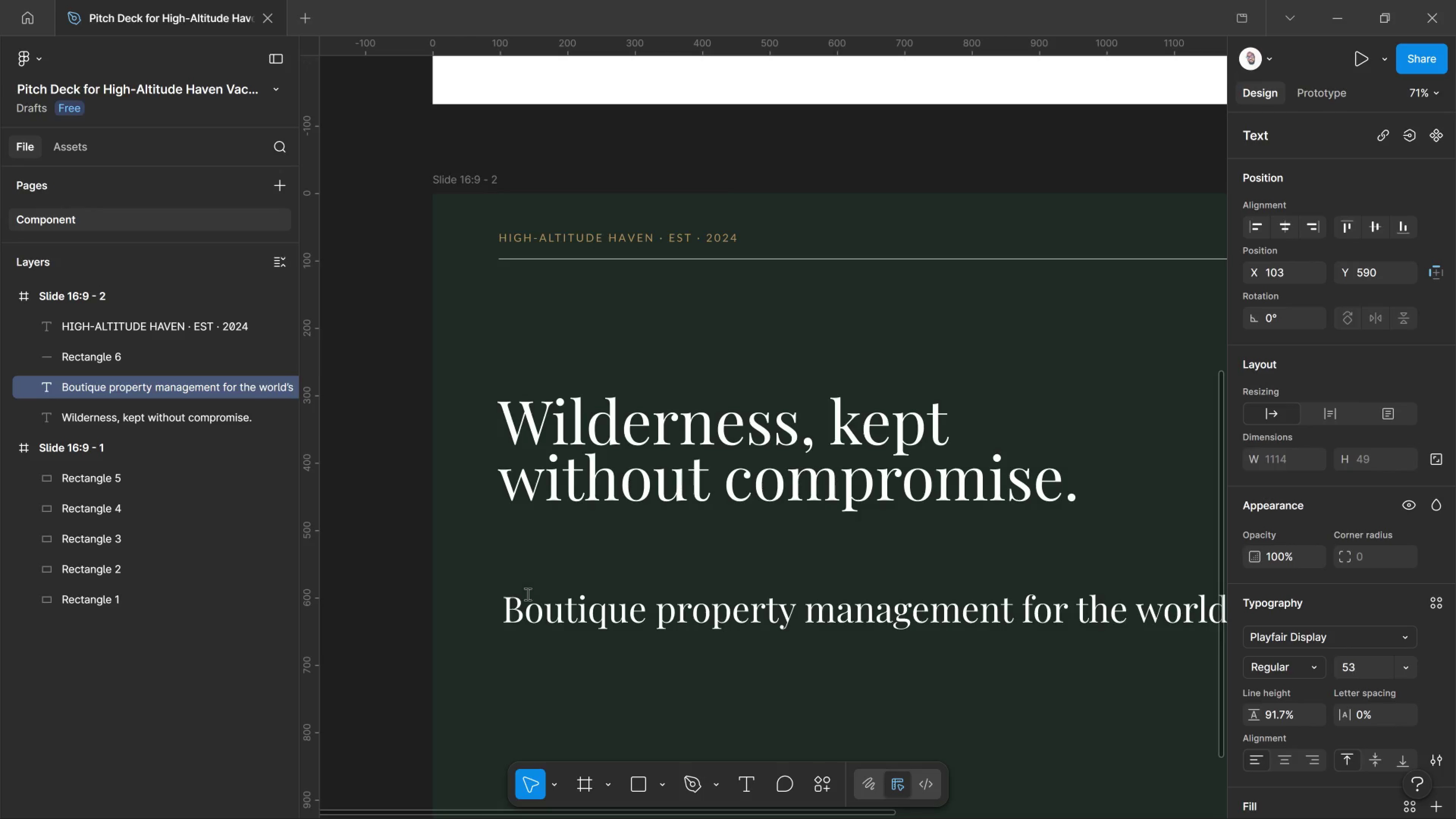 
key(Control+Shift+Comma)
 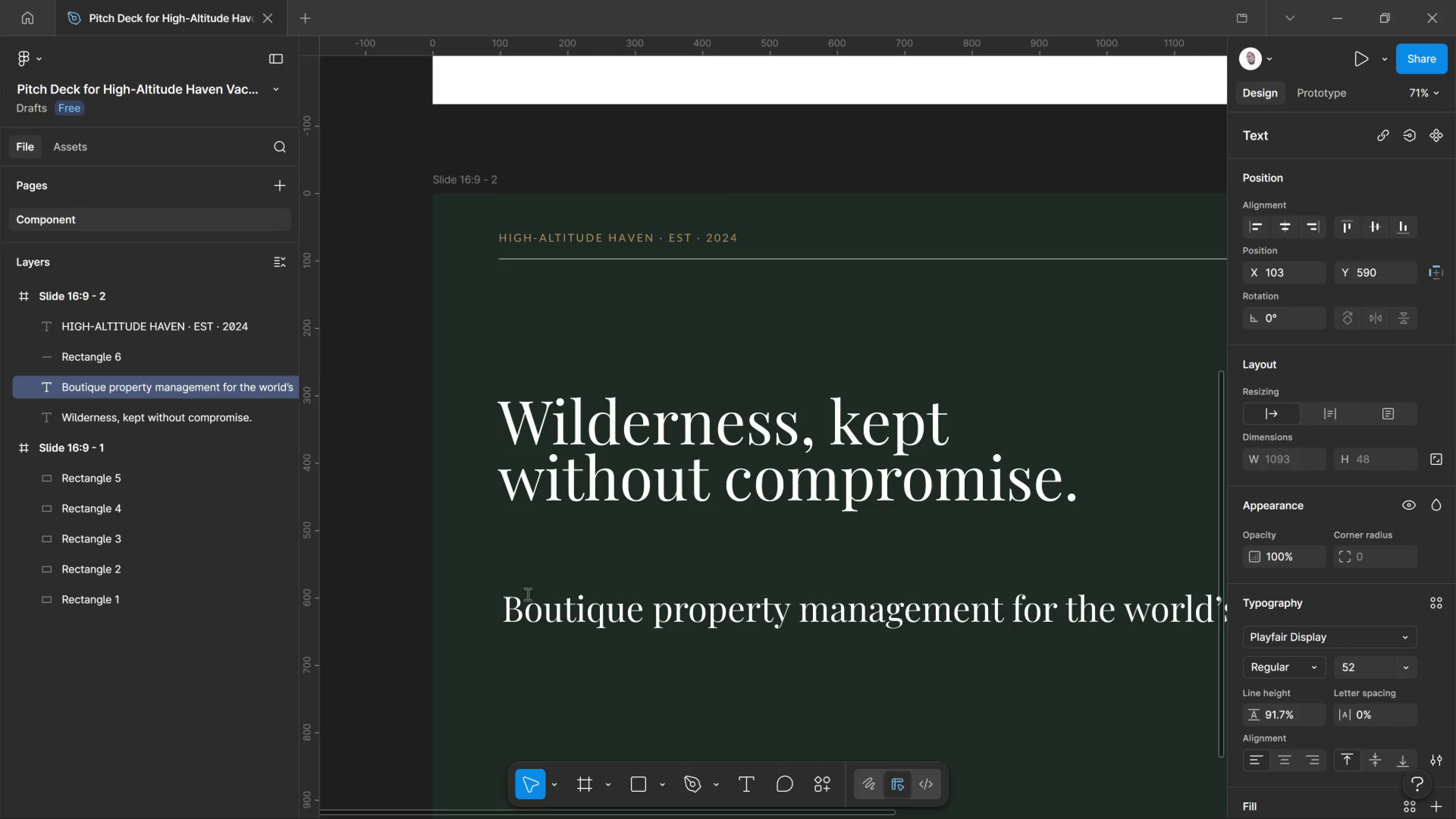 
key(Control+Shift+Comma)
 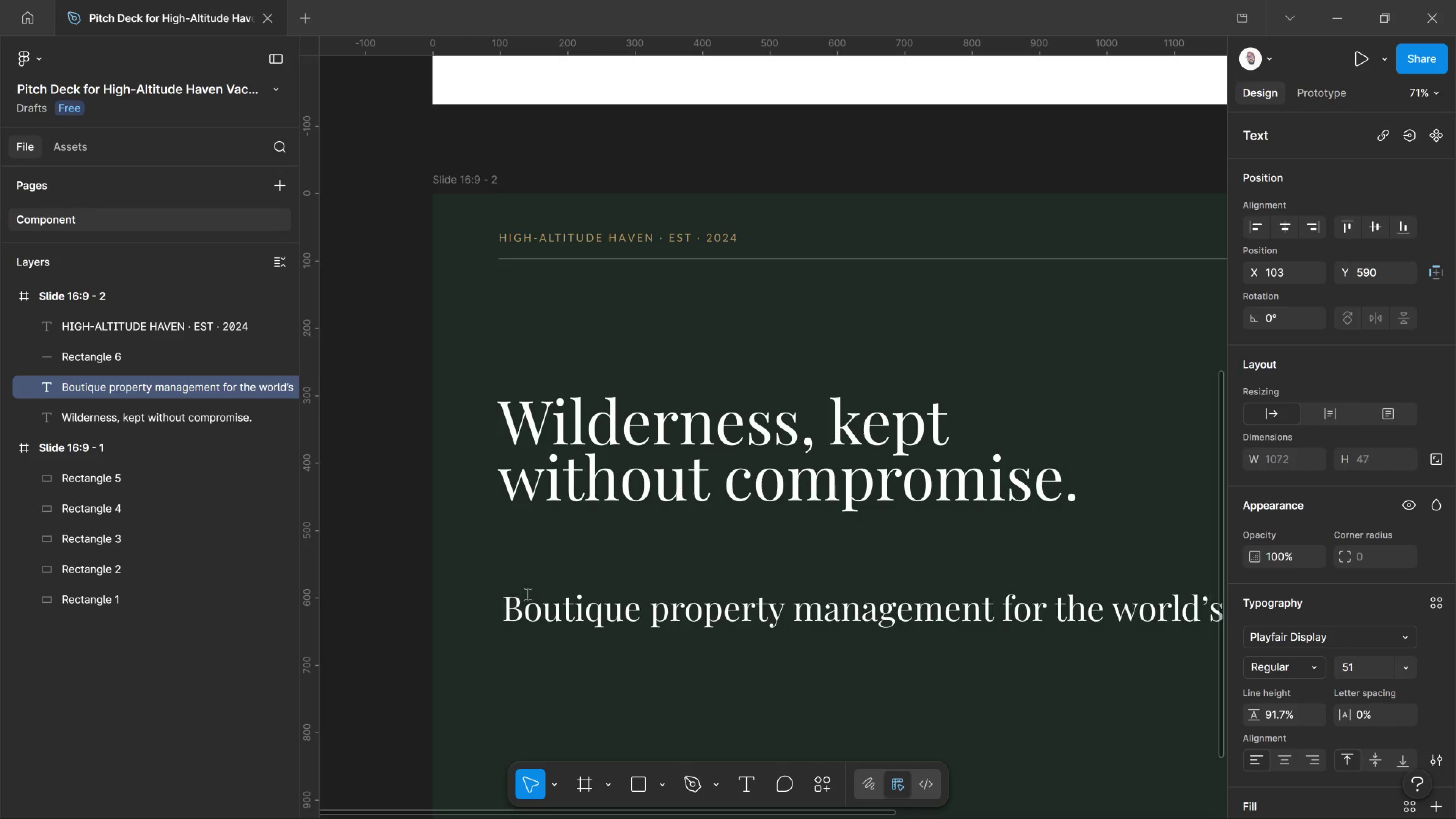 
key(Control+Shift+Comma)
 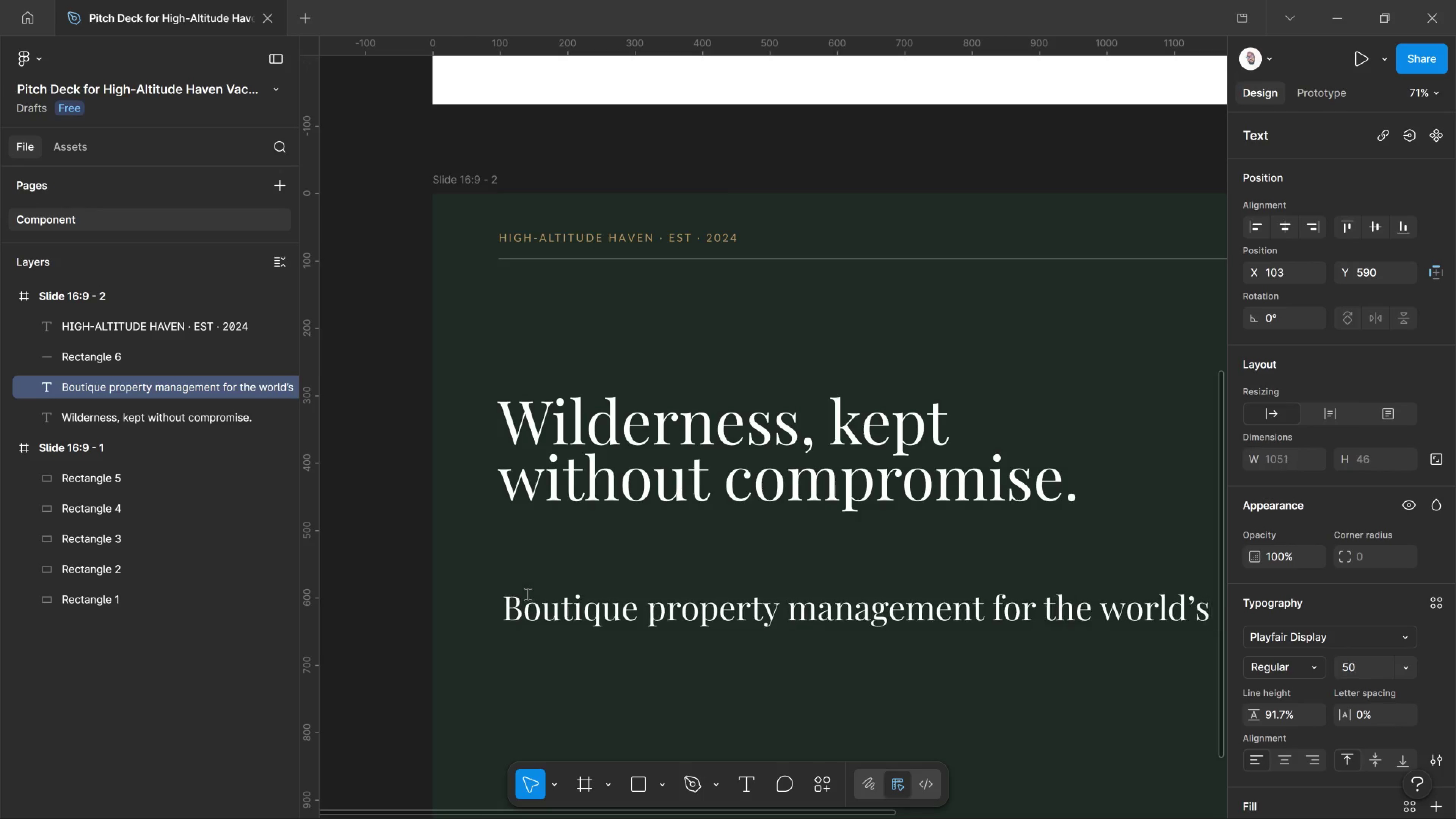 
key(Control+Shift+Comma)
 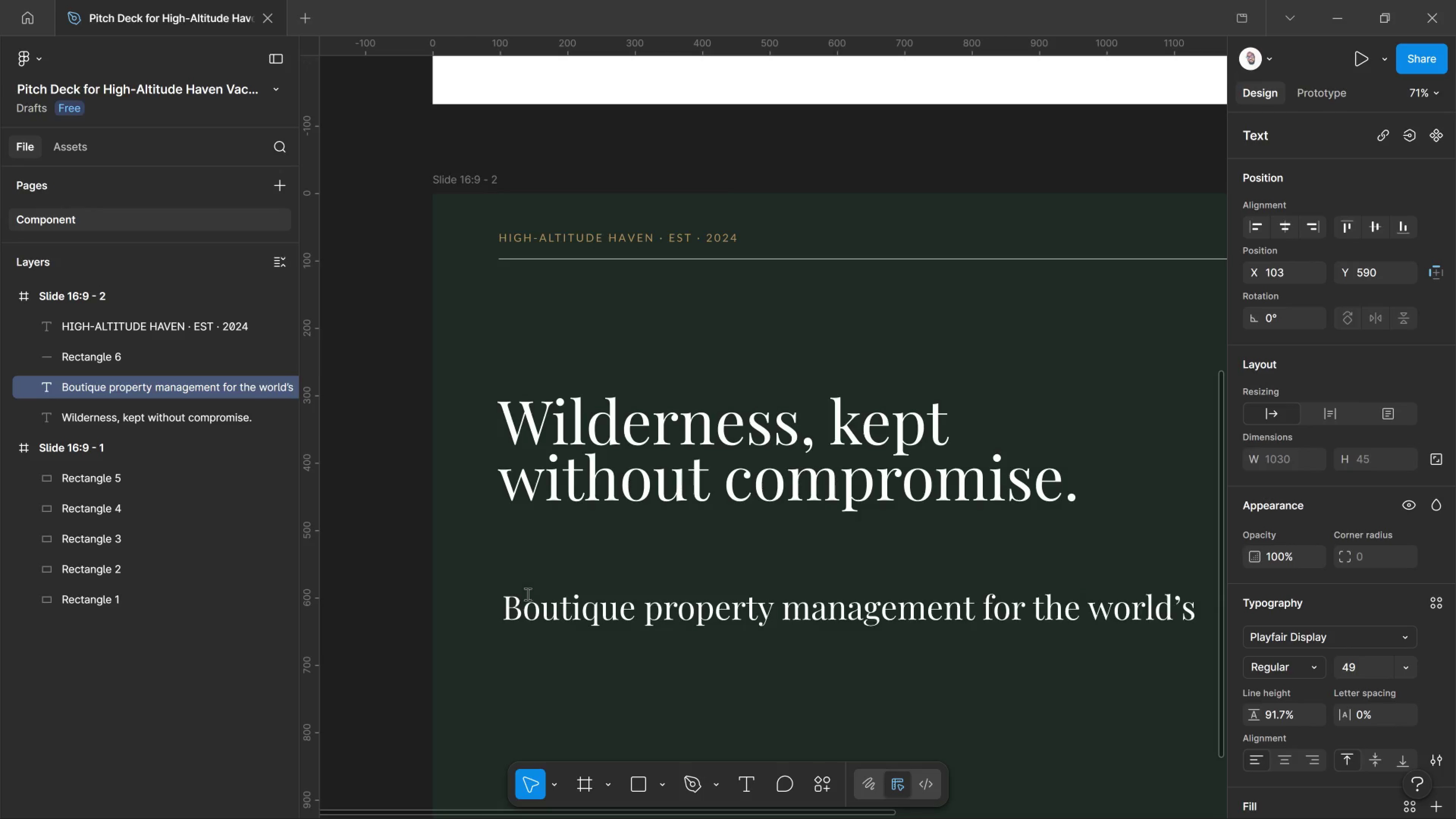 
key(Control+Shift+Comma)
 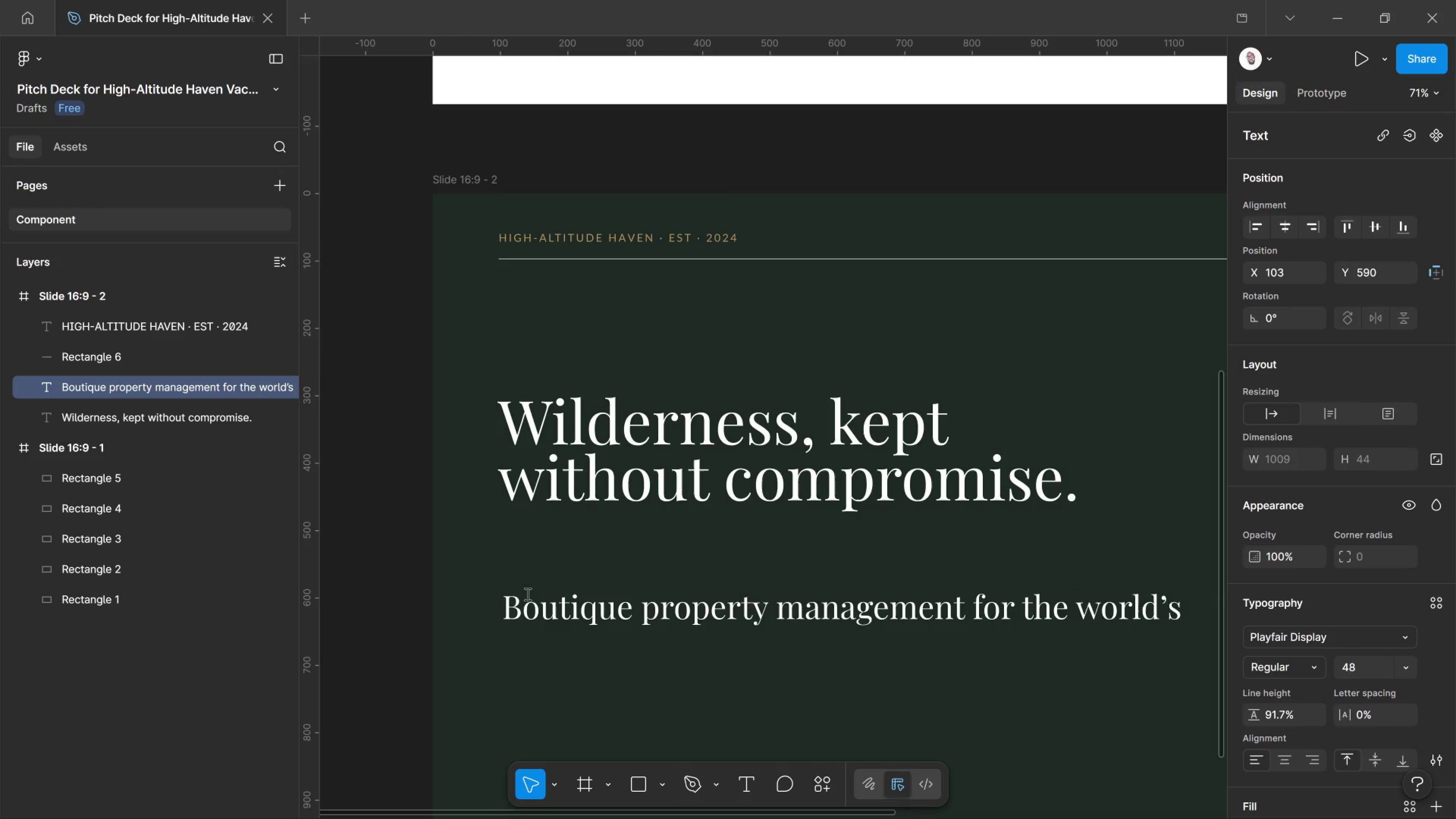 
key(Control+Shift+Comma)
 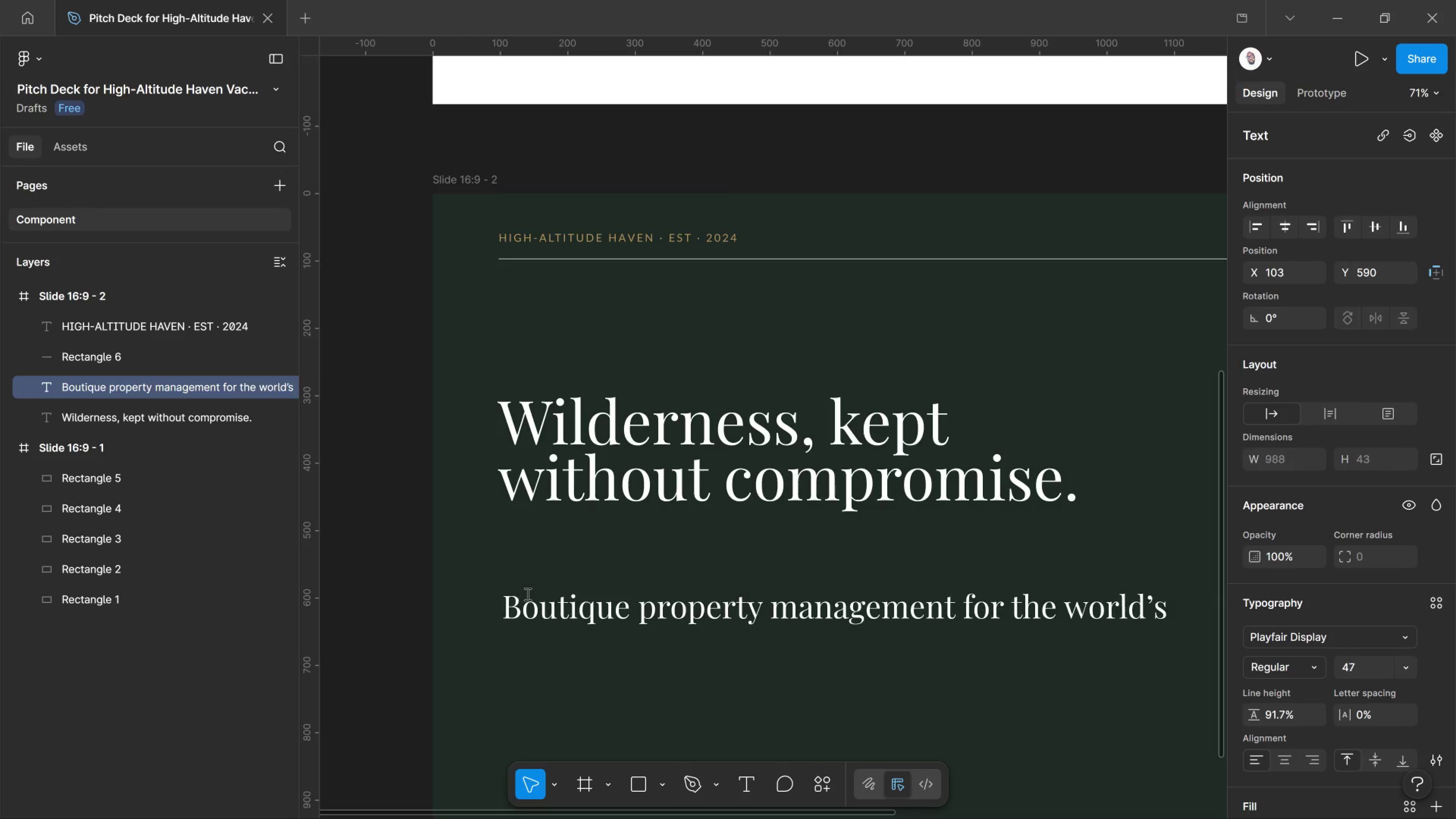 
key(Control+Shift+Comma)
 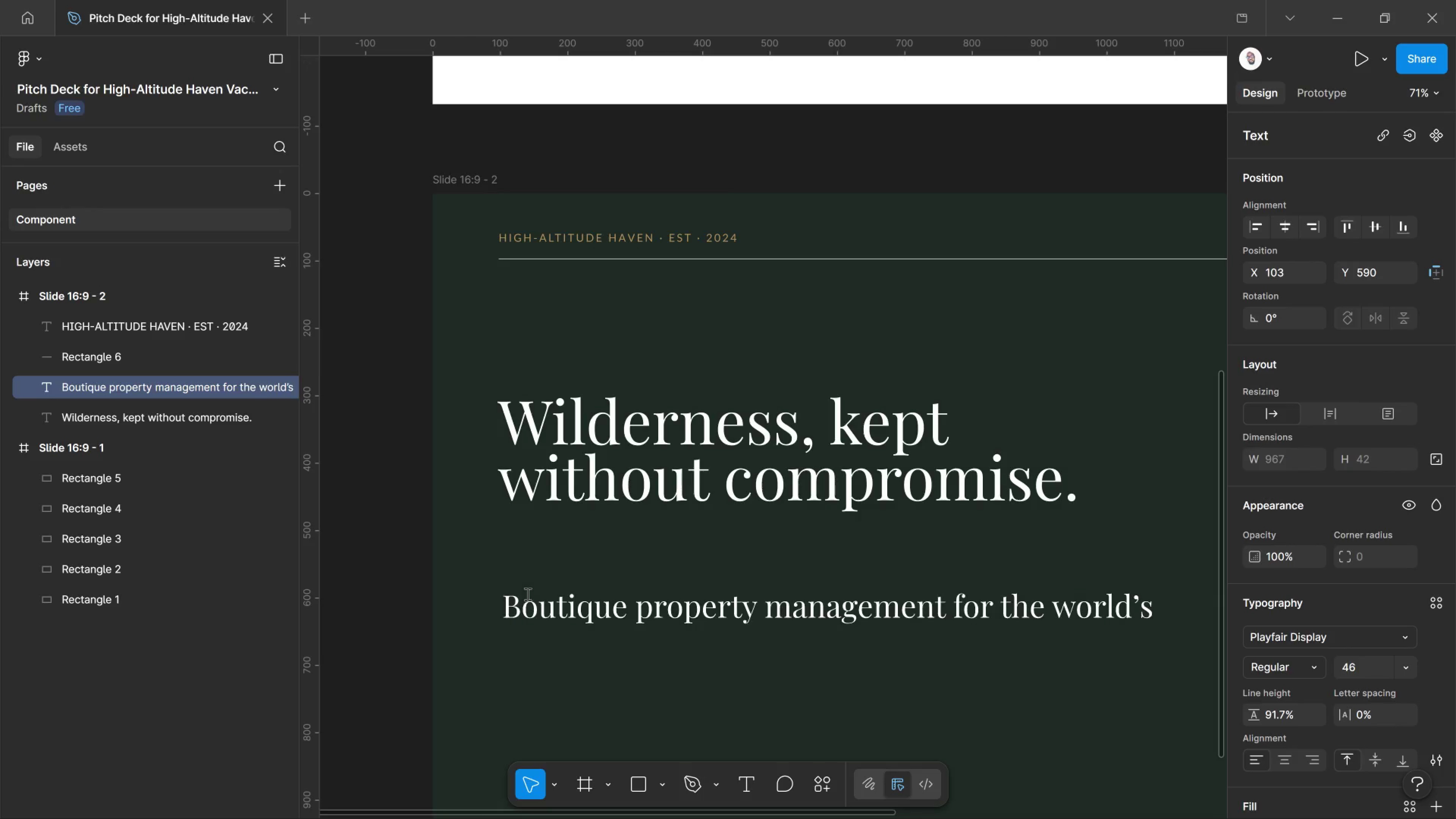 
key(Control+Shift+Comma)
 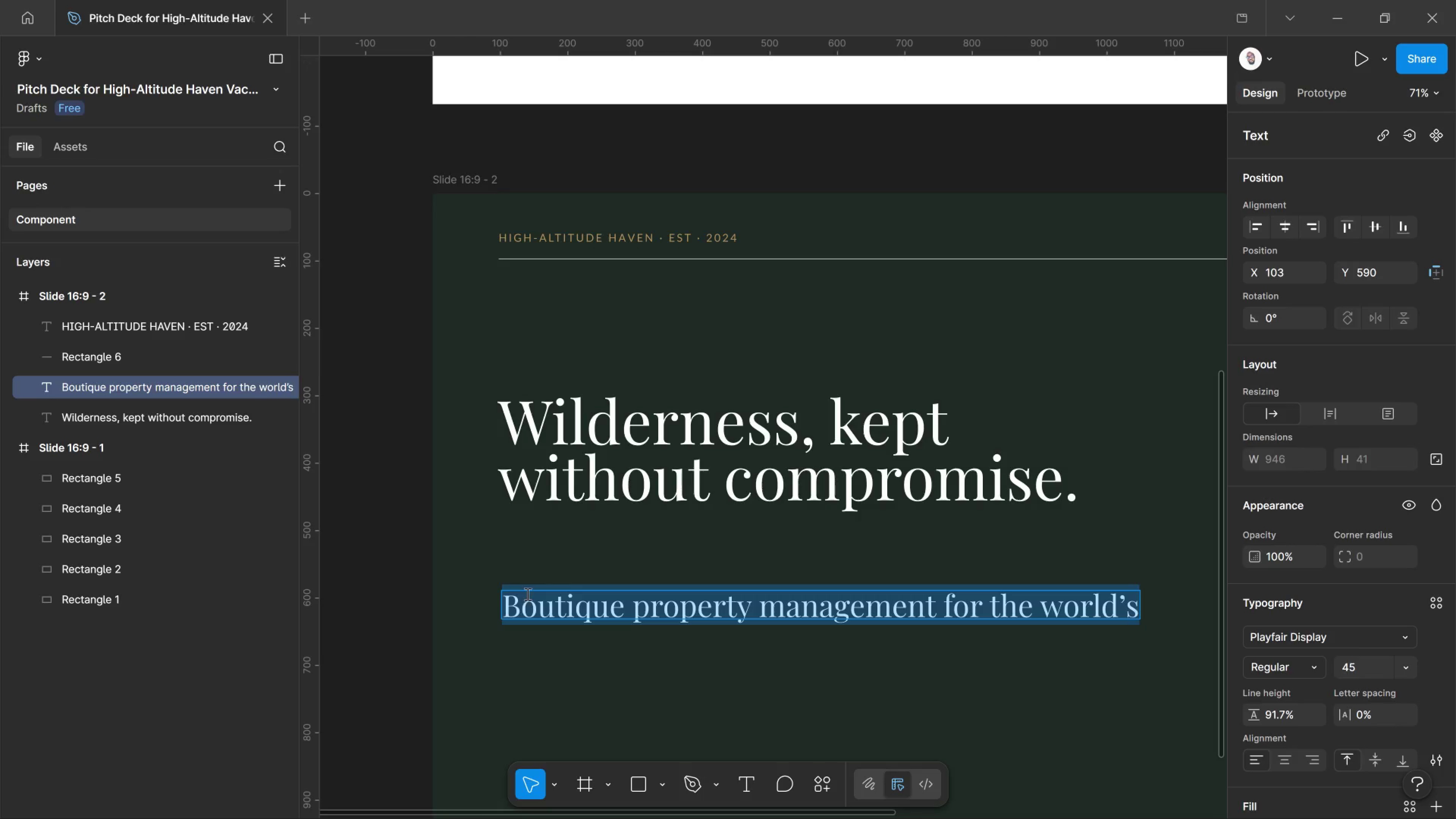 
wait(35.17)
 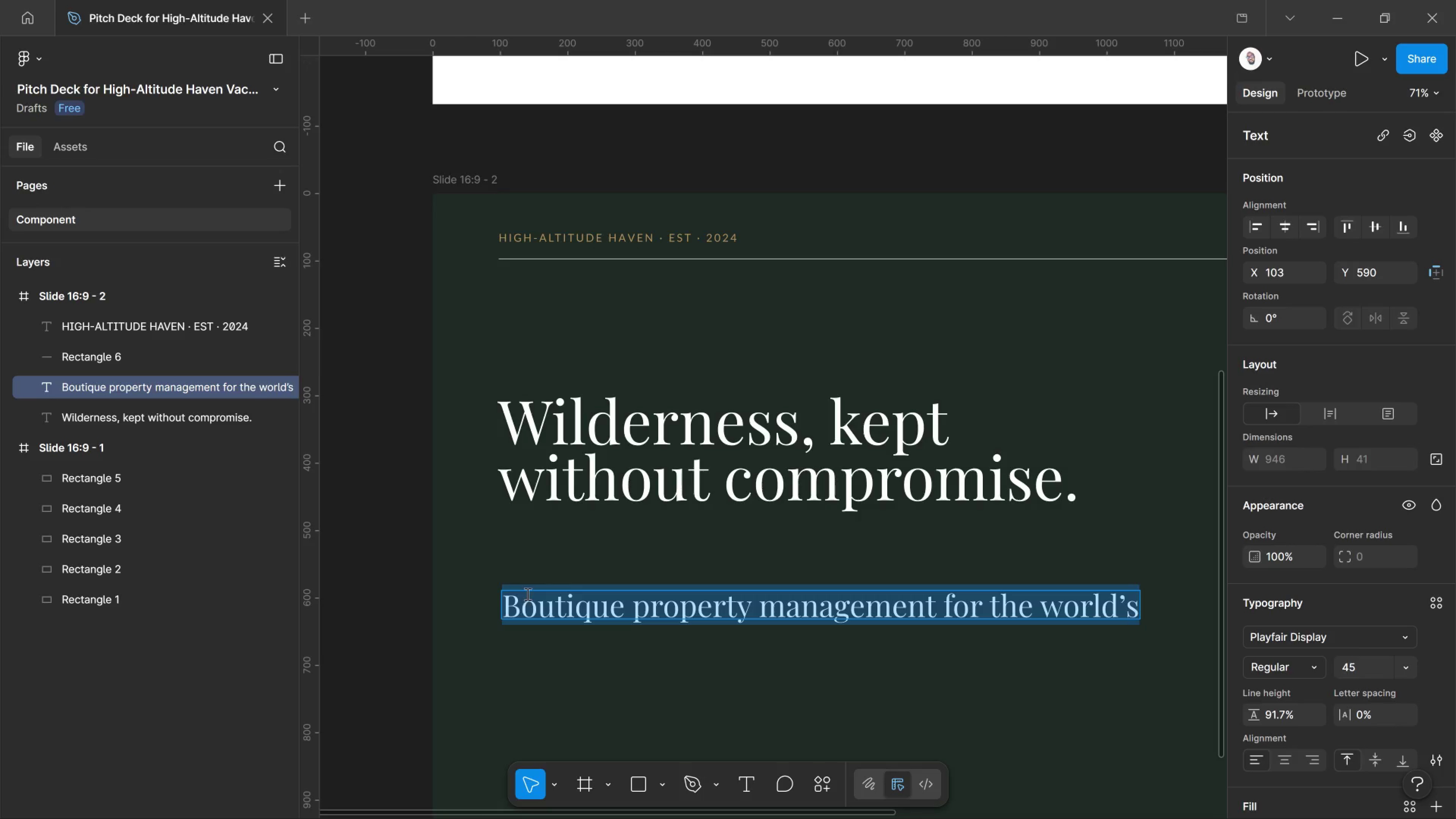 
left_click([851, 619])
 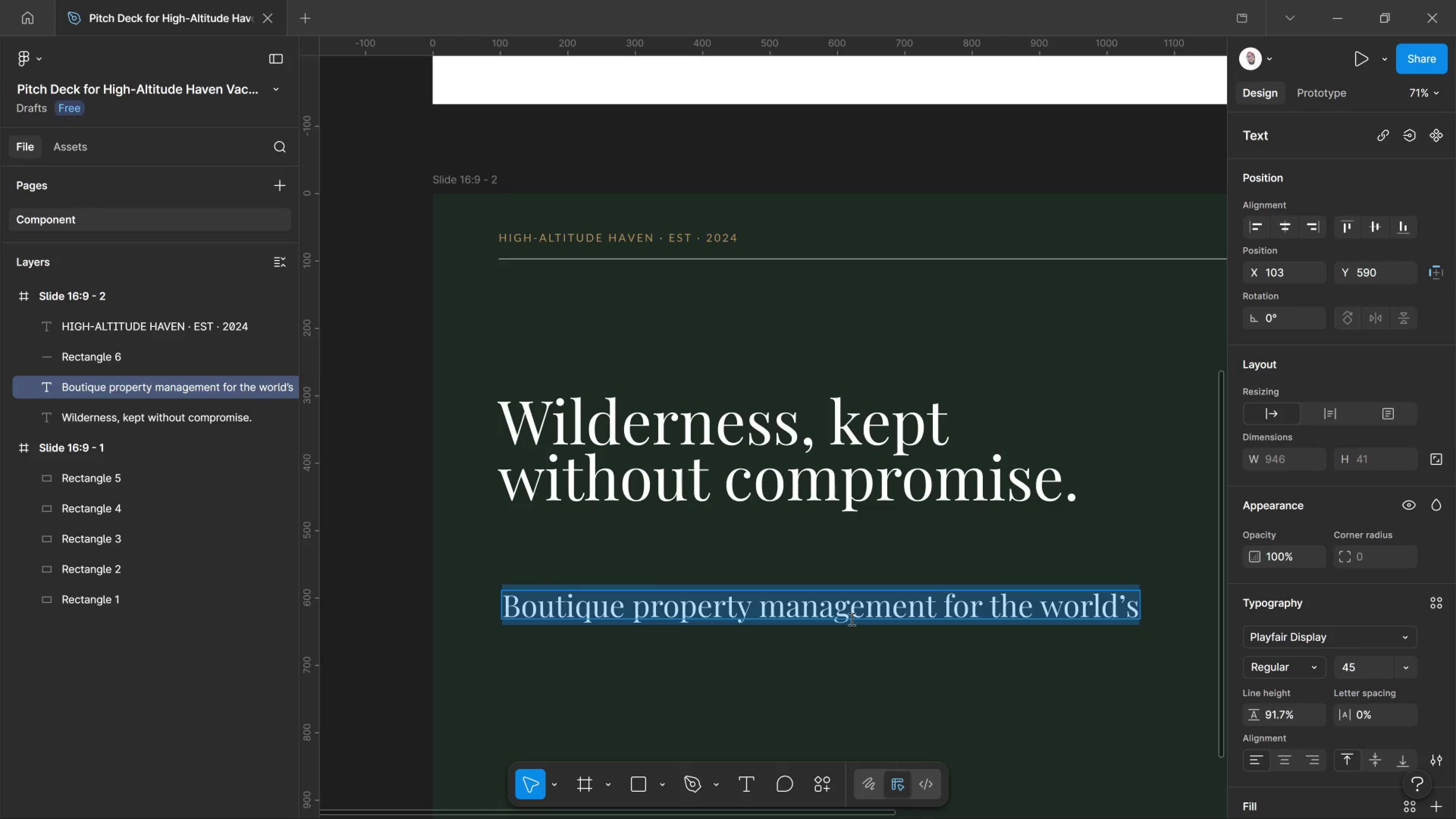 
left_click([851, 619])
 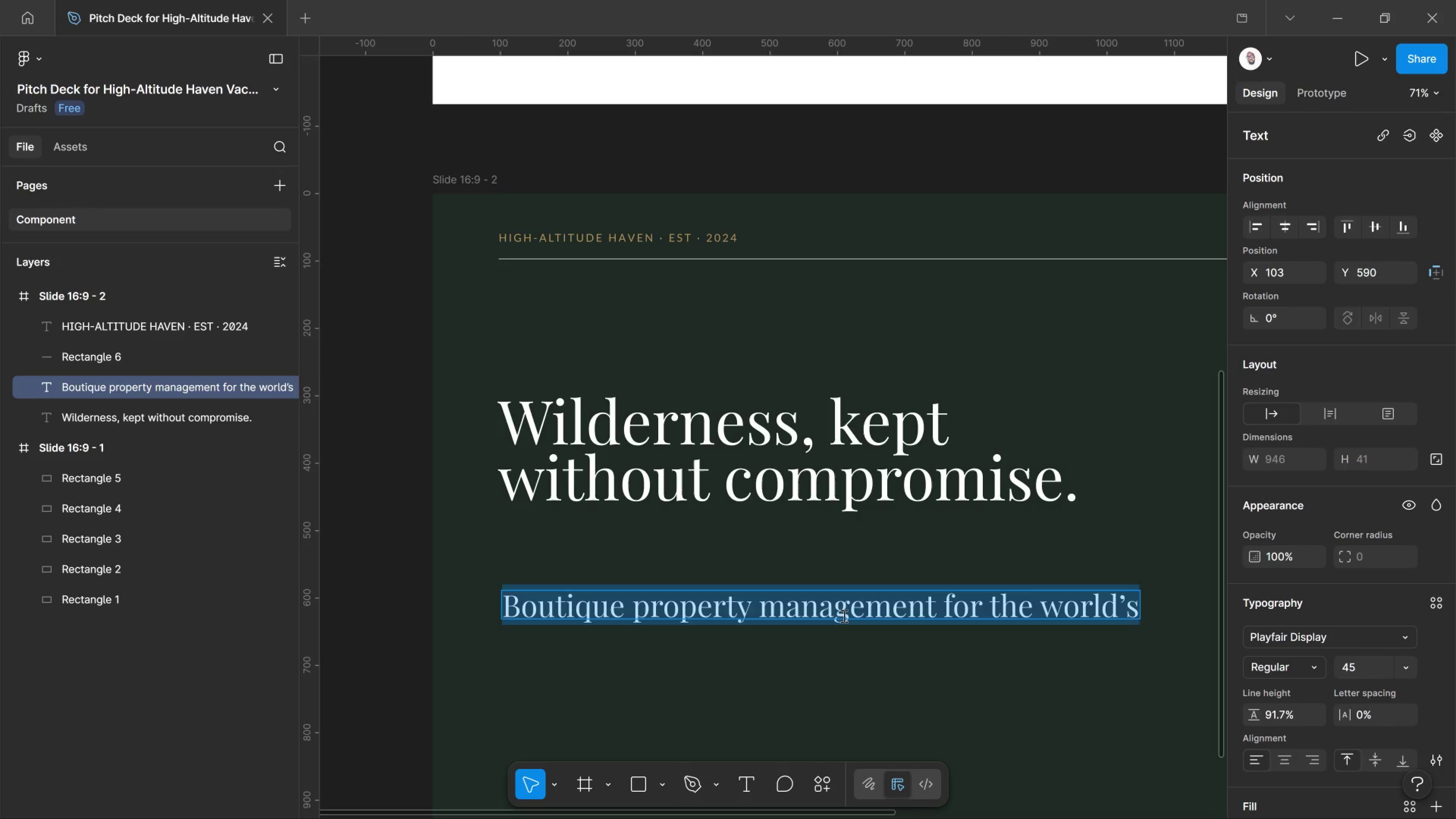 
left_click_drag(start_coordinate=[843, 616], to_coordinate=[850, 616])
 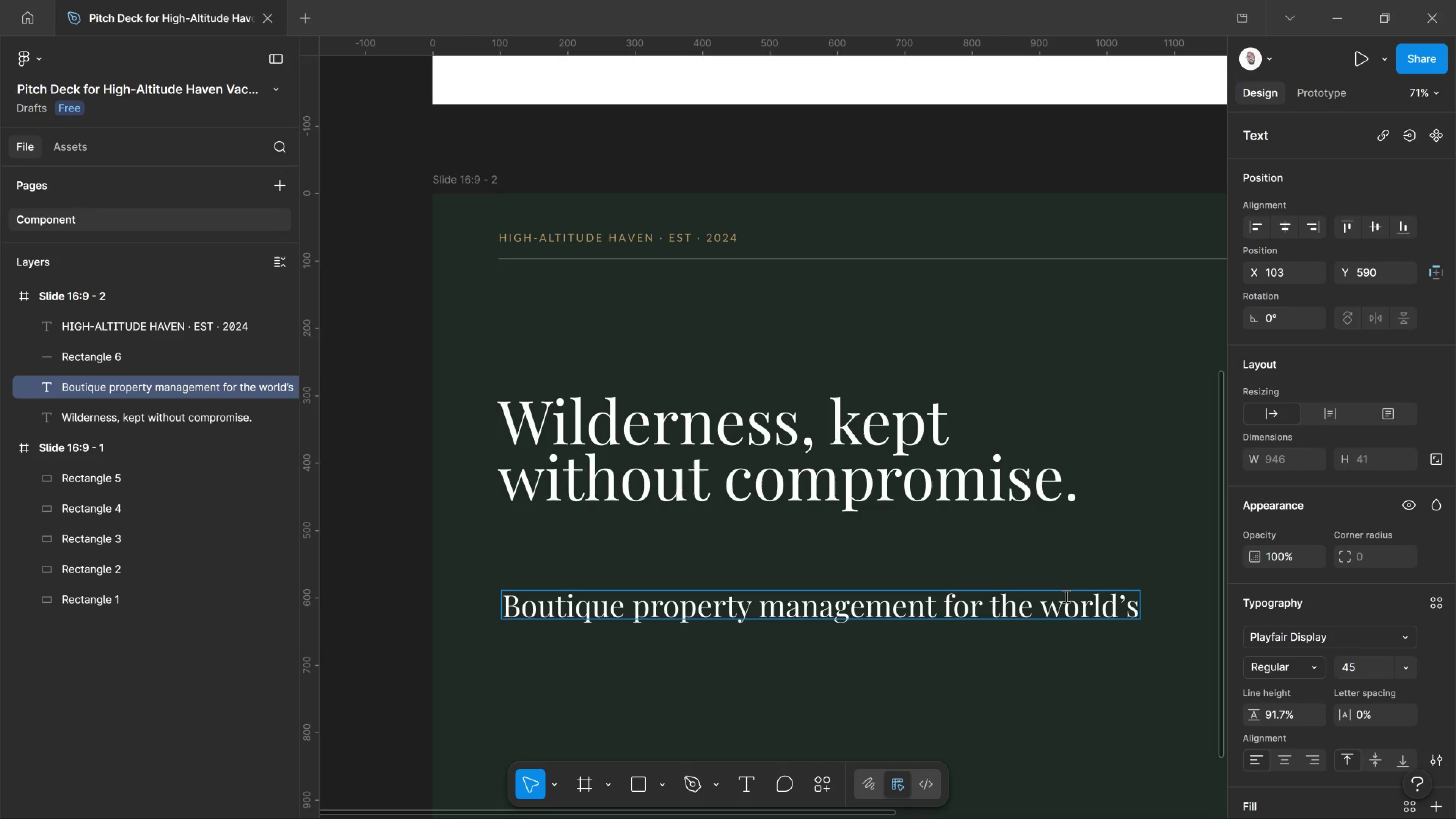 
left_click([1065, 596])
 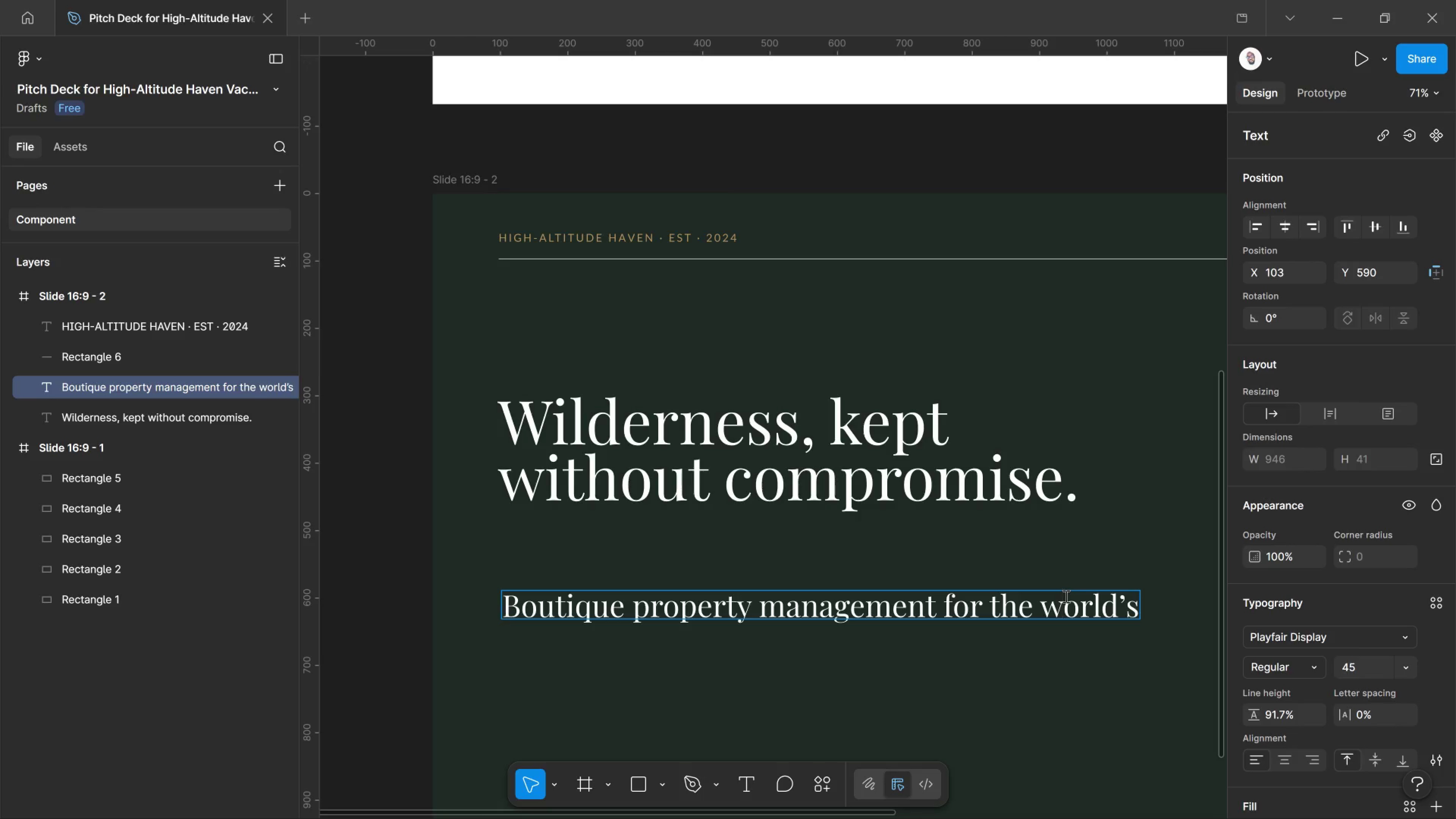 
wait(20.25)
 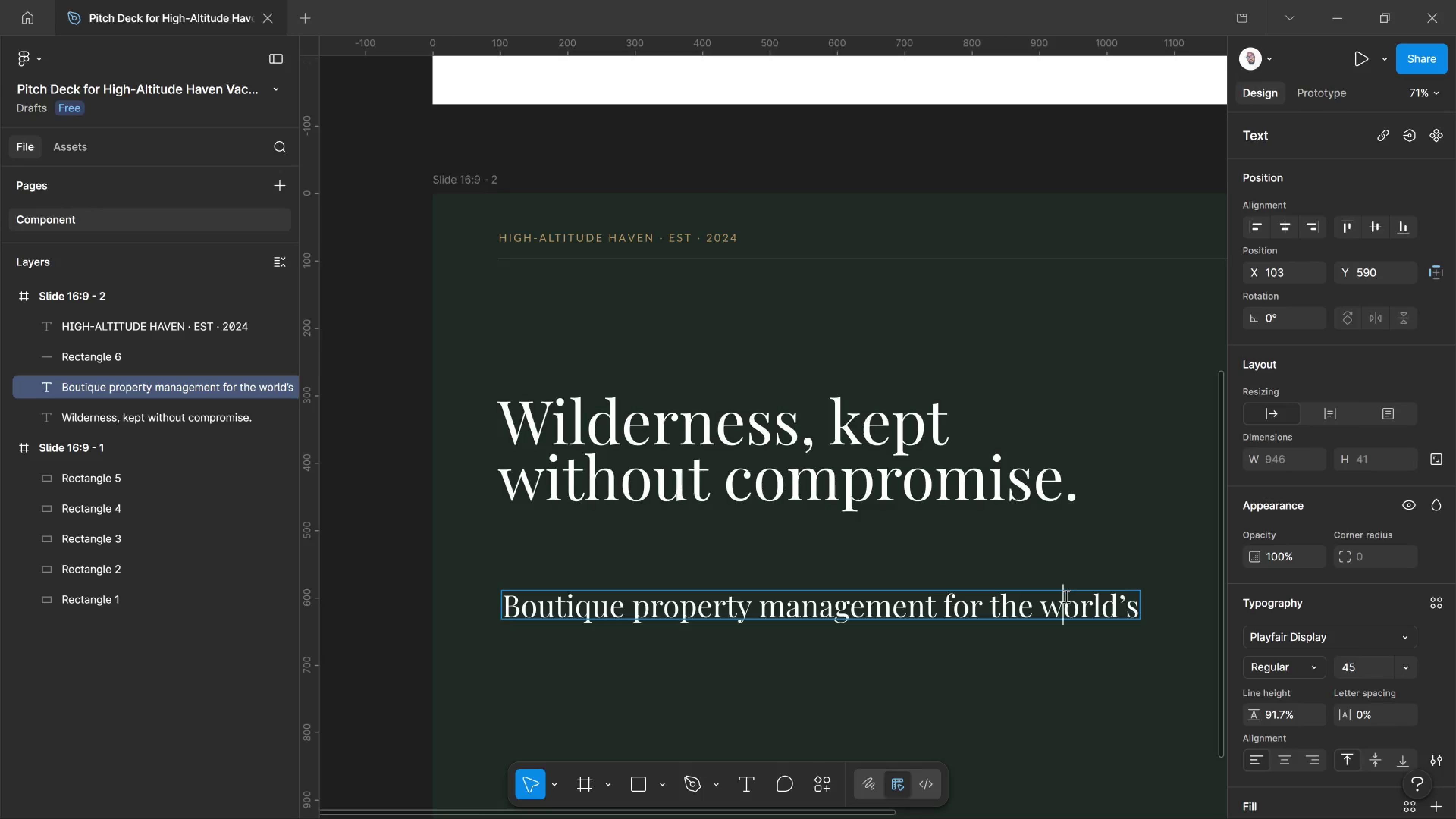 
key(Control+A)
 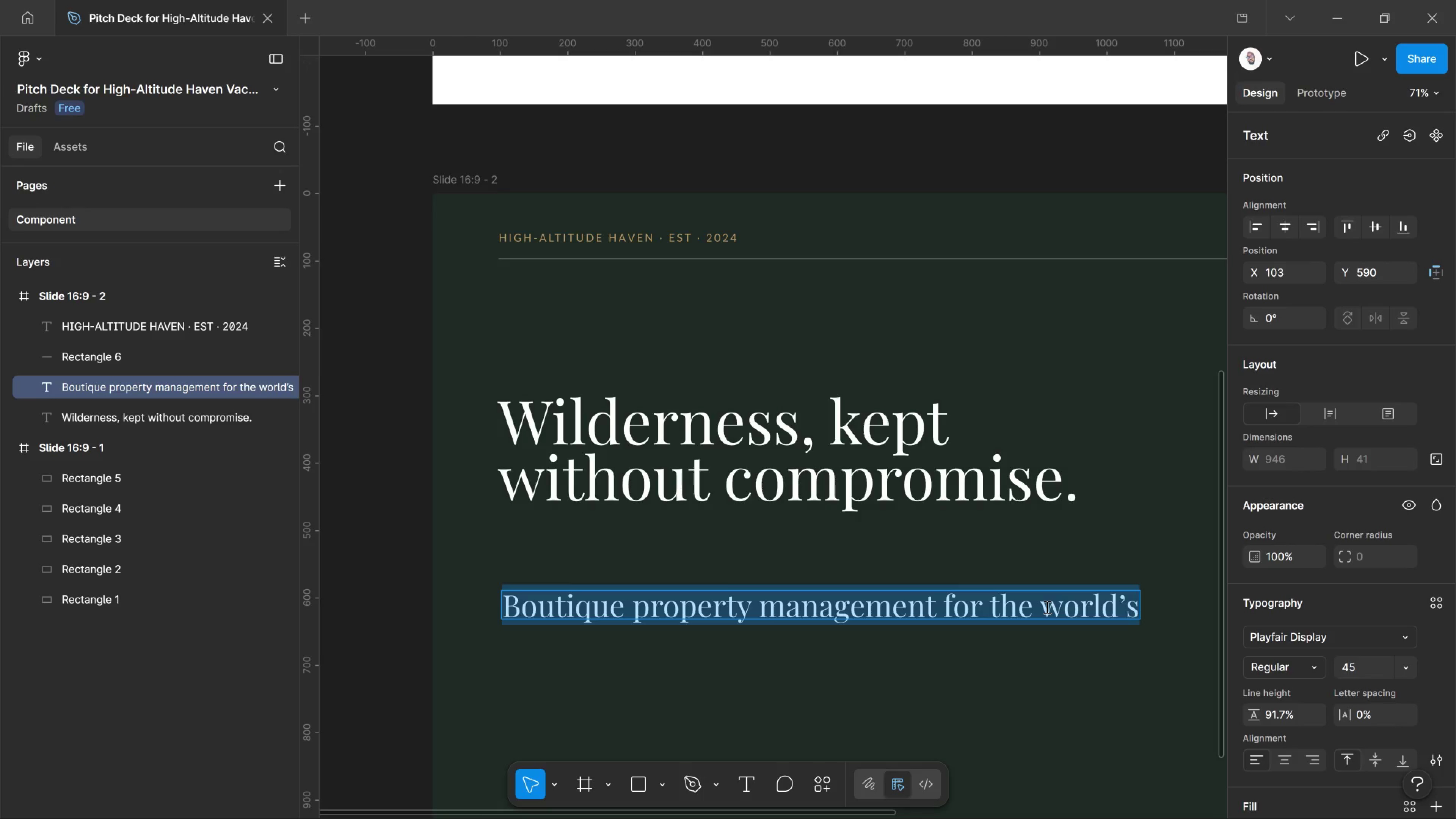 
key(Control+Shift+Comma)
 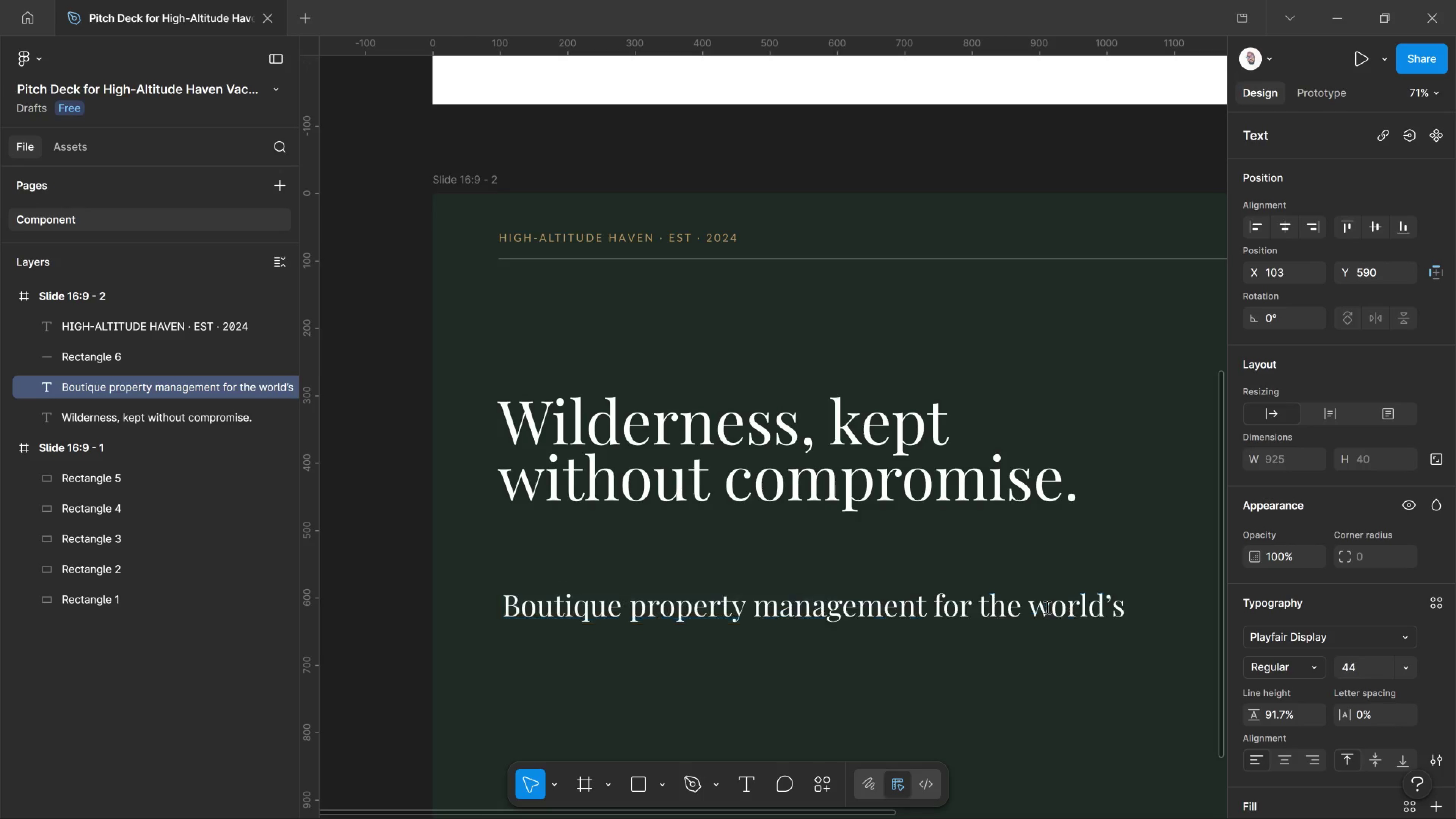 
key(Control+Shift+Comma)
 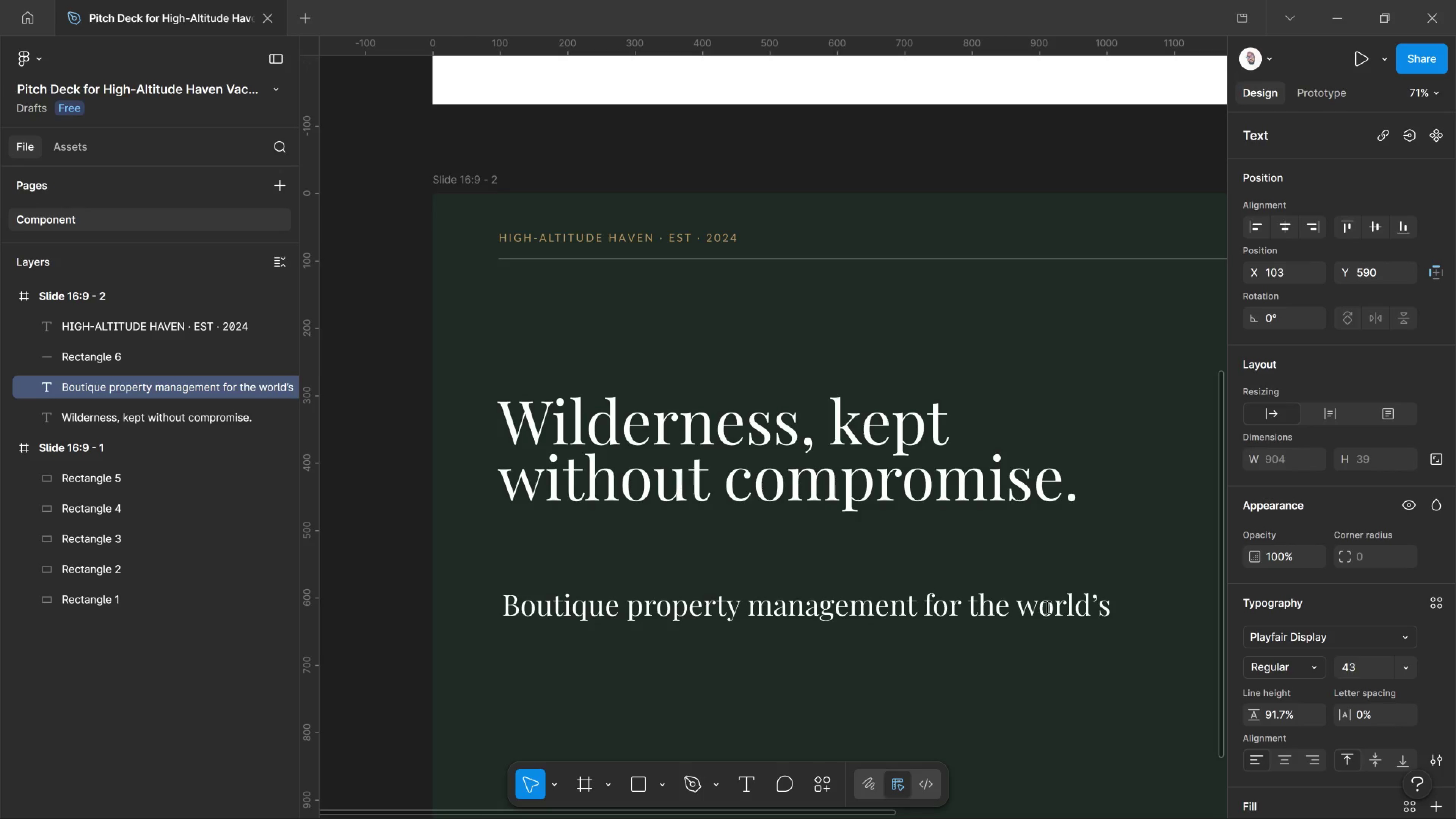 
key(Control+Shift+Comma)
 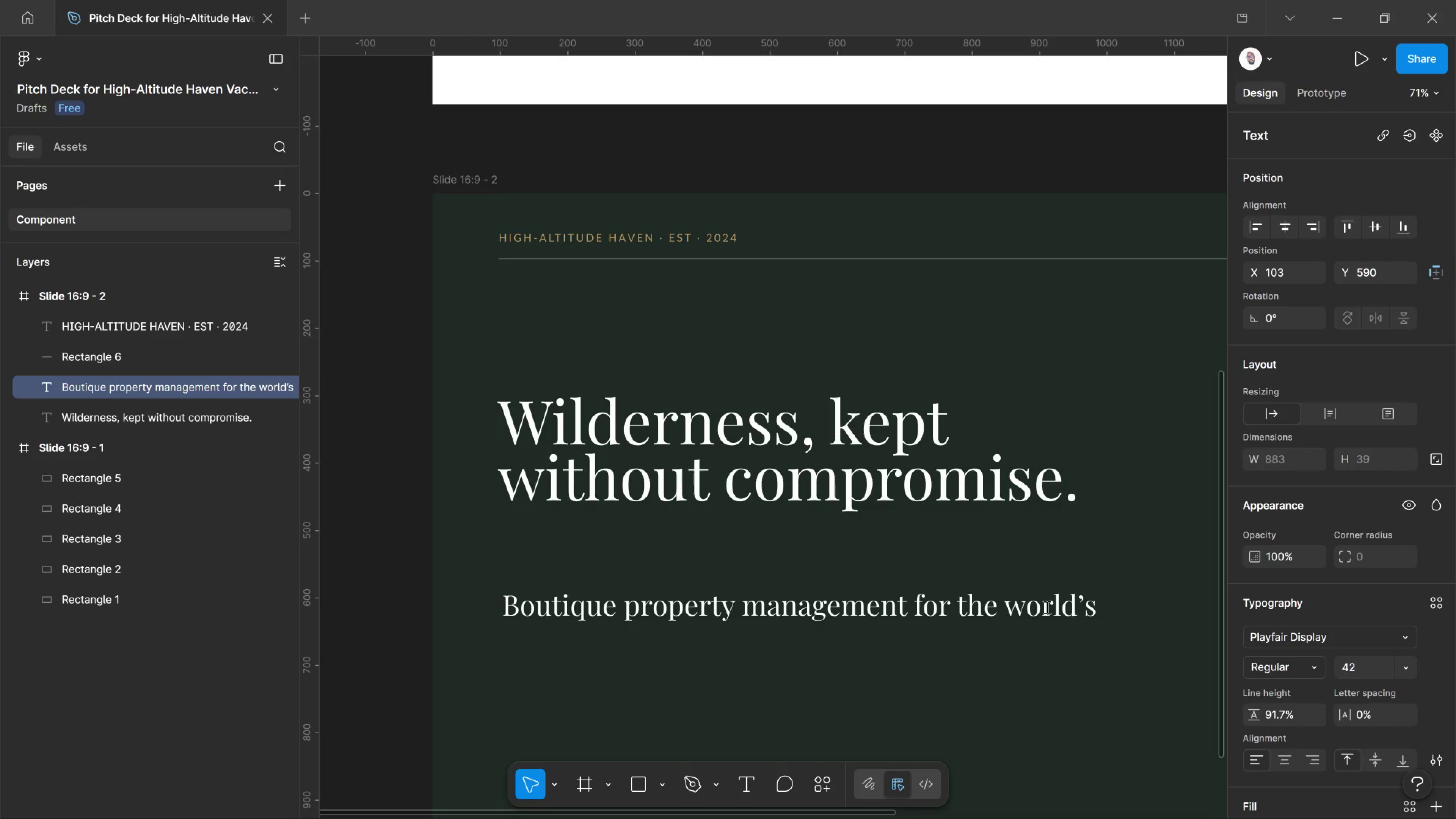 
key(Control+Shift+Comma)
 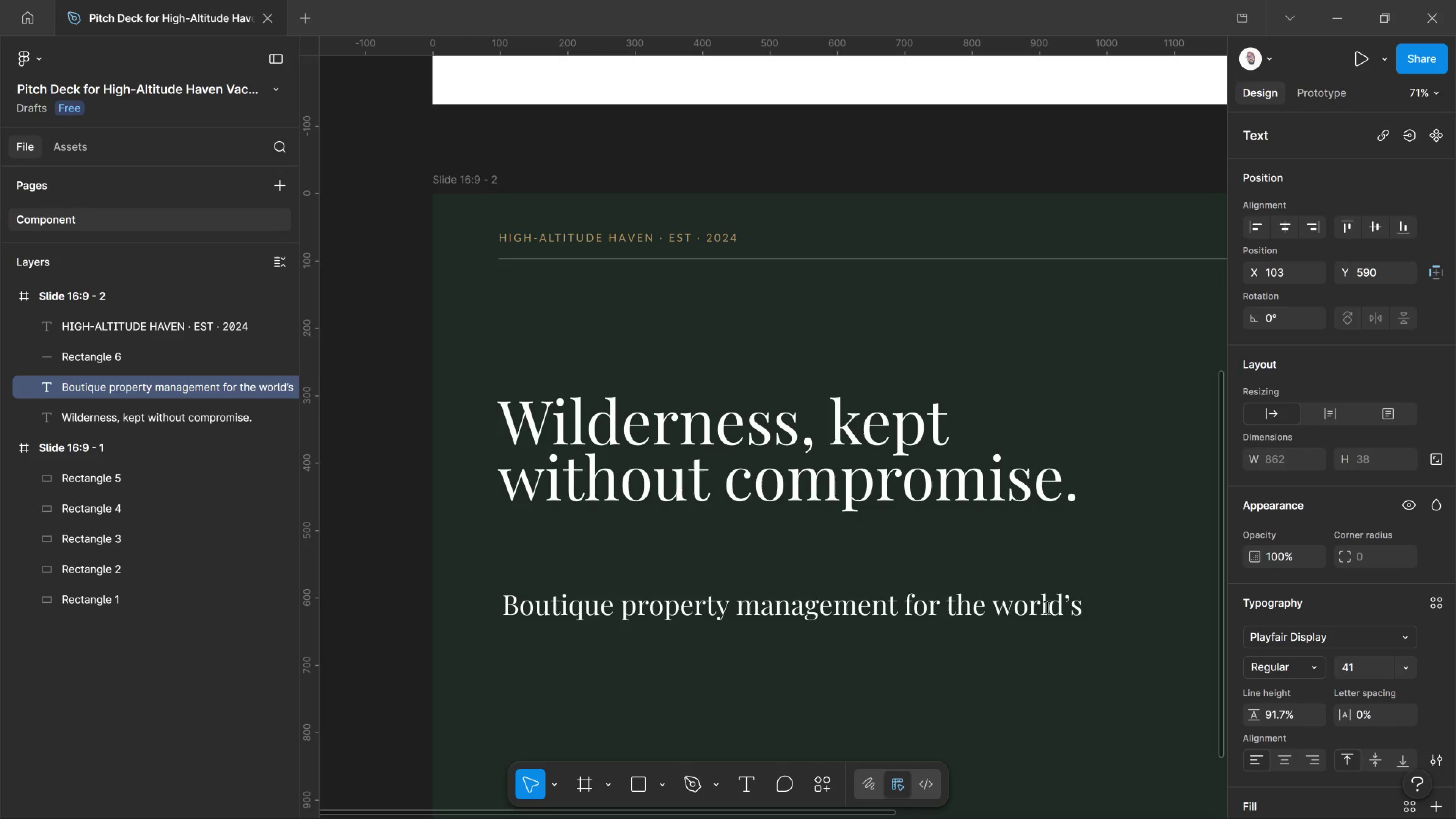 
key(Control+Shift+Comma)
 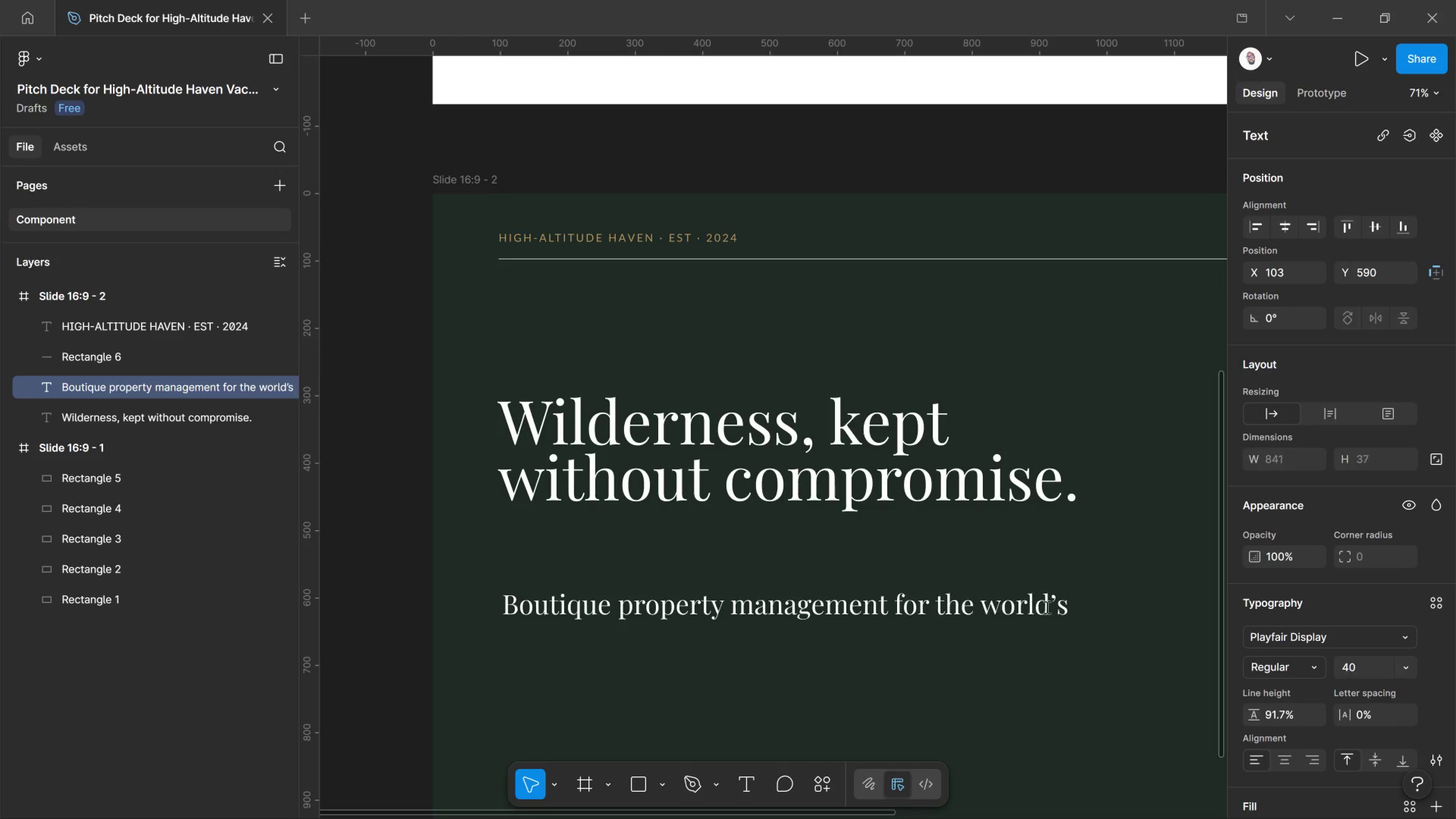 
key(Control+Shift+Comma)
 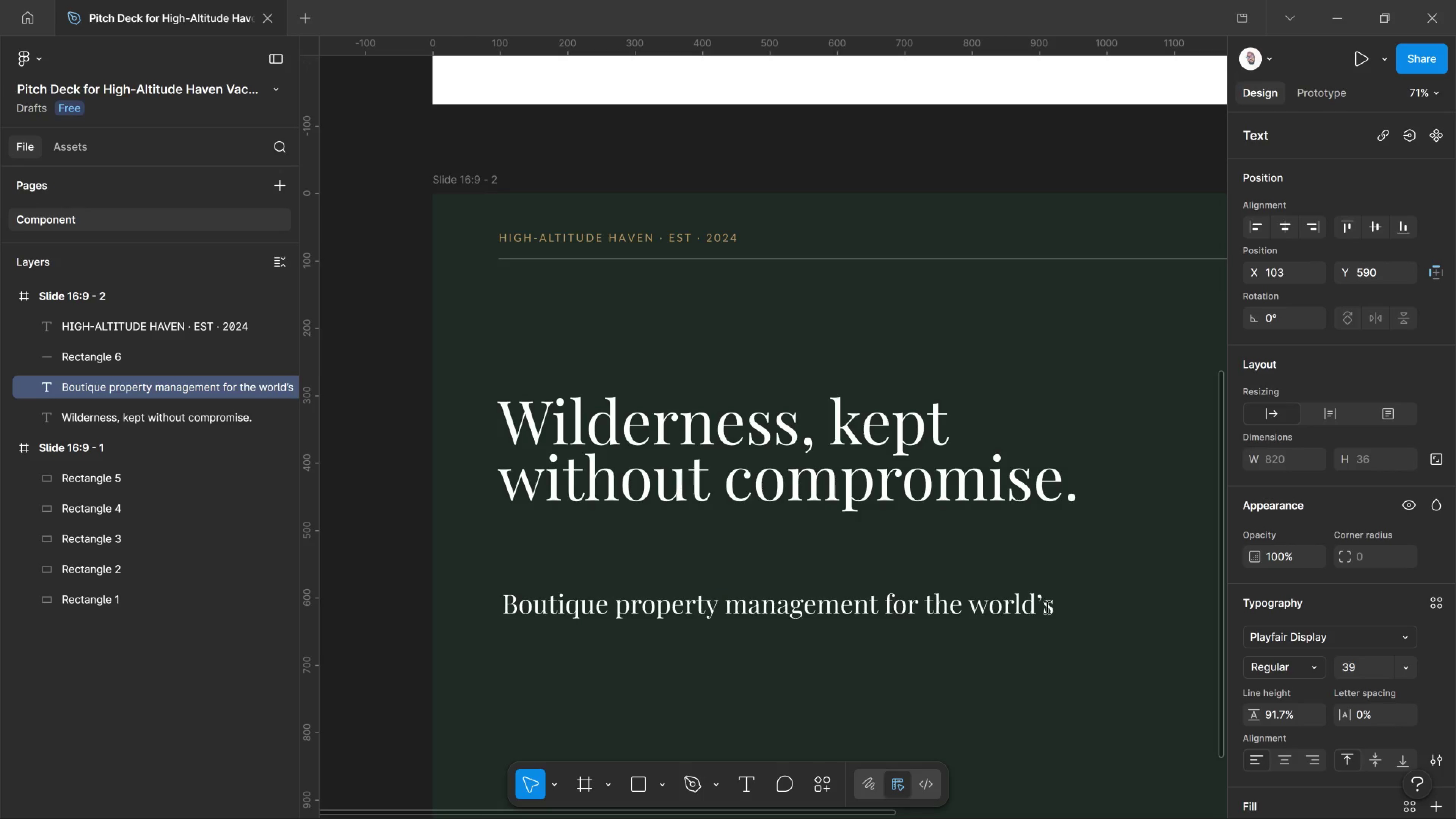 
key(Control+Shift+Comma)
 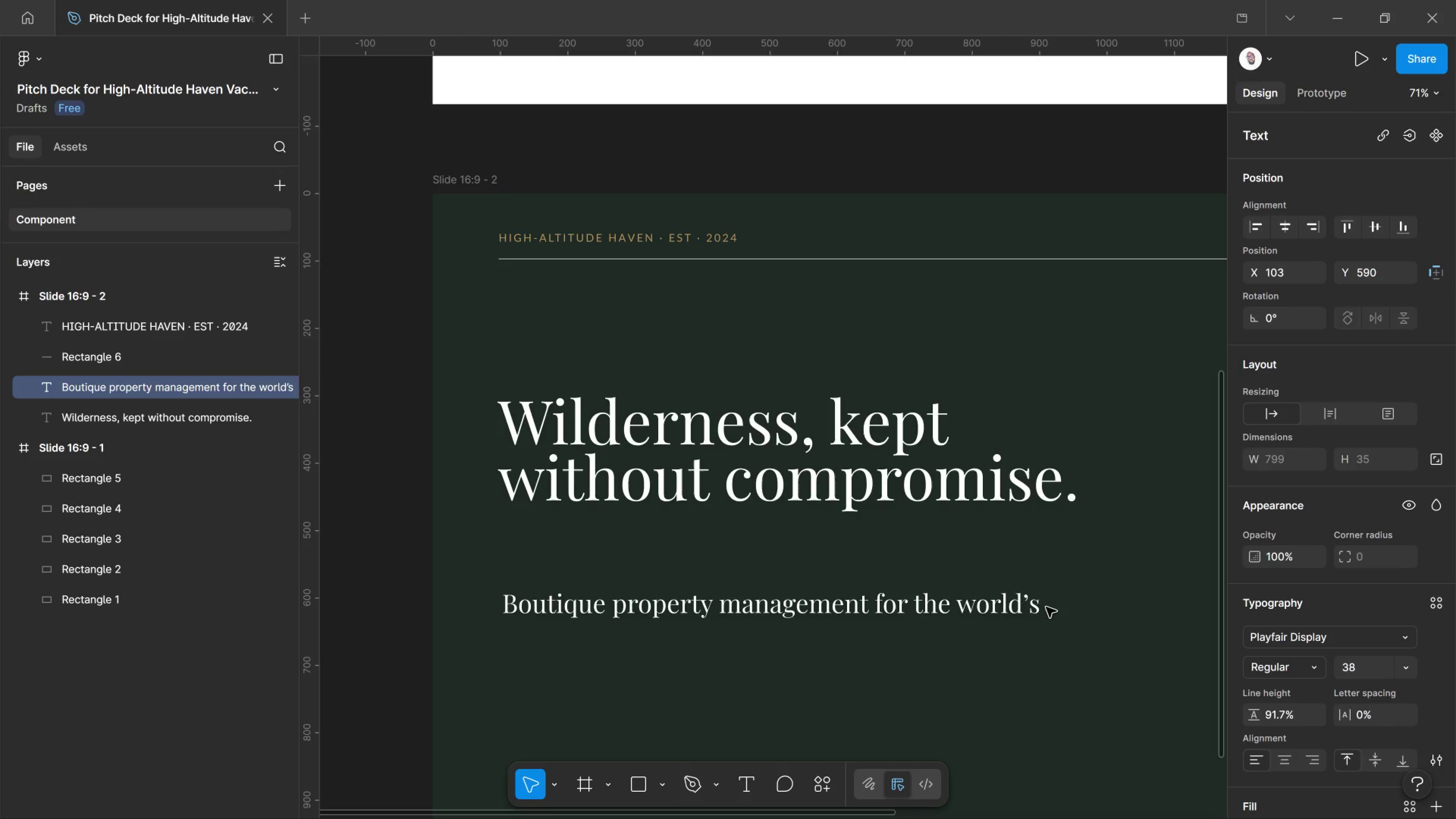 
key(Control+Shift+Comma)
 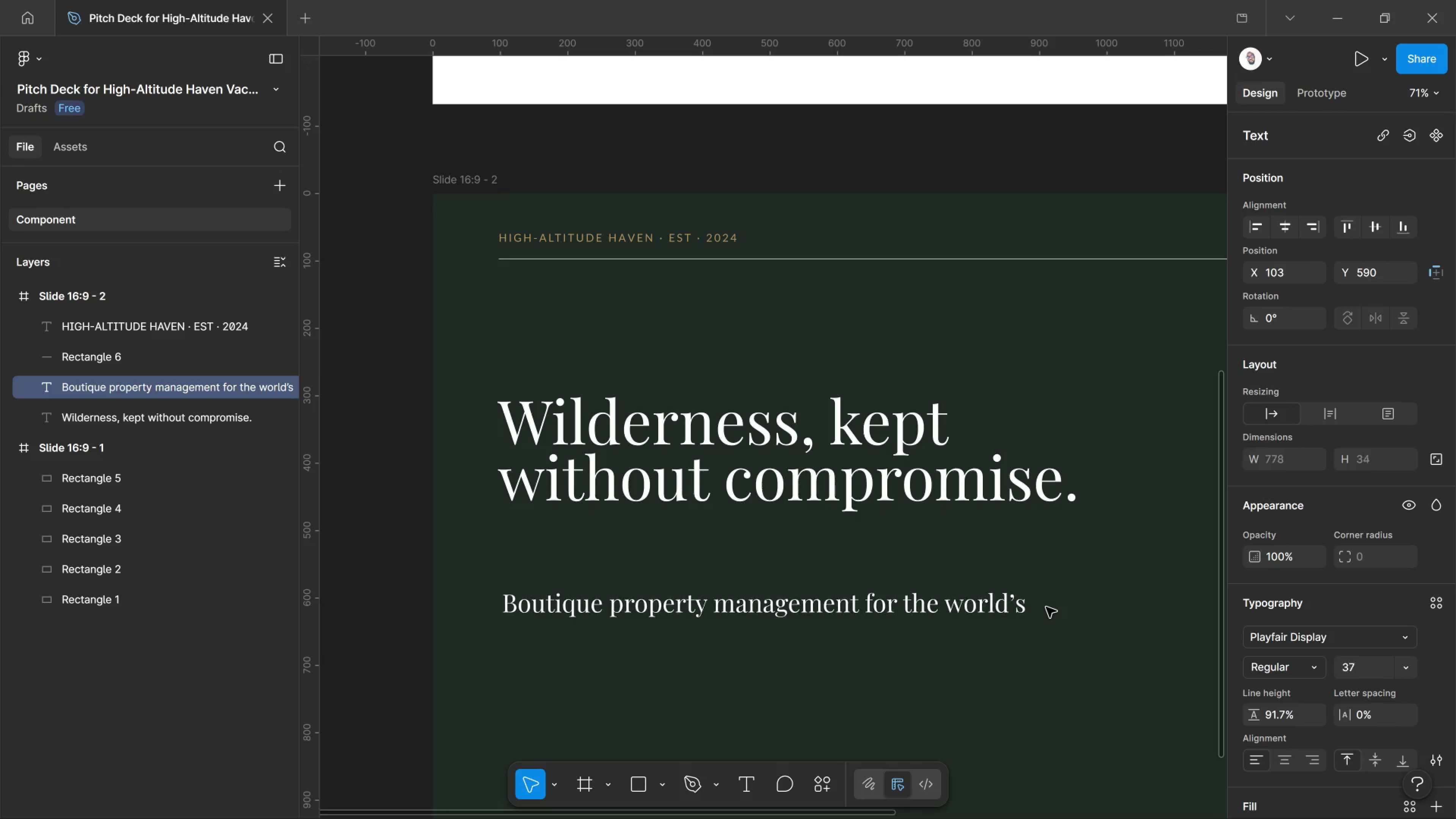 
key(Control+Shift+Comma)
 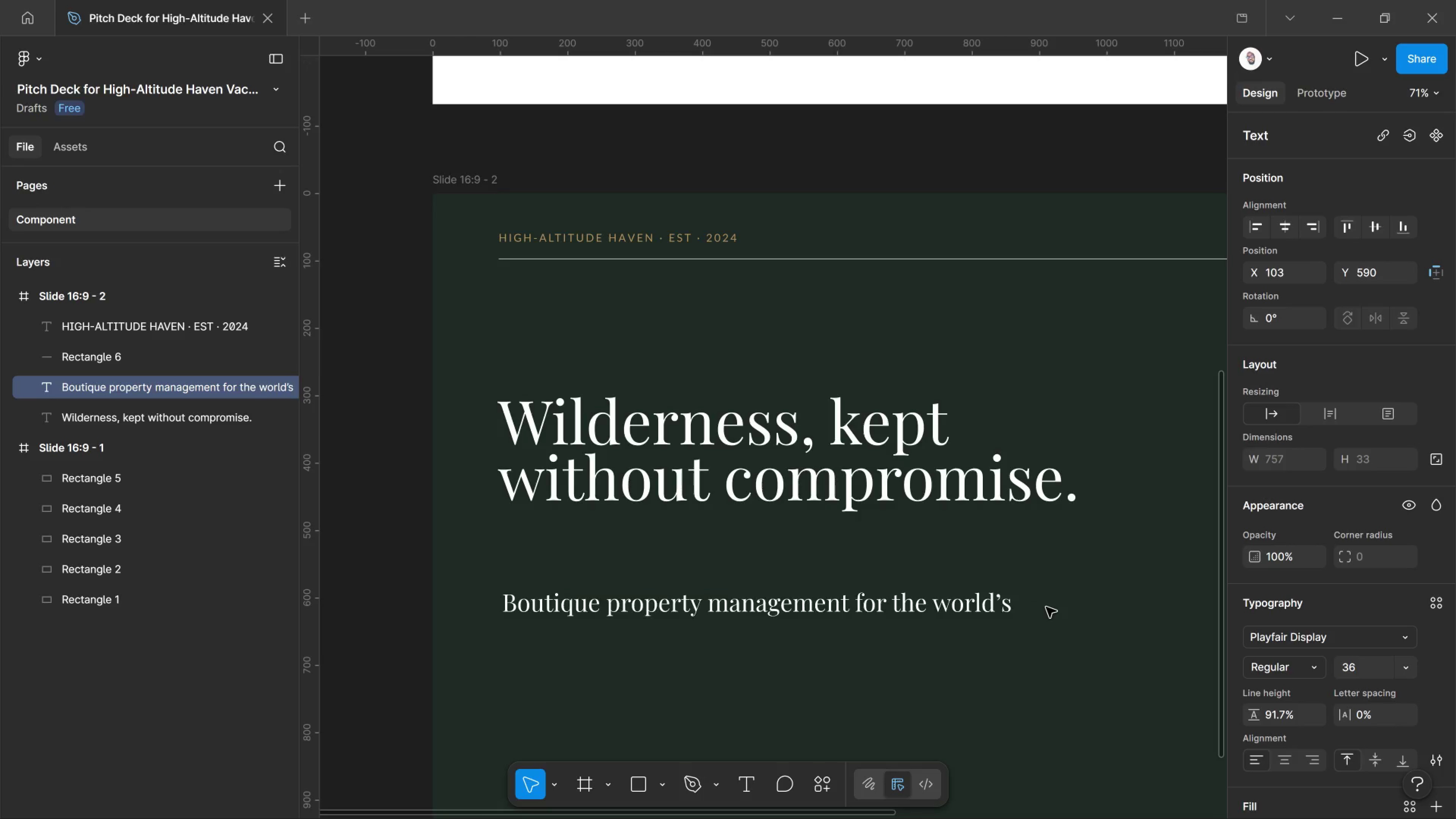 
key(Control+Shift+Comma)
 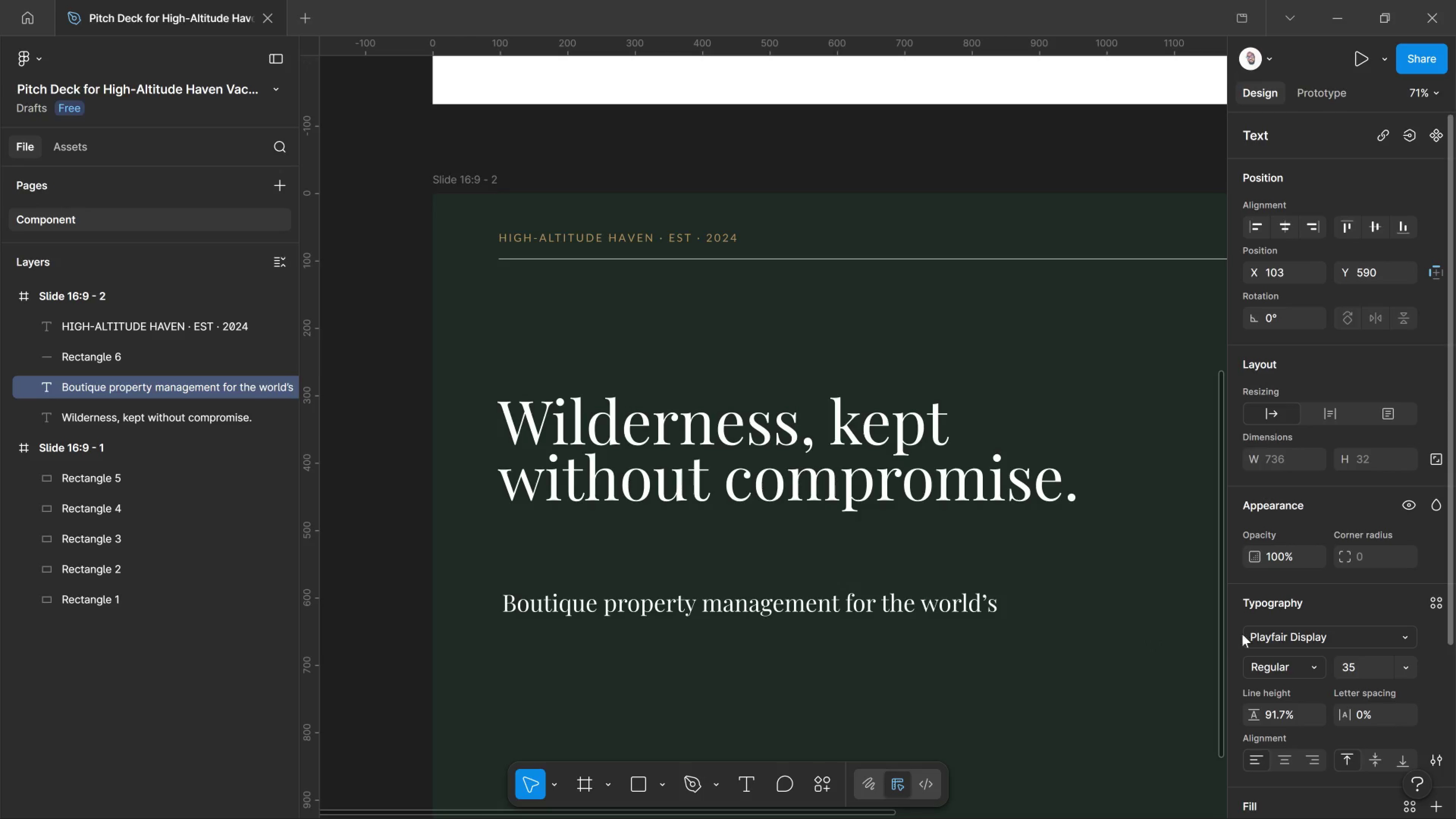 
left_click([1291, 631])
 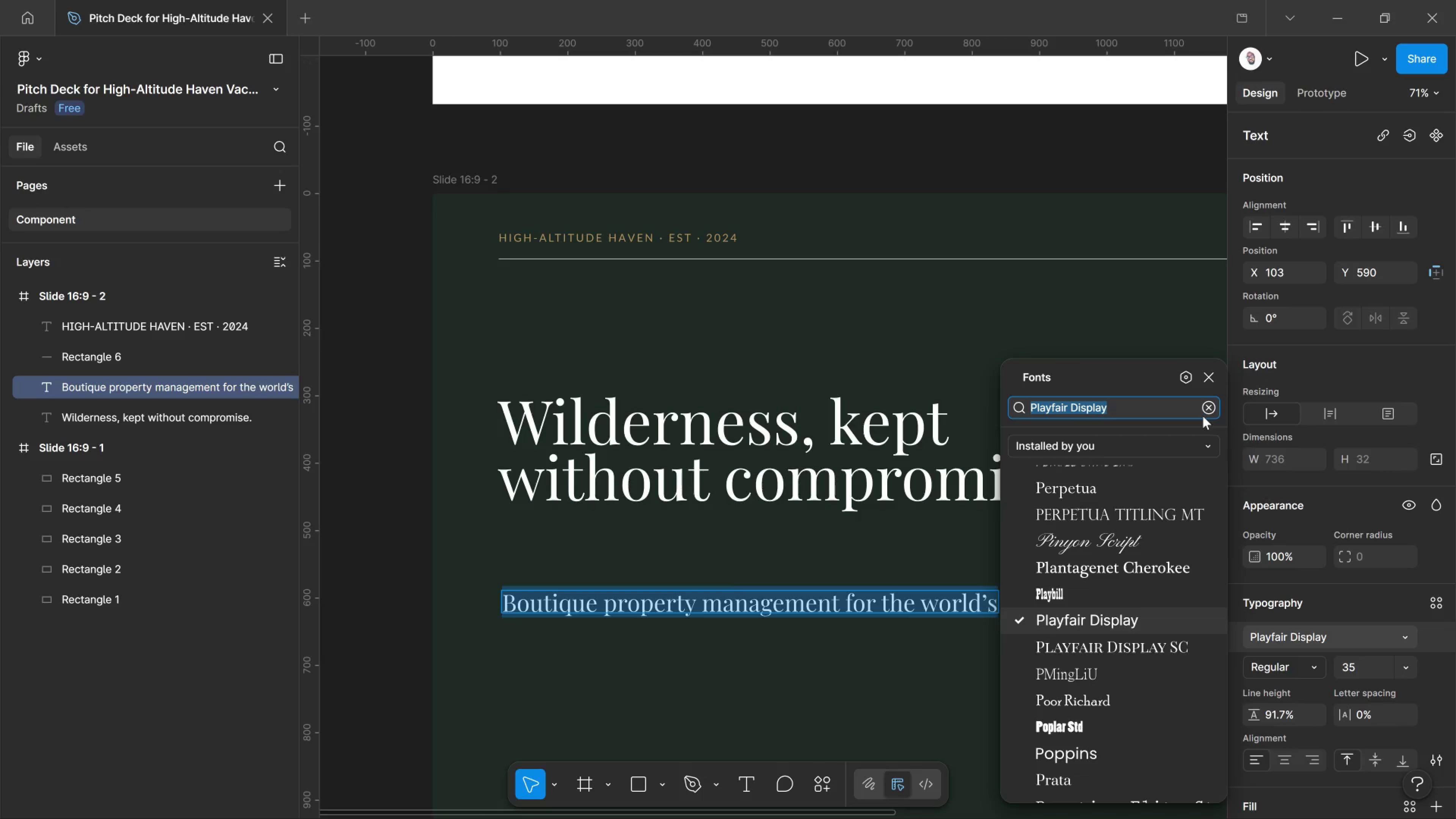 
type(lato)
 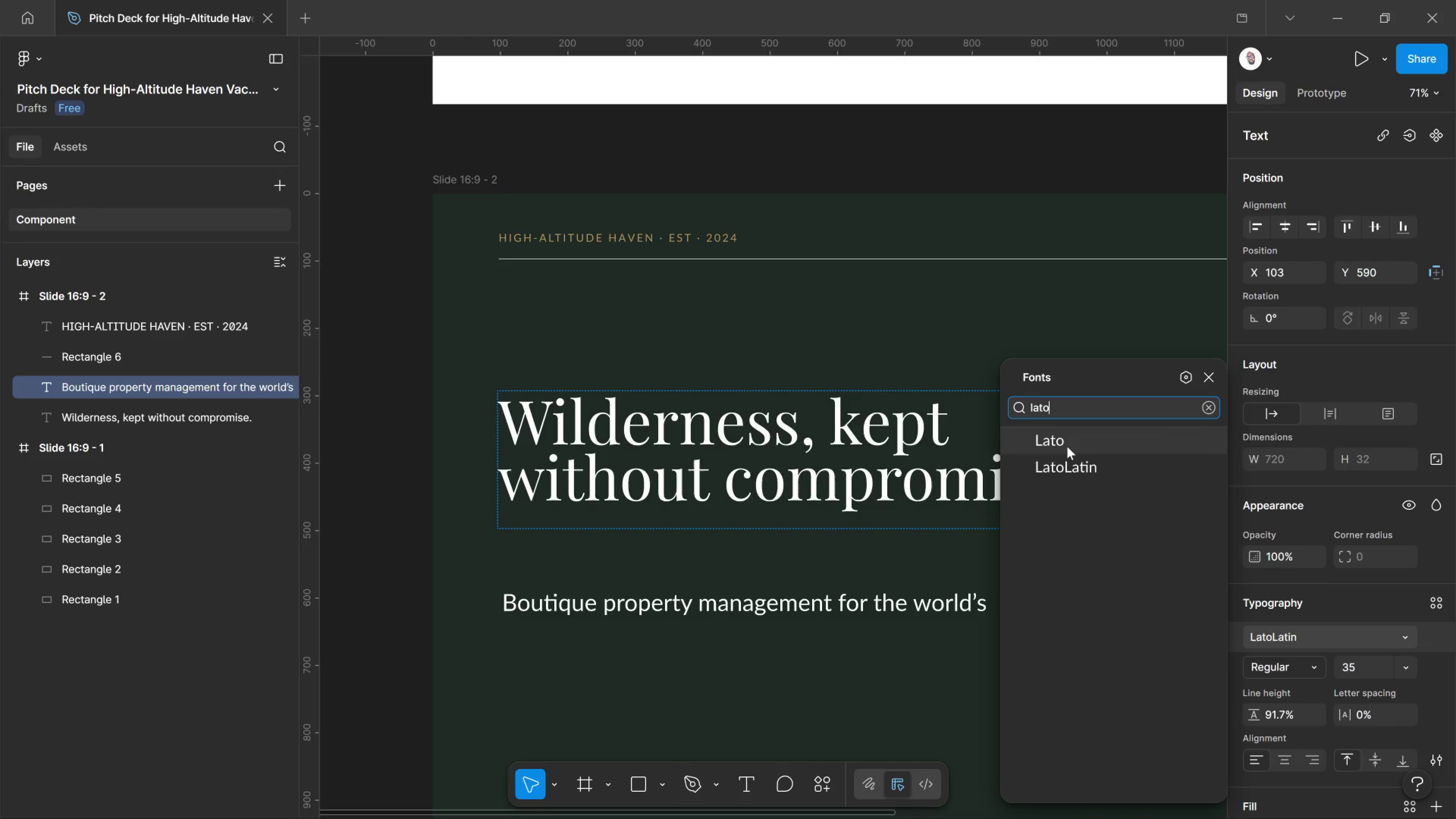 
left_click([1067, 446])
 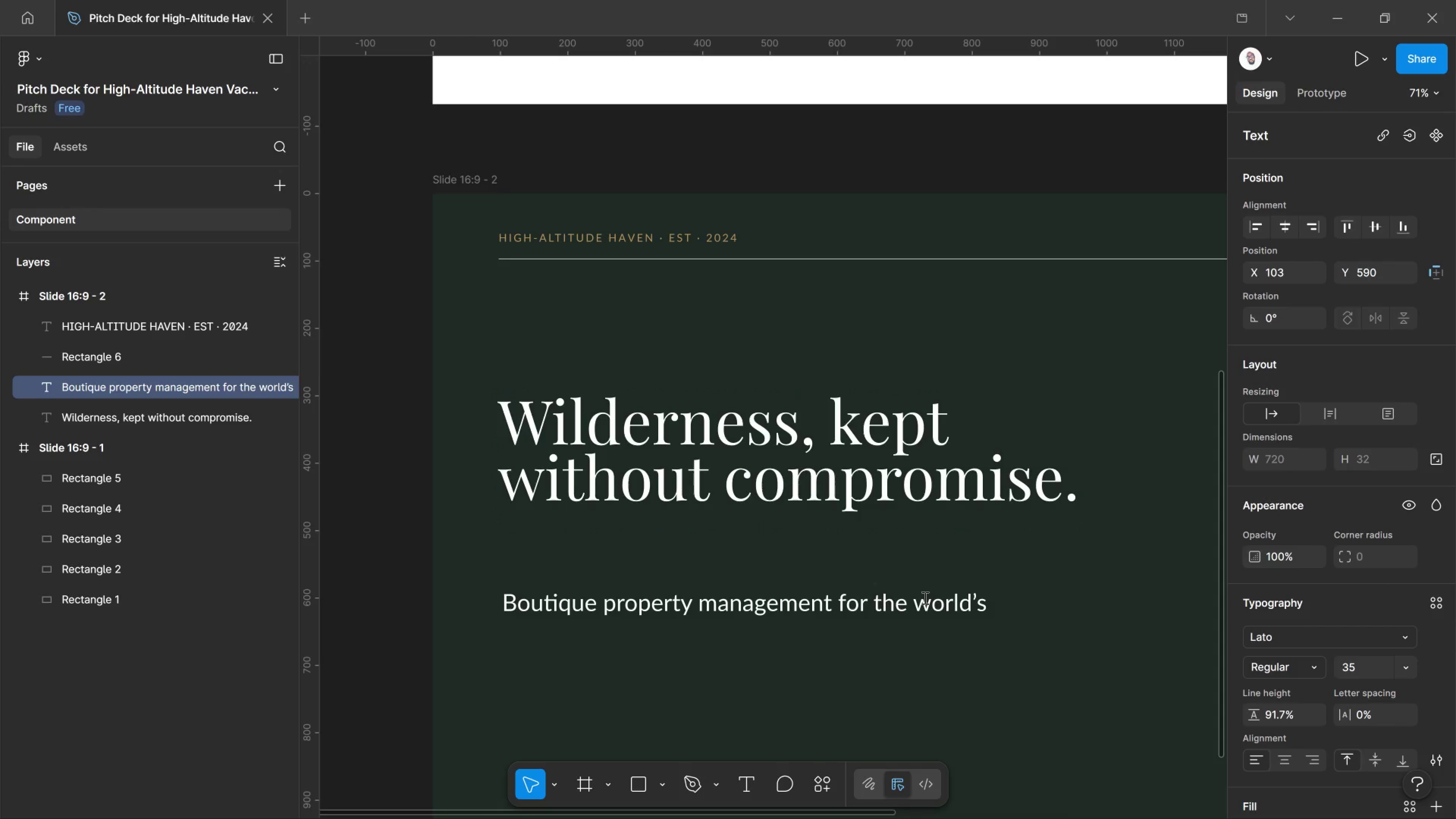 
left_click([932, 609])
 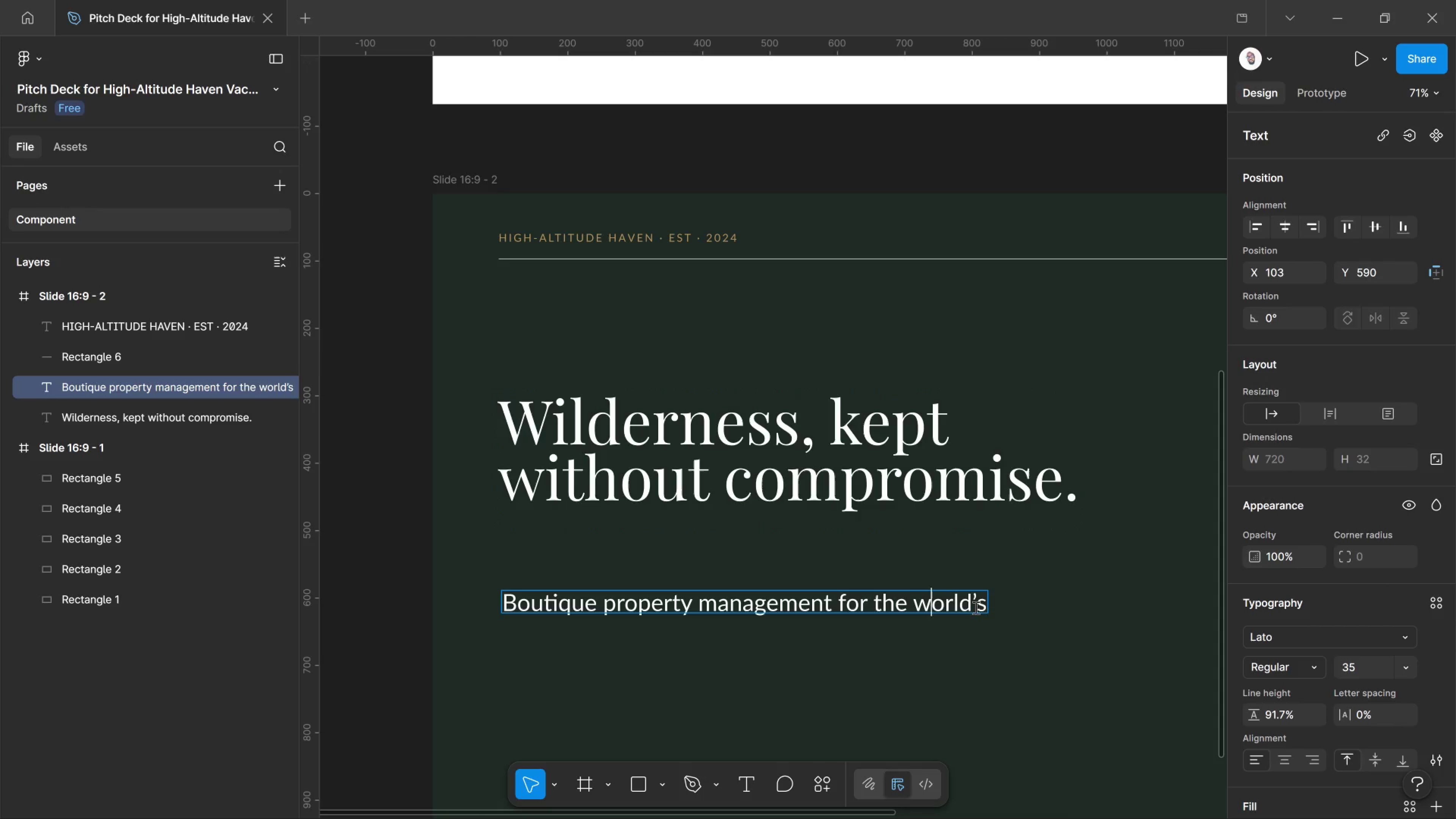 
left_click([982, 604])
 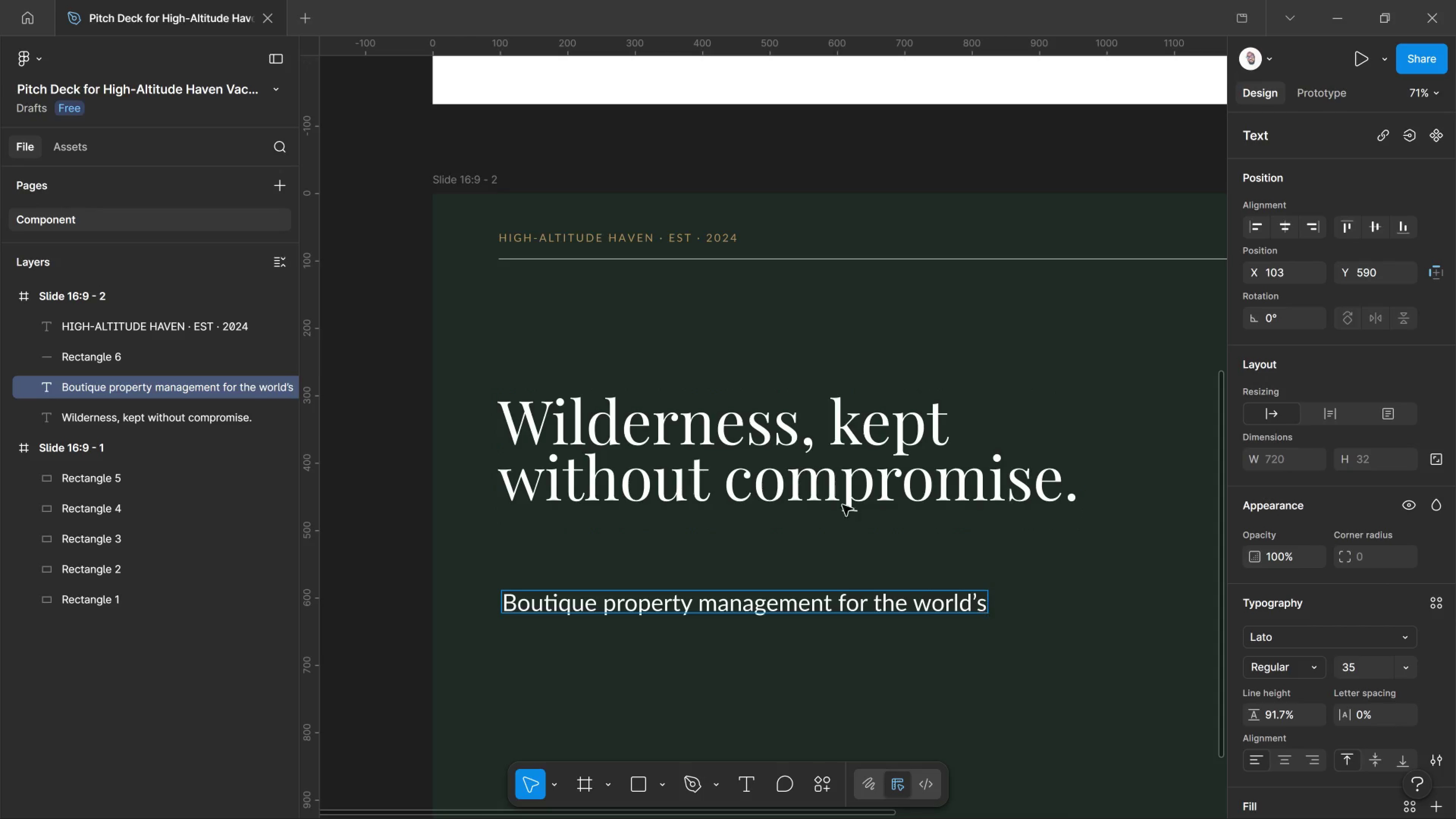 
scroll: coordinate [819, 490], scroll_direction: down, amount: 2.0
 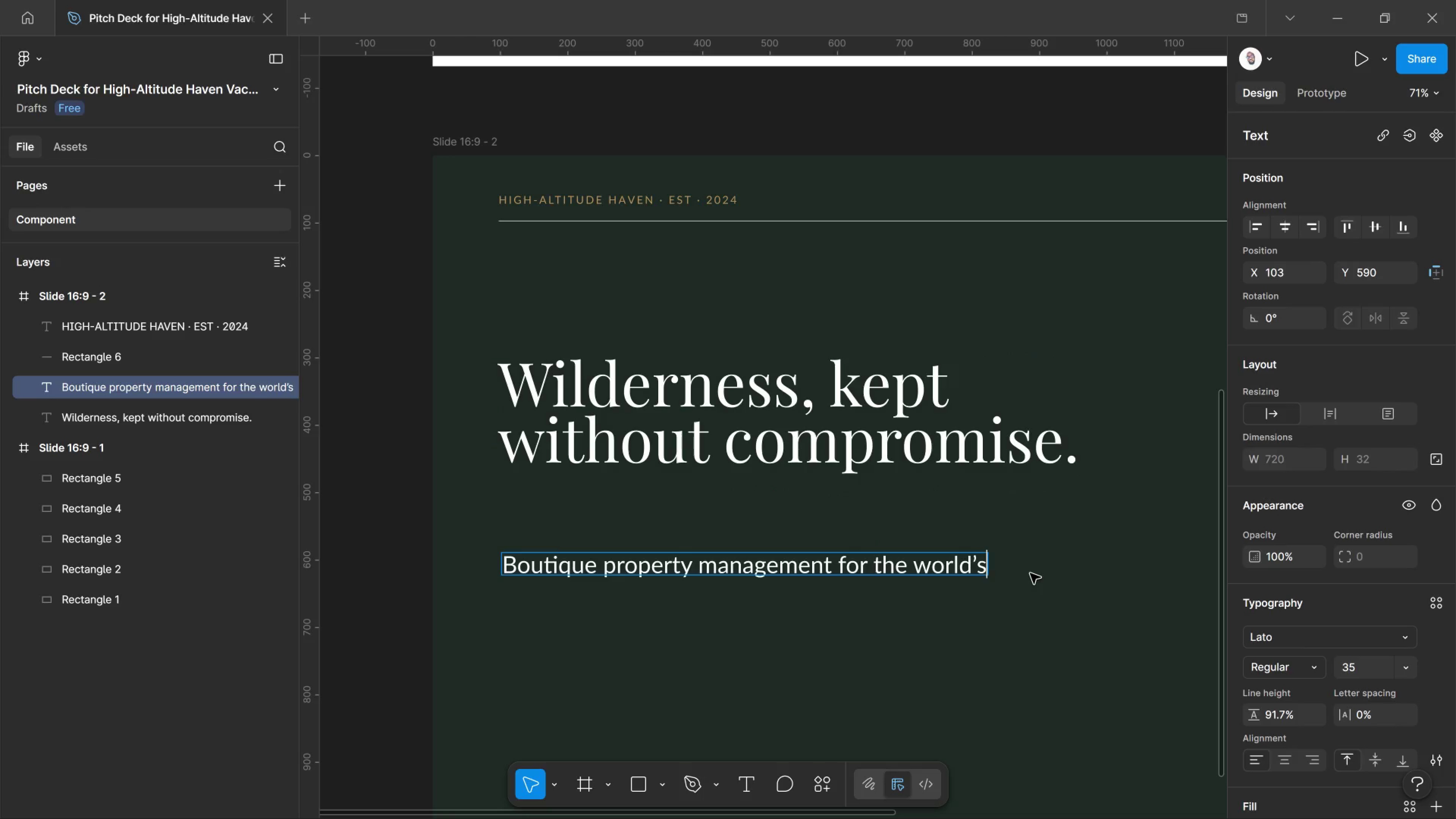 
key(Enter)
 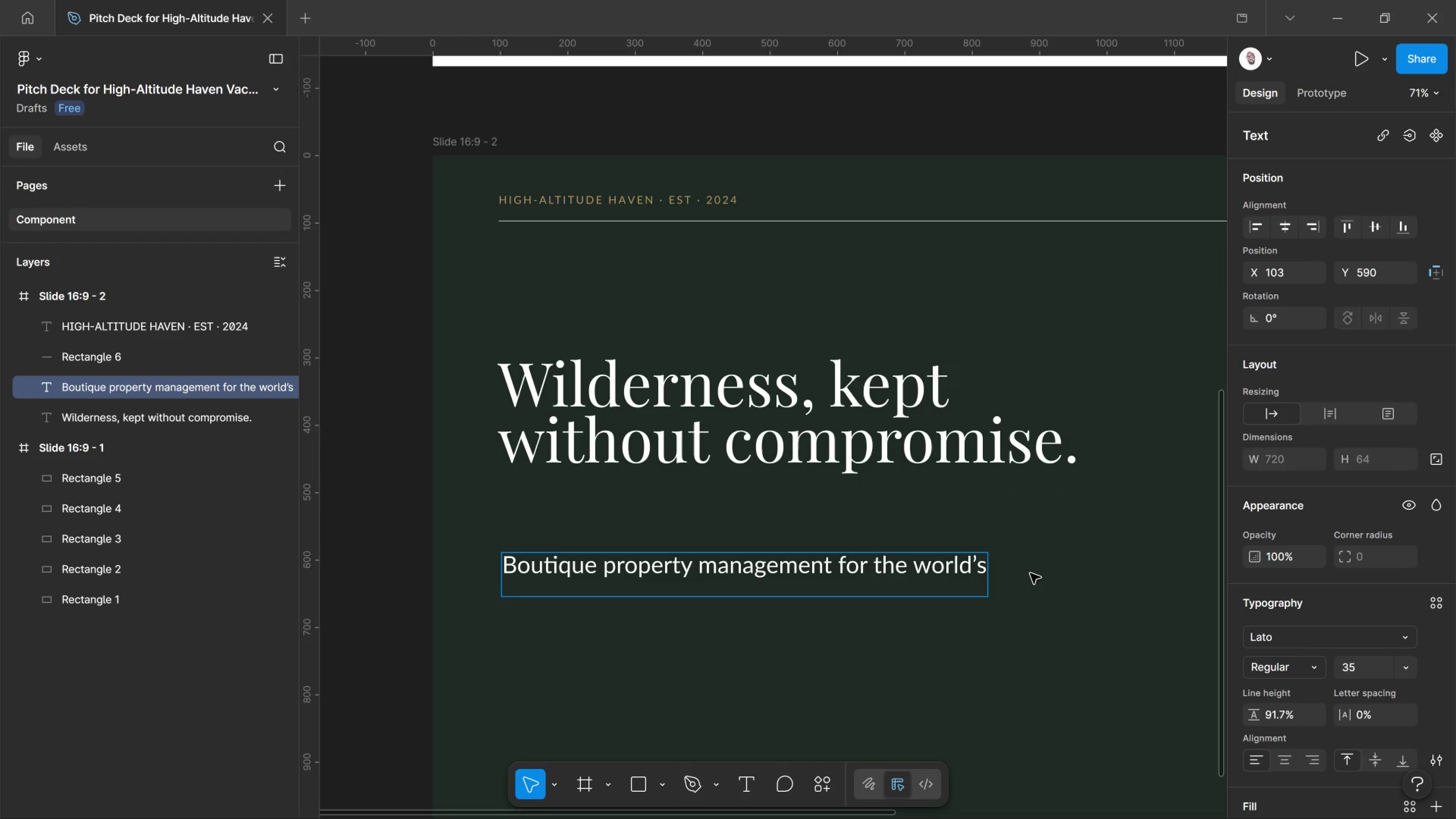 
type(most remote)
 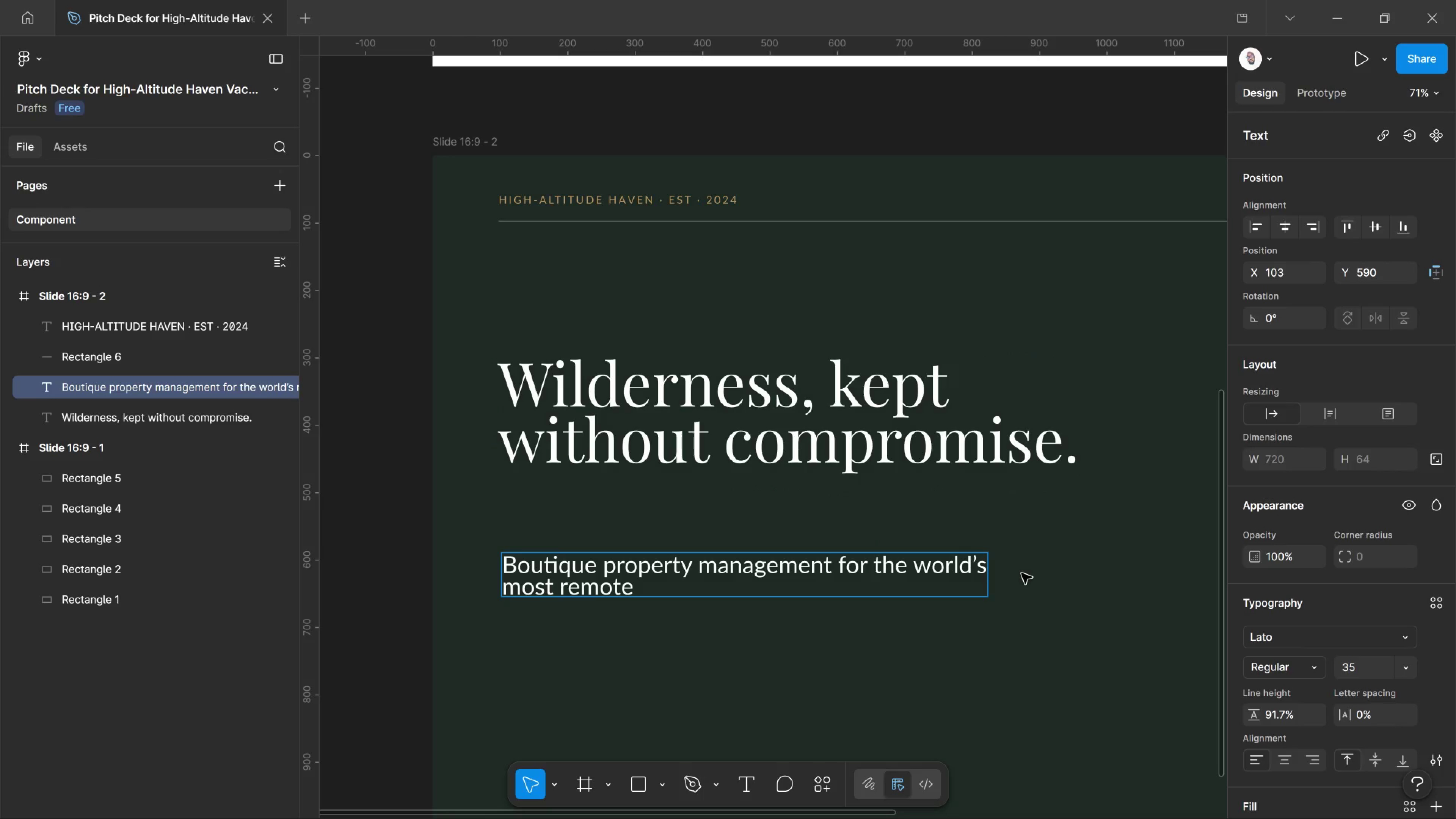 
type( luxury cabins)
 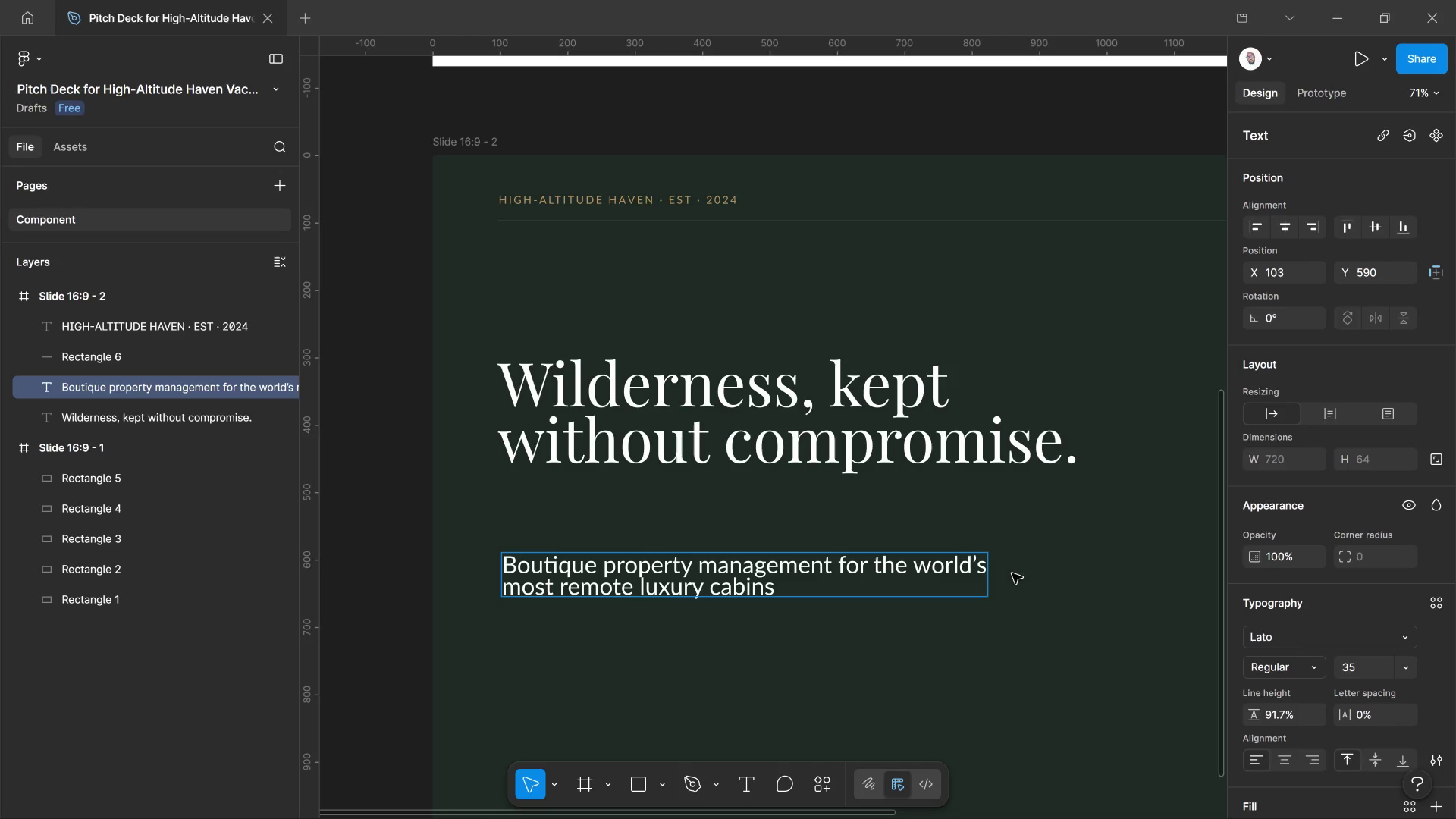 
key(Period)
 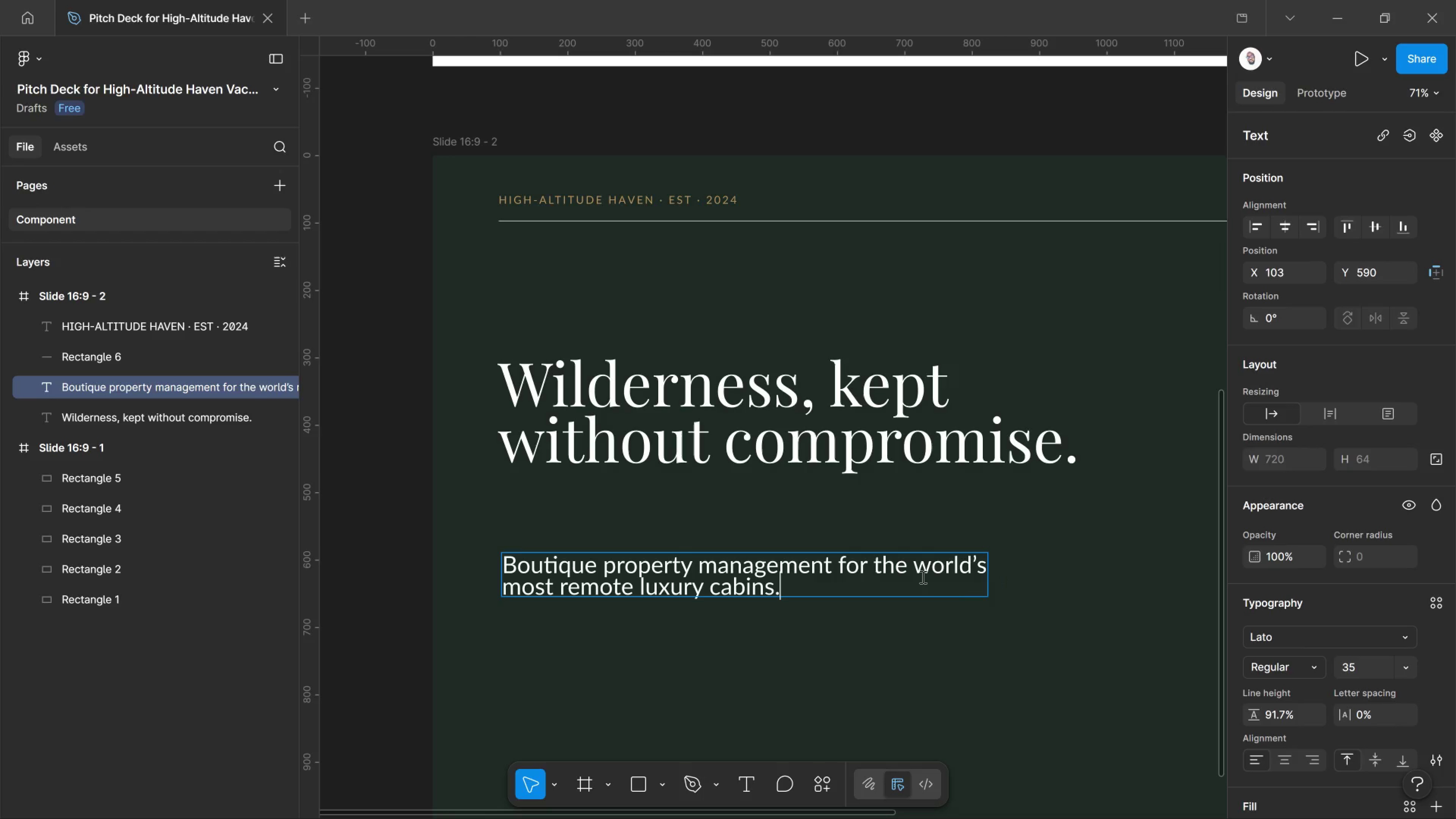 
left_click([922, 577])
 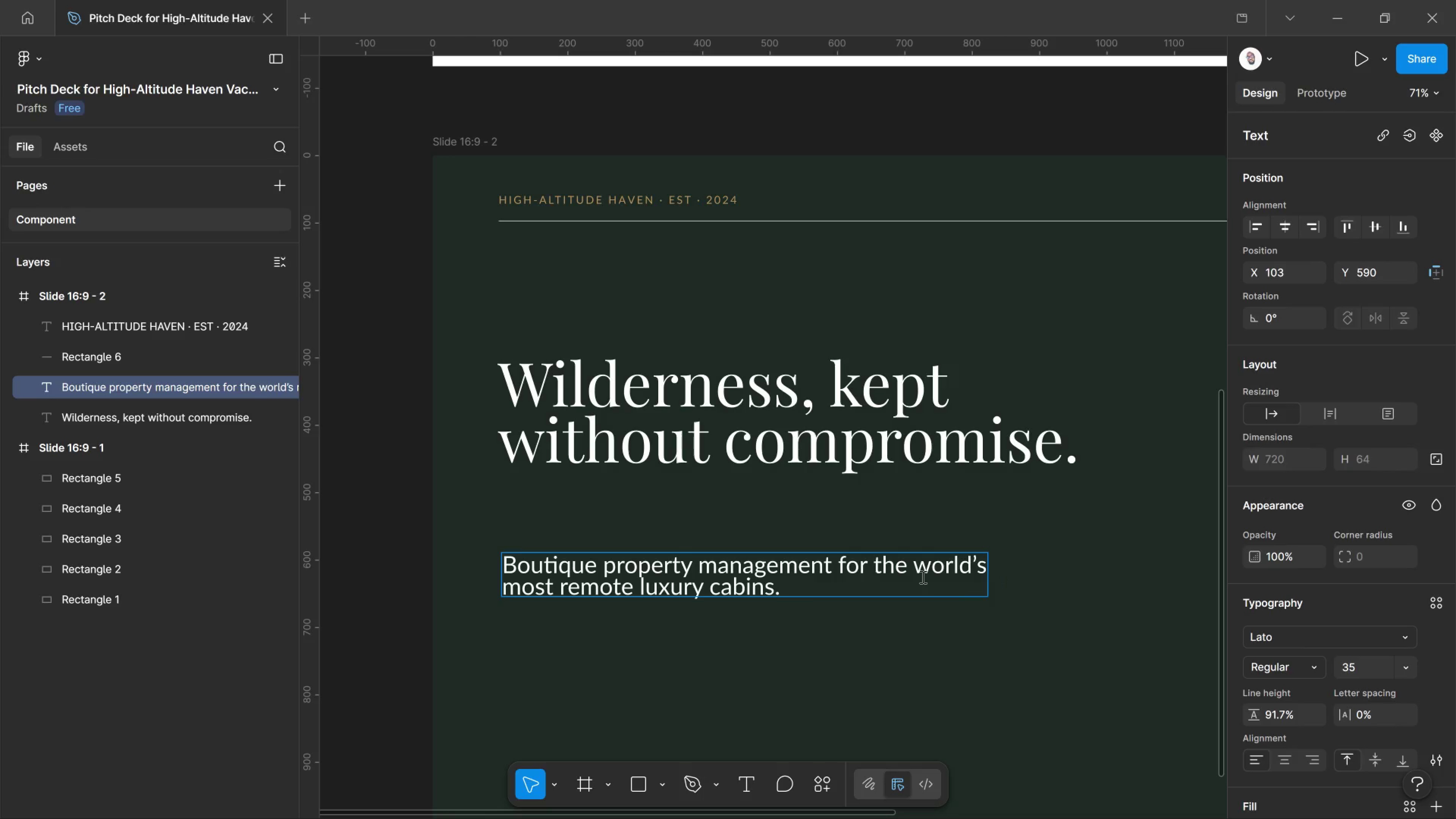 
left_click([922, 577])
 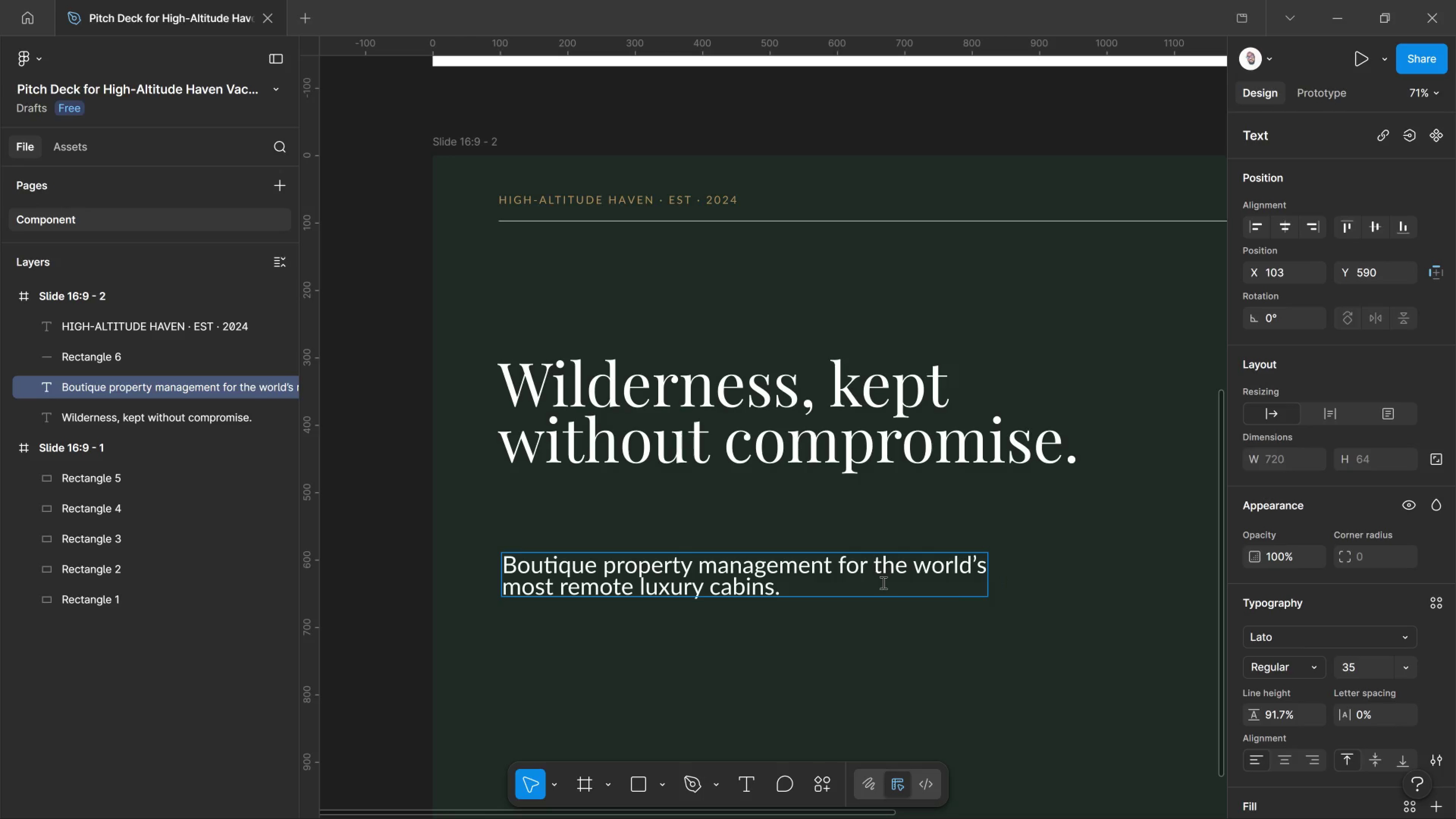 
left_click_drag(start_coordinate=[882, 582], to_coordinate=[400, 546])
 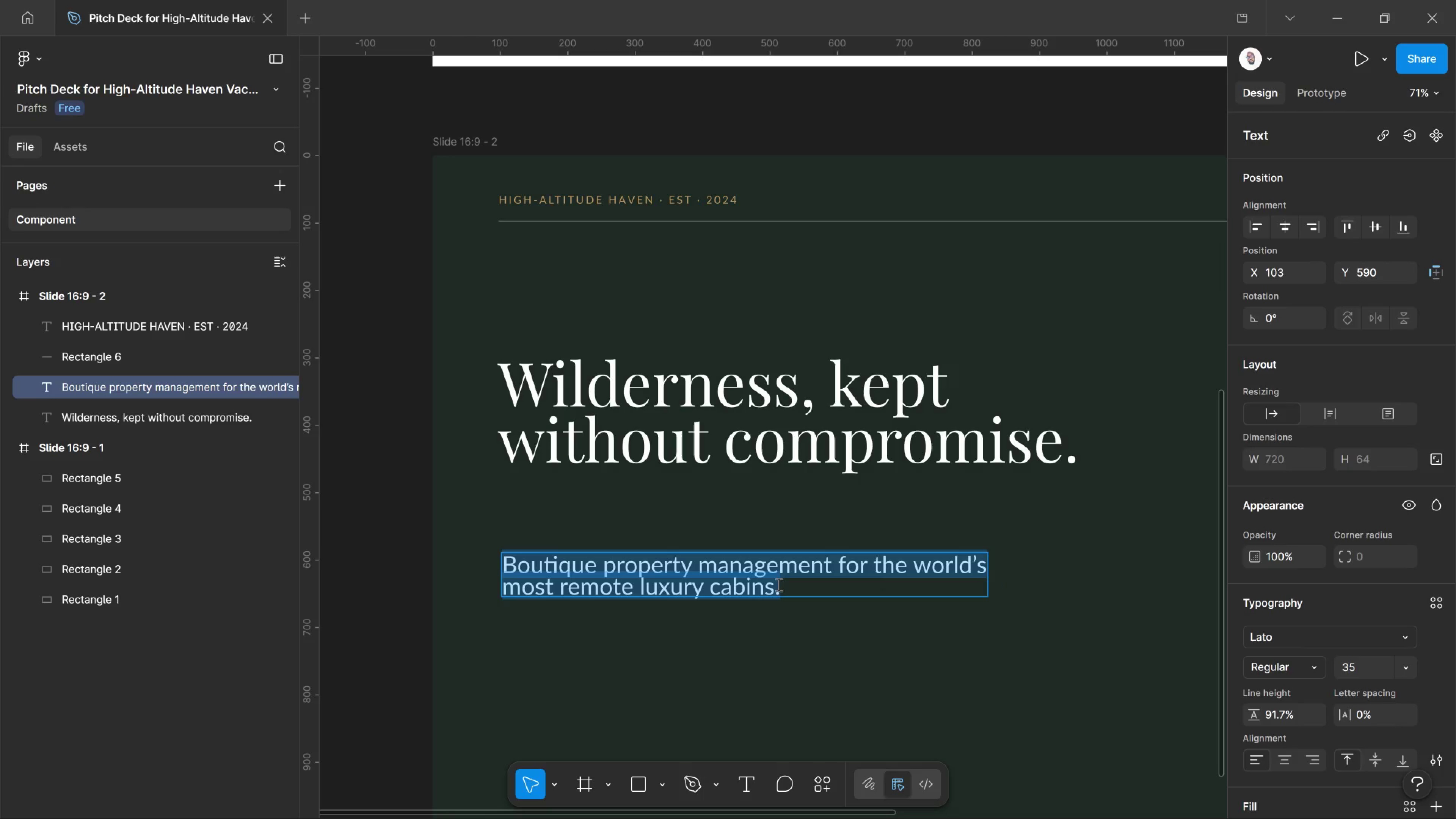 
left_click_drag(start_coordinate=[778, 584], to_coordinate=[780, 584])
 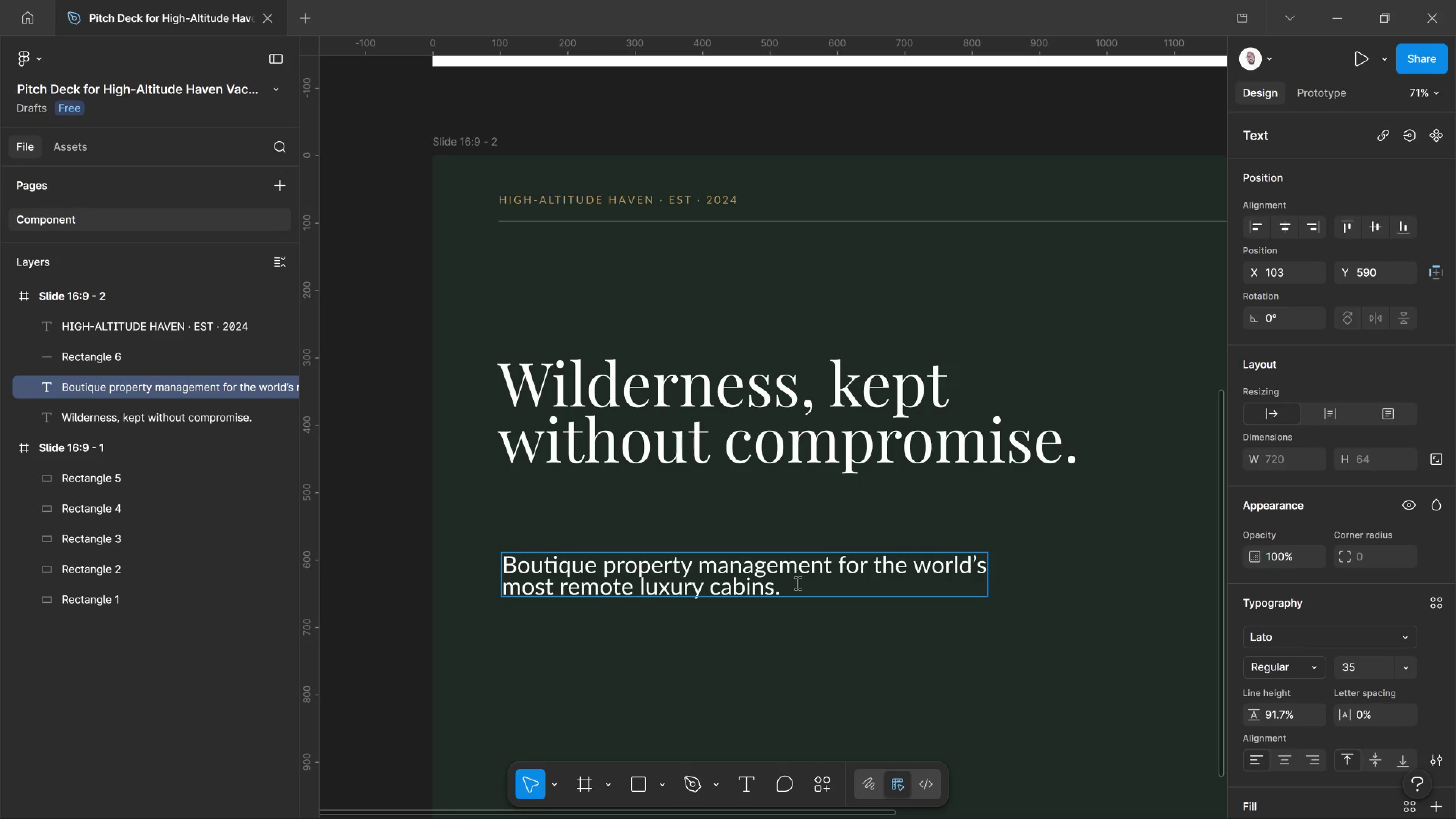 
left_click_drag(start_coordinate=[797, 583], to_coordinate=[448, 562])
 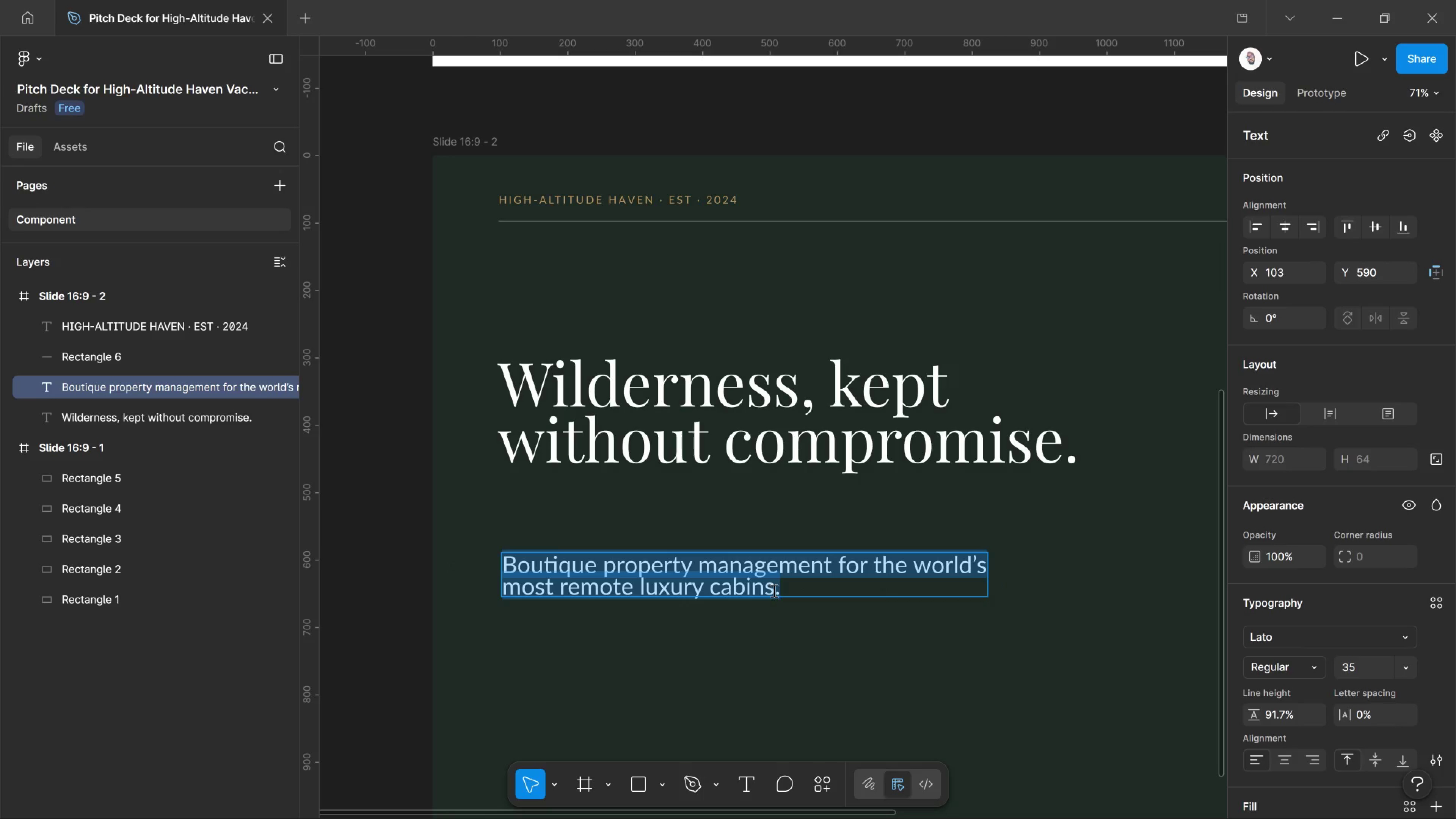 
left_click([779, 590])
 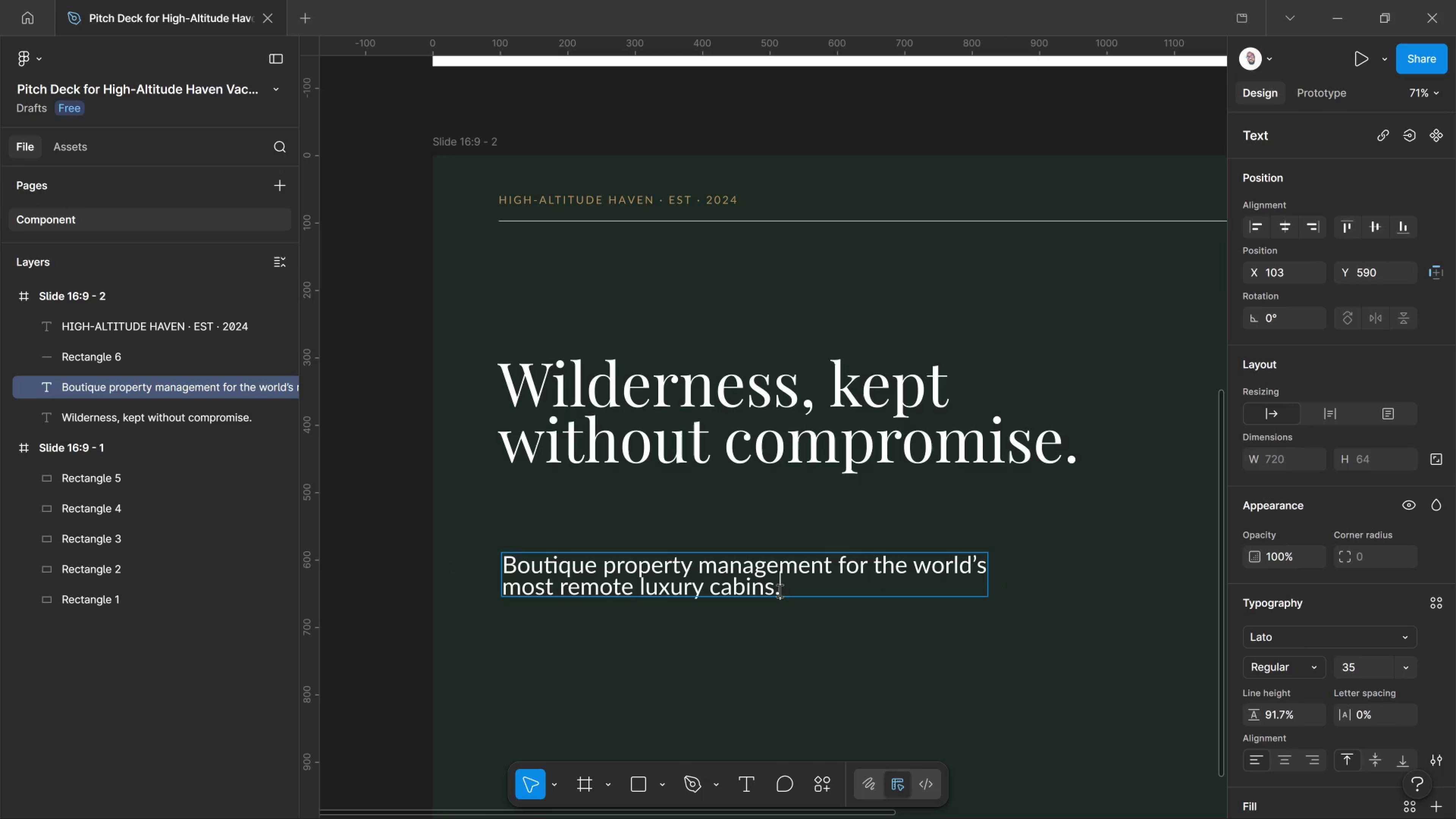 
left_click_drag(start_coordinate=[779, 590], to_coordinate=[385, 541])
 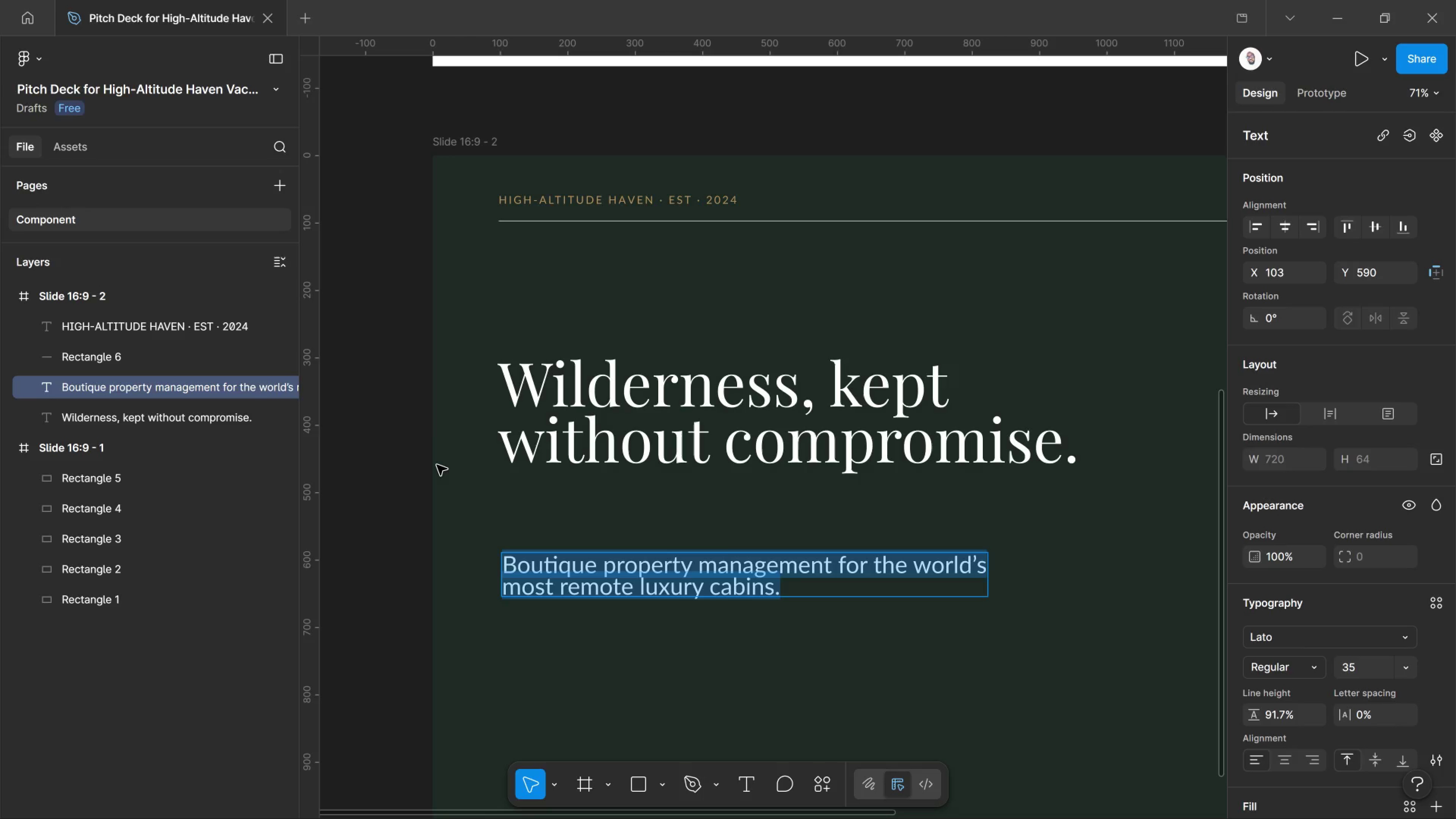 
wait(44.25)
 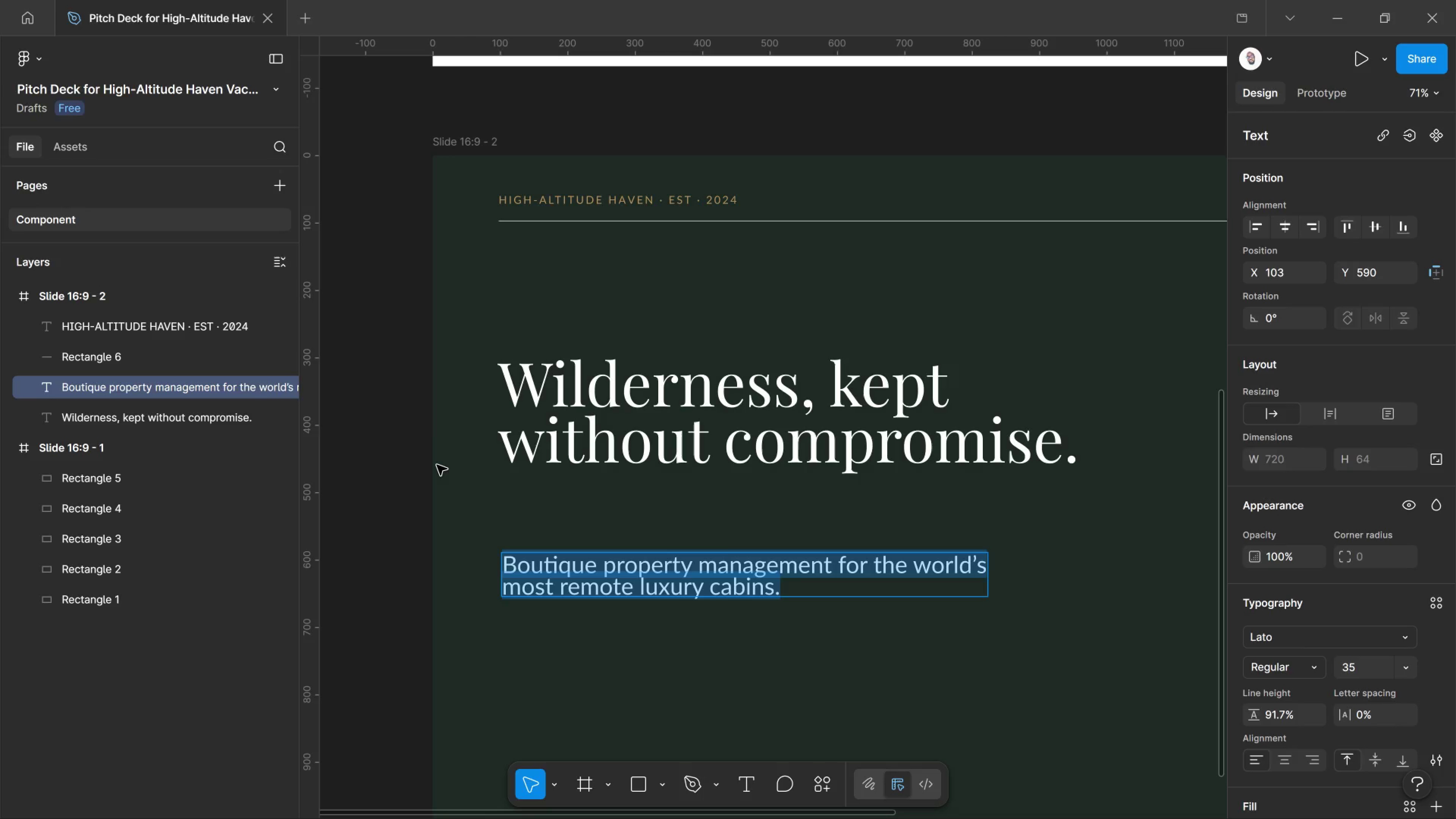 
left_click([935, 525])
 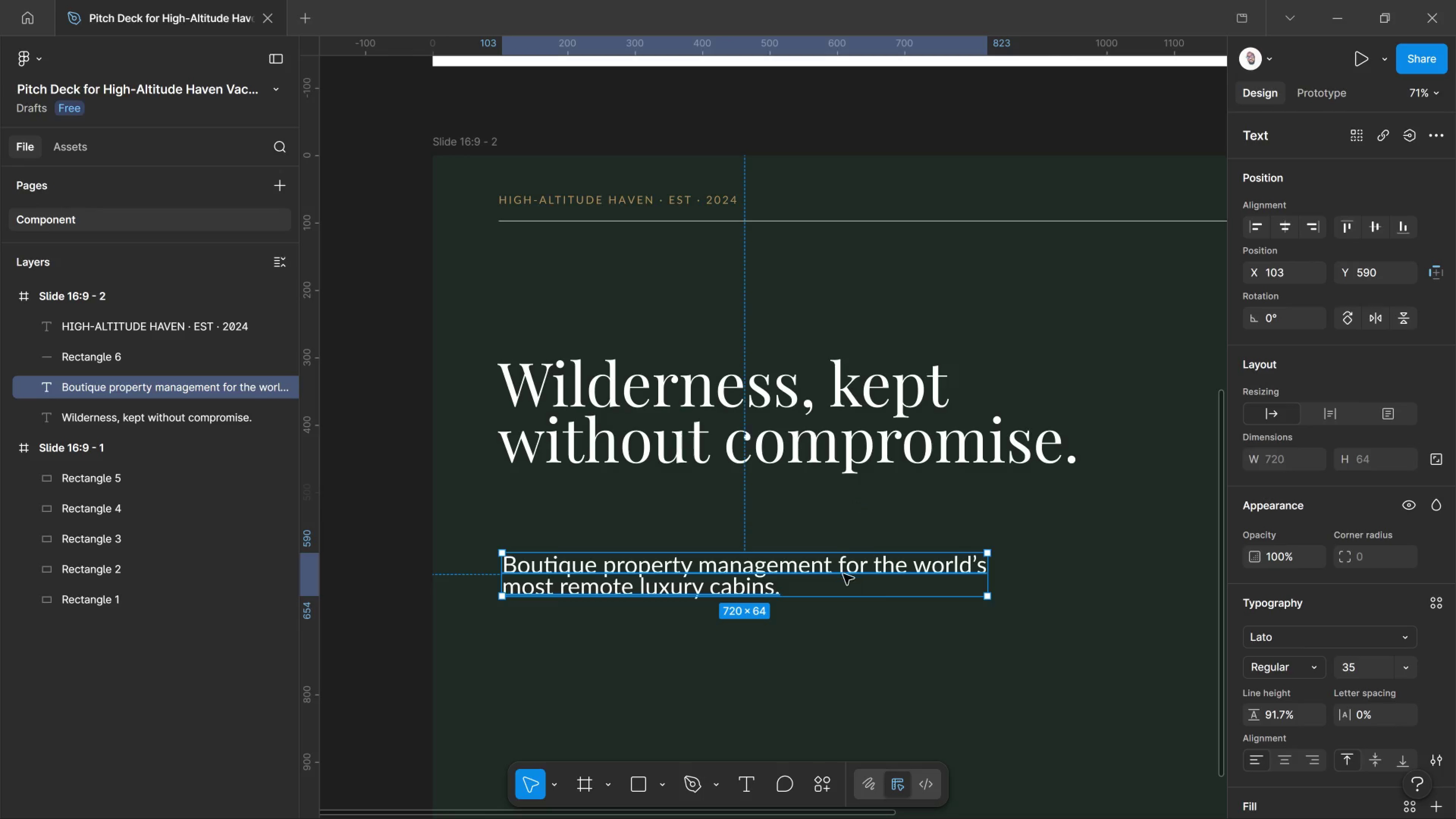 
left_click_drag(start_coordinate=[843, 574], to_coordinate=[838, 516])
 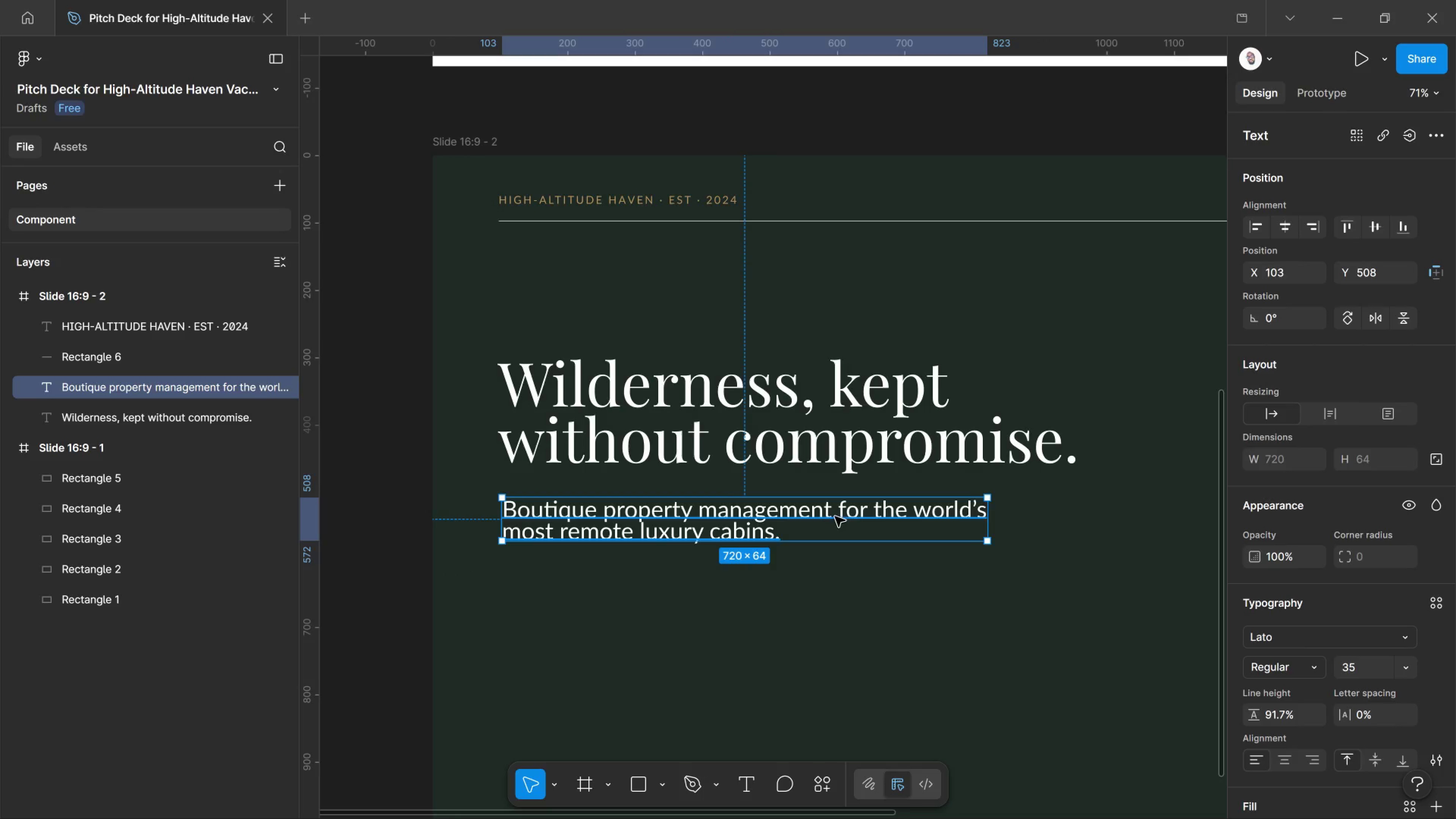 
hold_key(key=ShiftLeft, duration=1.41)
 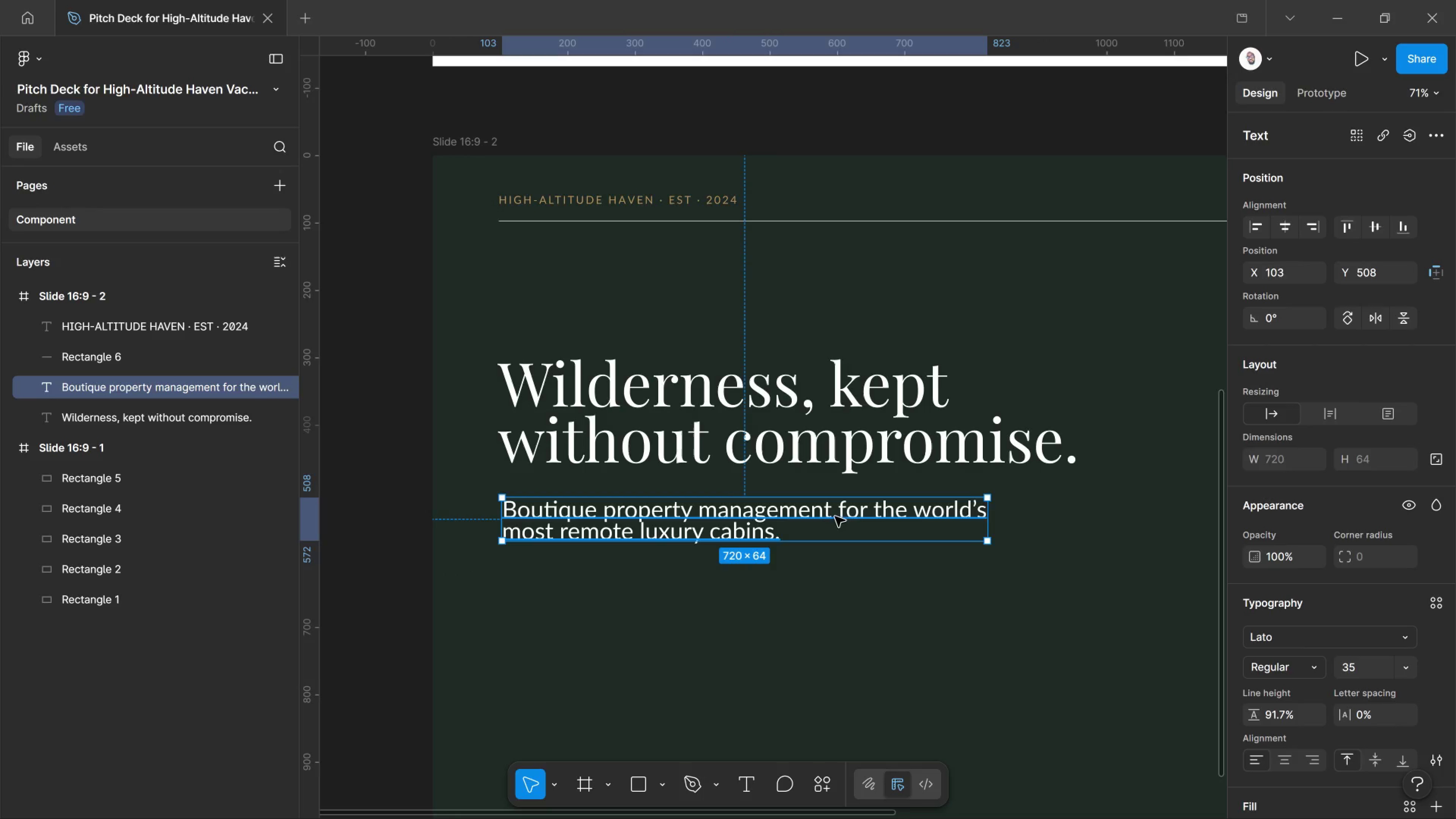 
hold_key(key=ControlLeft, duration=1.05)
scroll: coordinate [856, 515], scroll_direction: down, amount: 8.0
 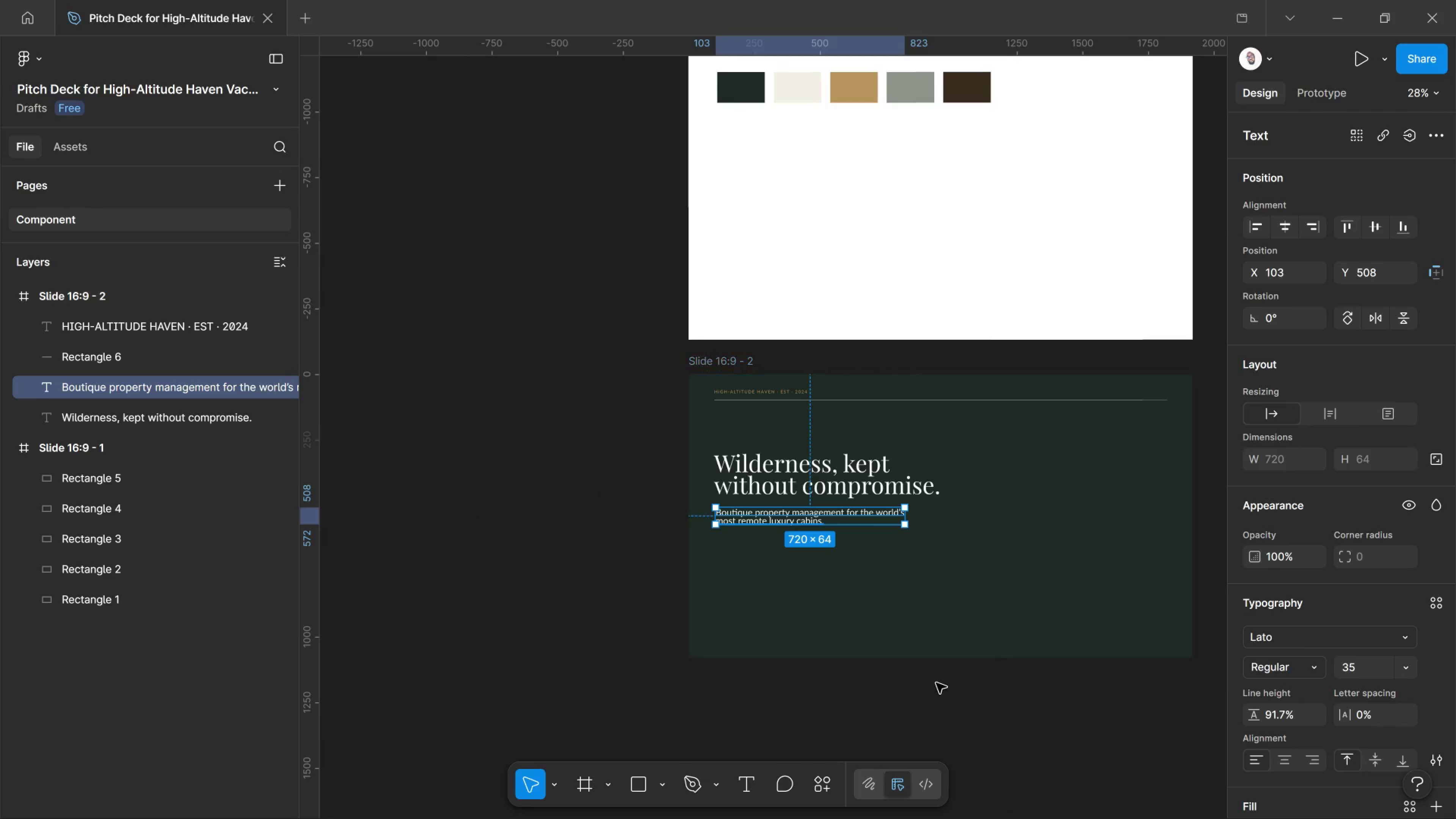 
left_click([936, 683])
 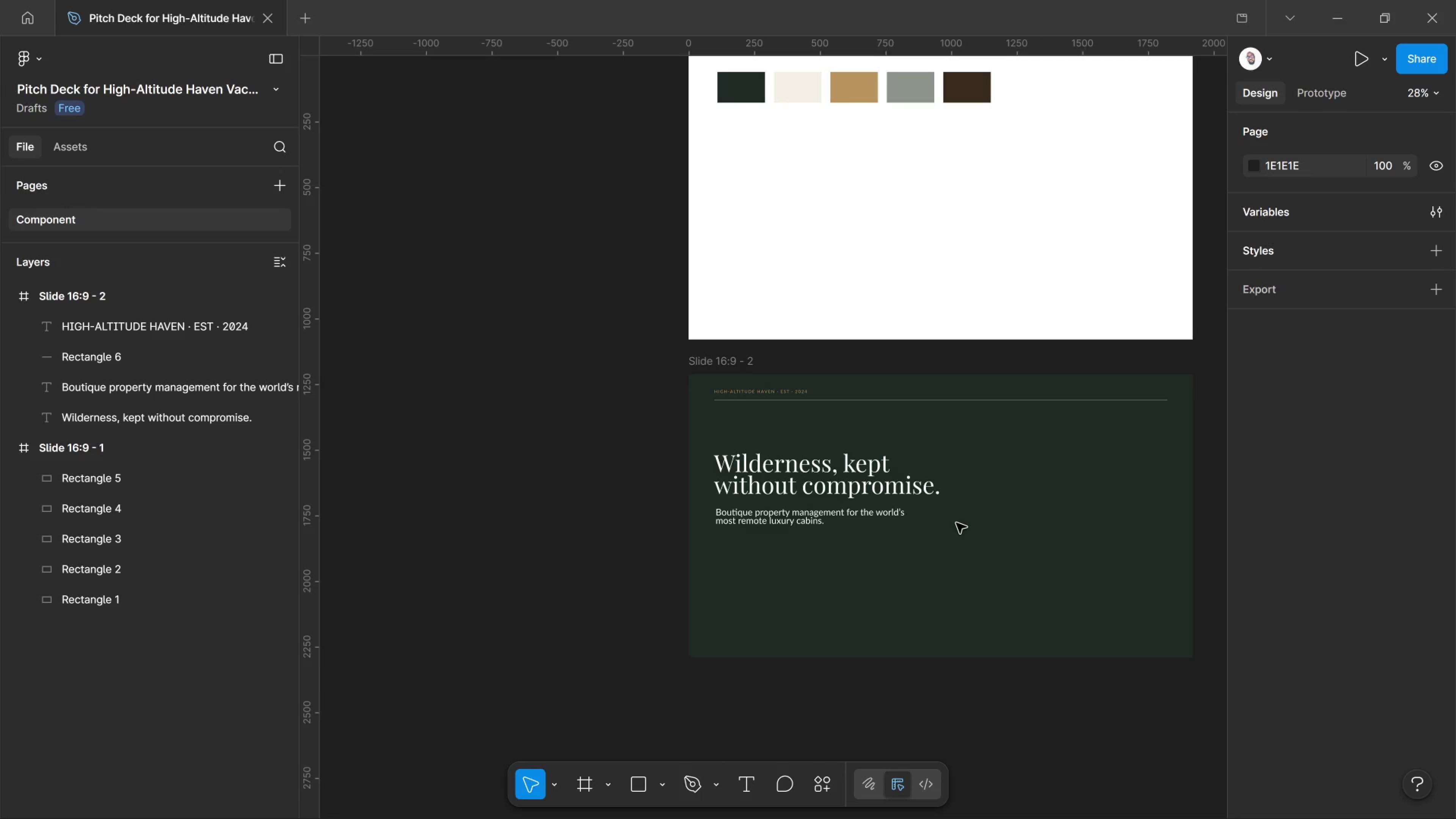 
wait(5.39)
 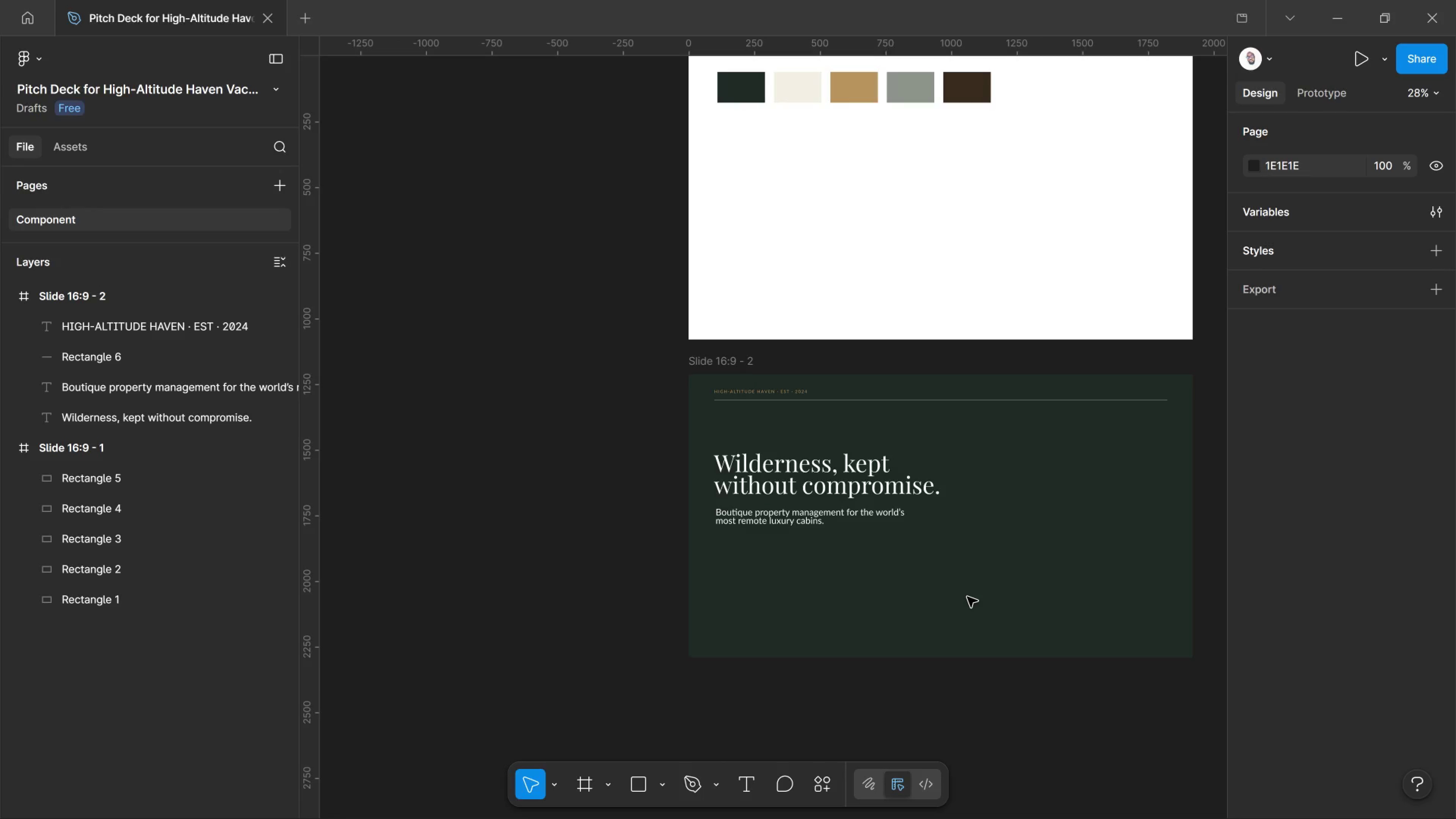 
left_click([870, 516])
 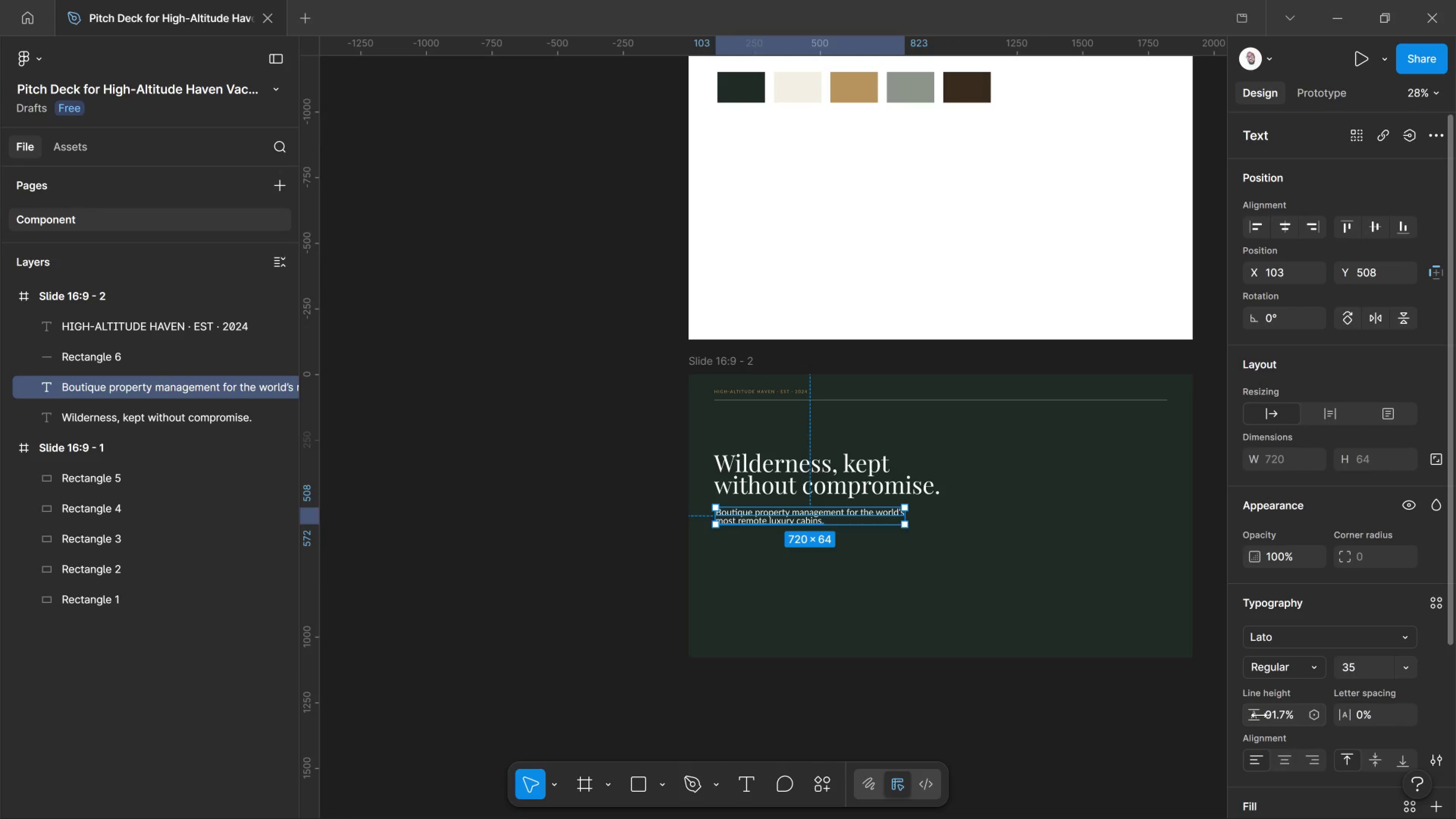 
left_click_drag(start_coordinate=[1260, 715], to_coordinate=[759, 427])
 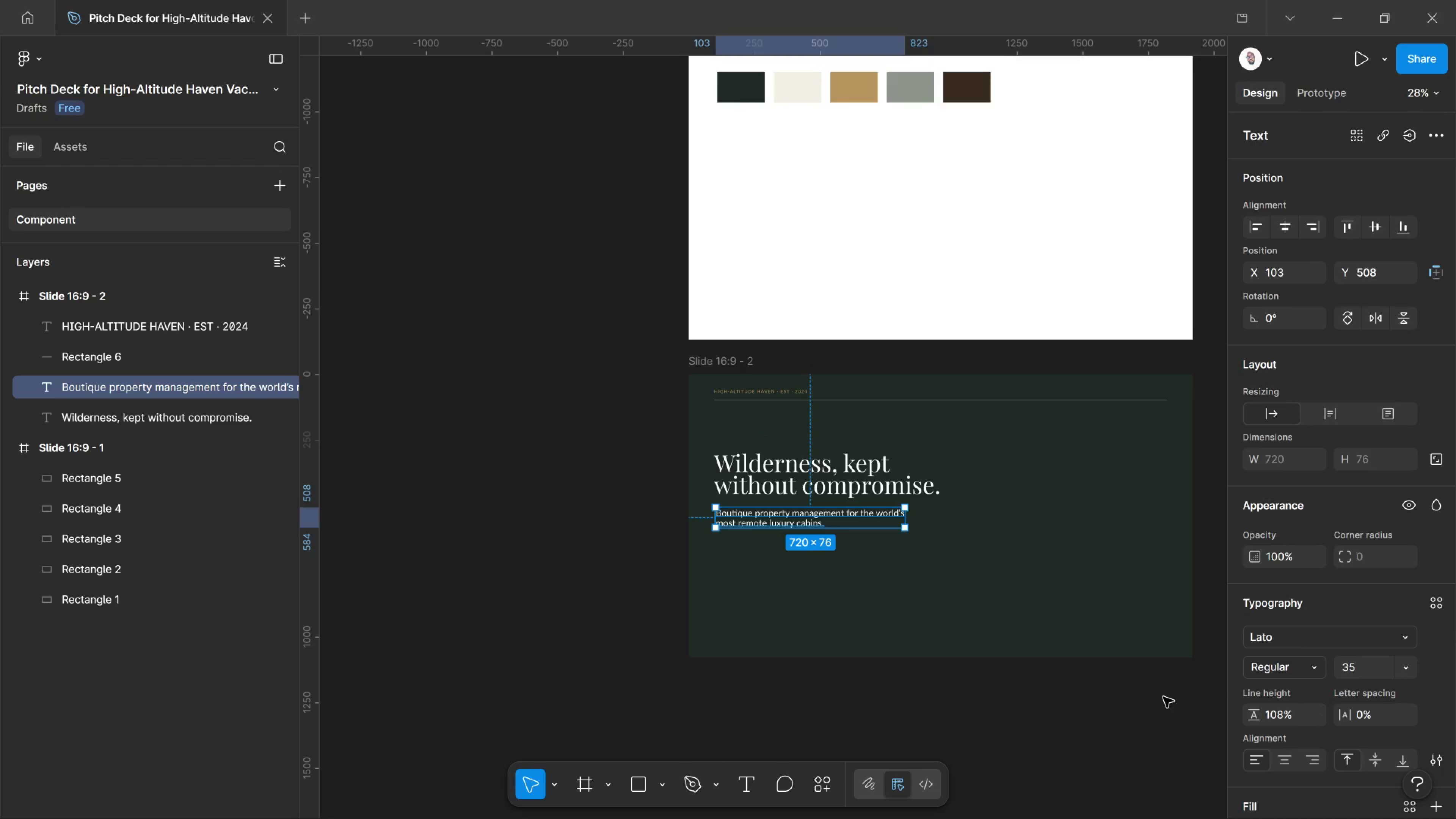 
hold_key(key=ControlLeft, duration=3.44)
scroll: coordinate [1017, 534], scroll_direction: up, amount: 18.0
 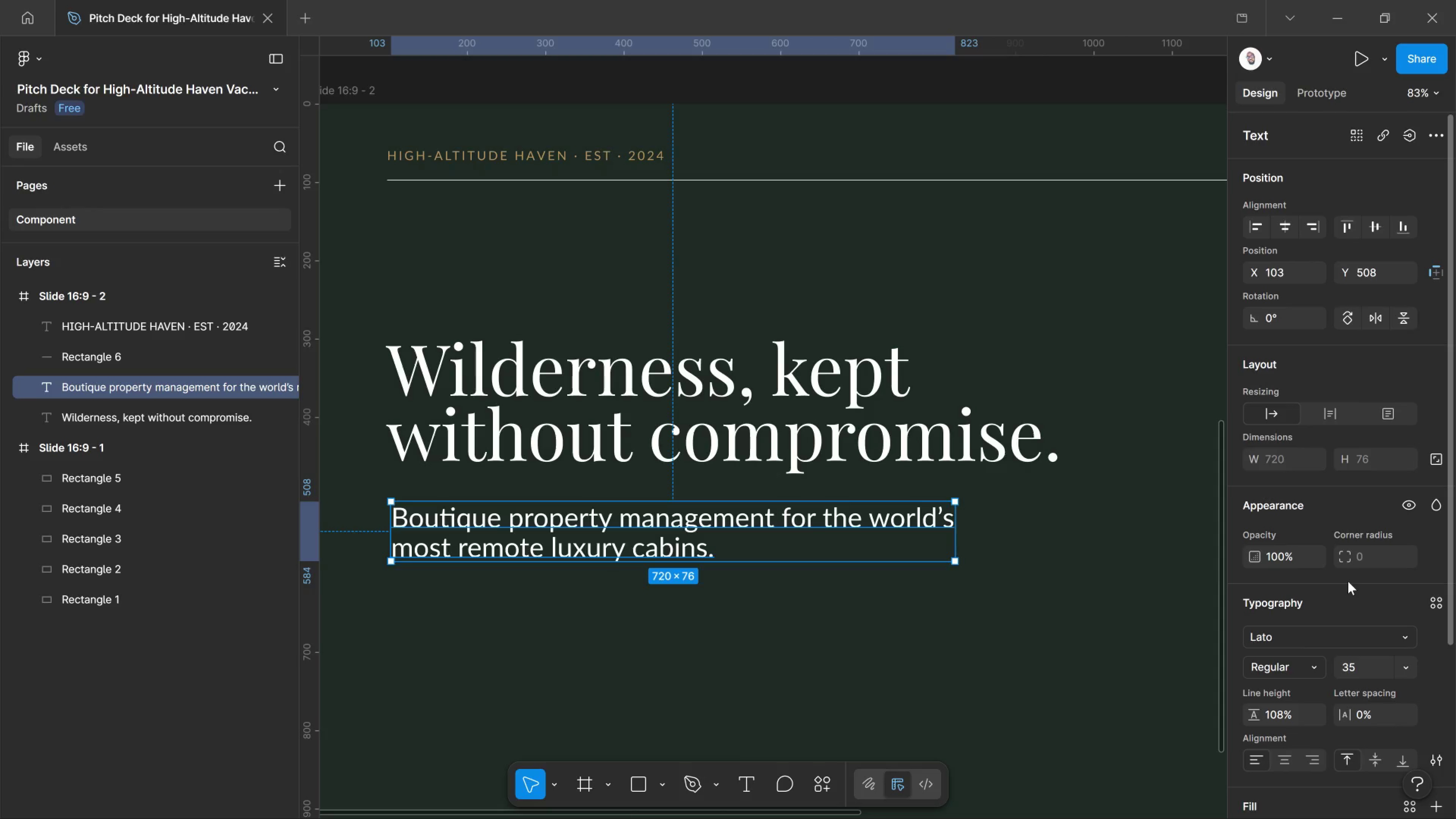 
wait(35.91)
 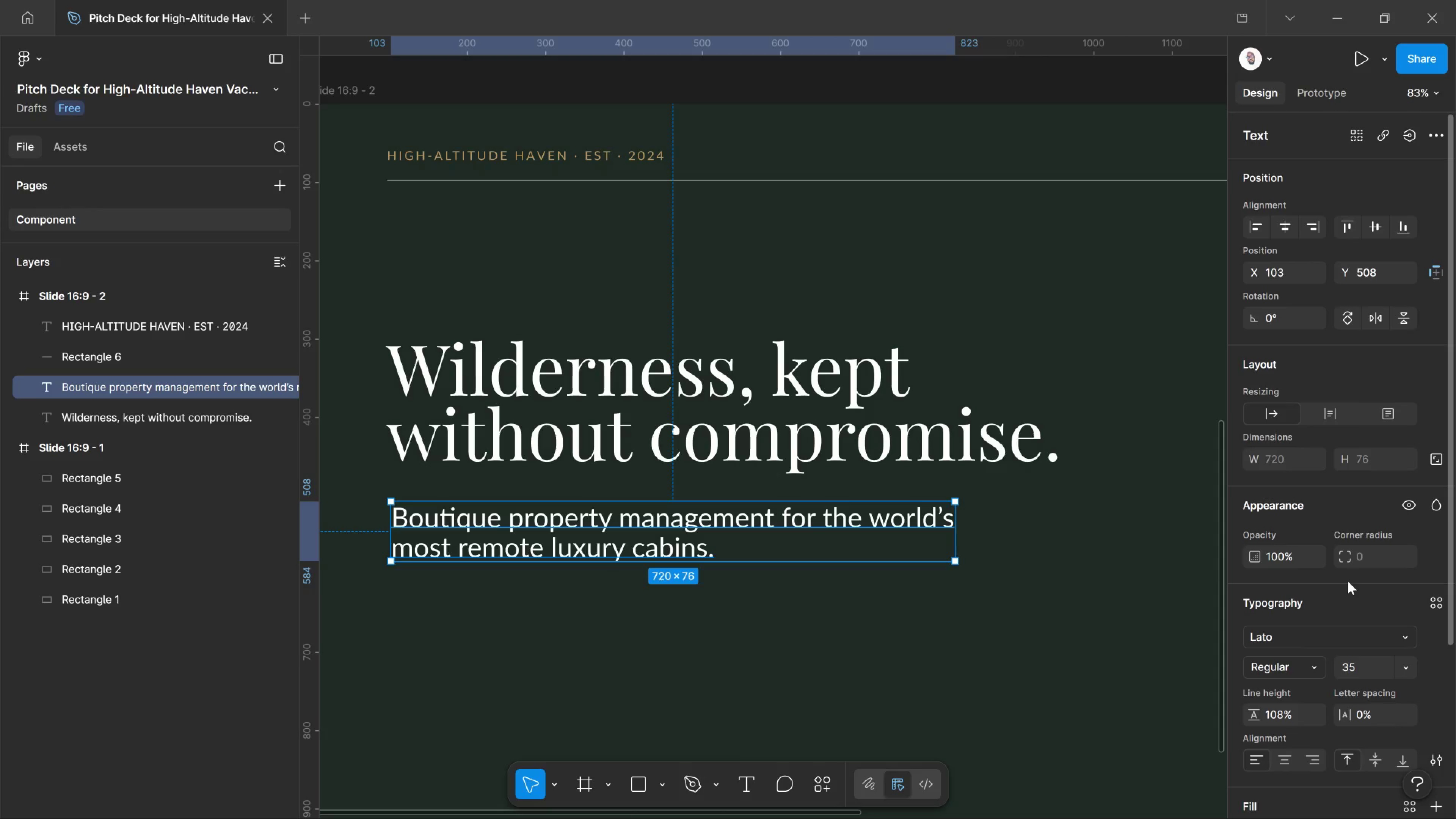 
left_click([835, 471])
 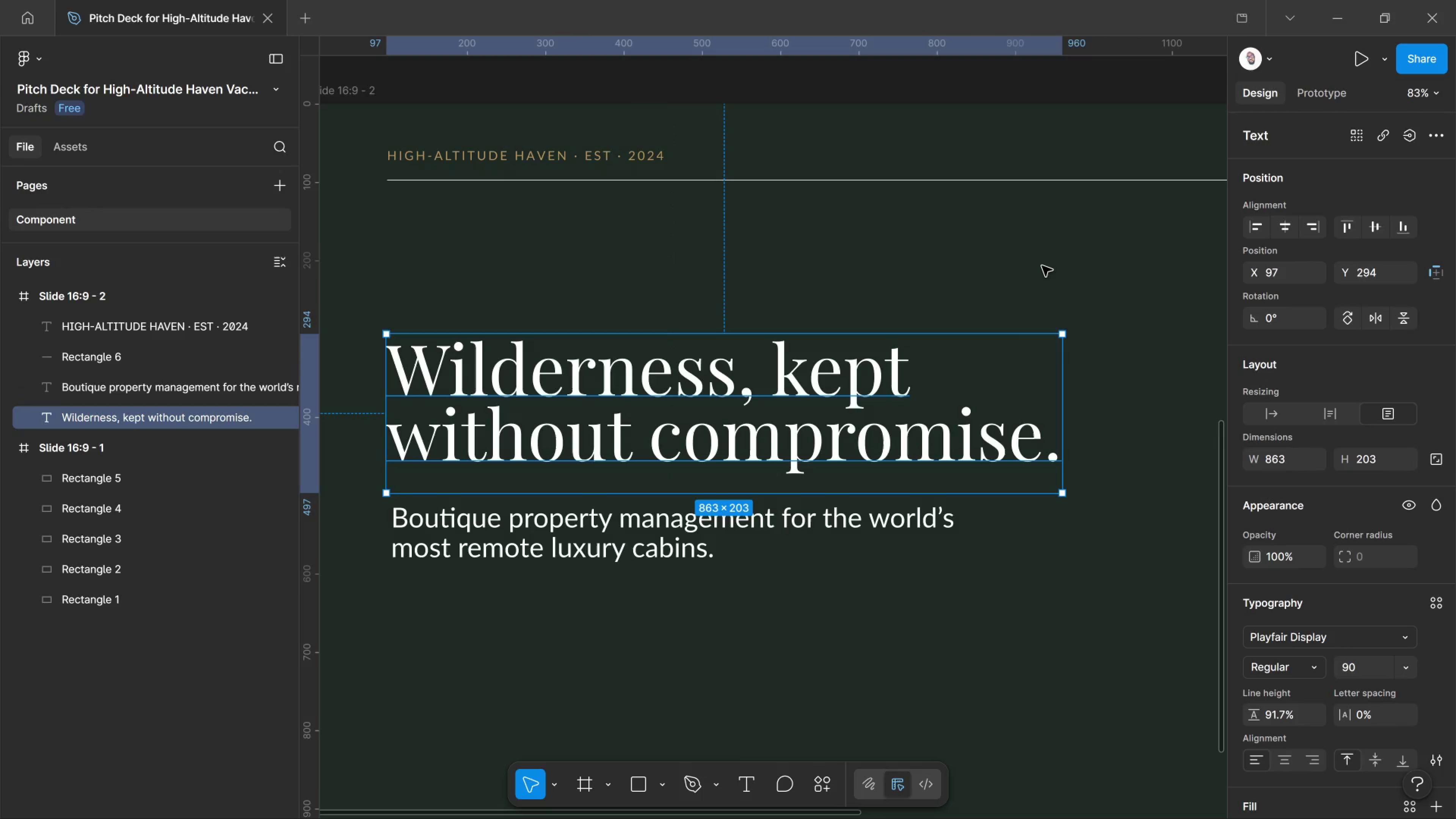 
left_click([1042, 266])
 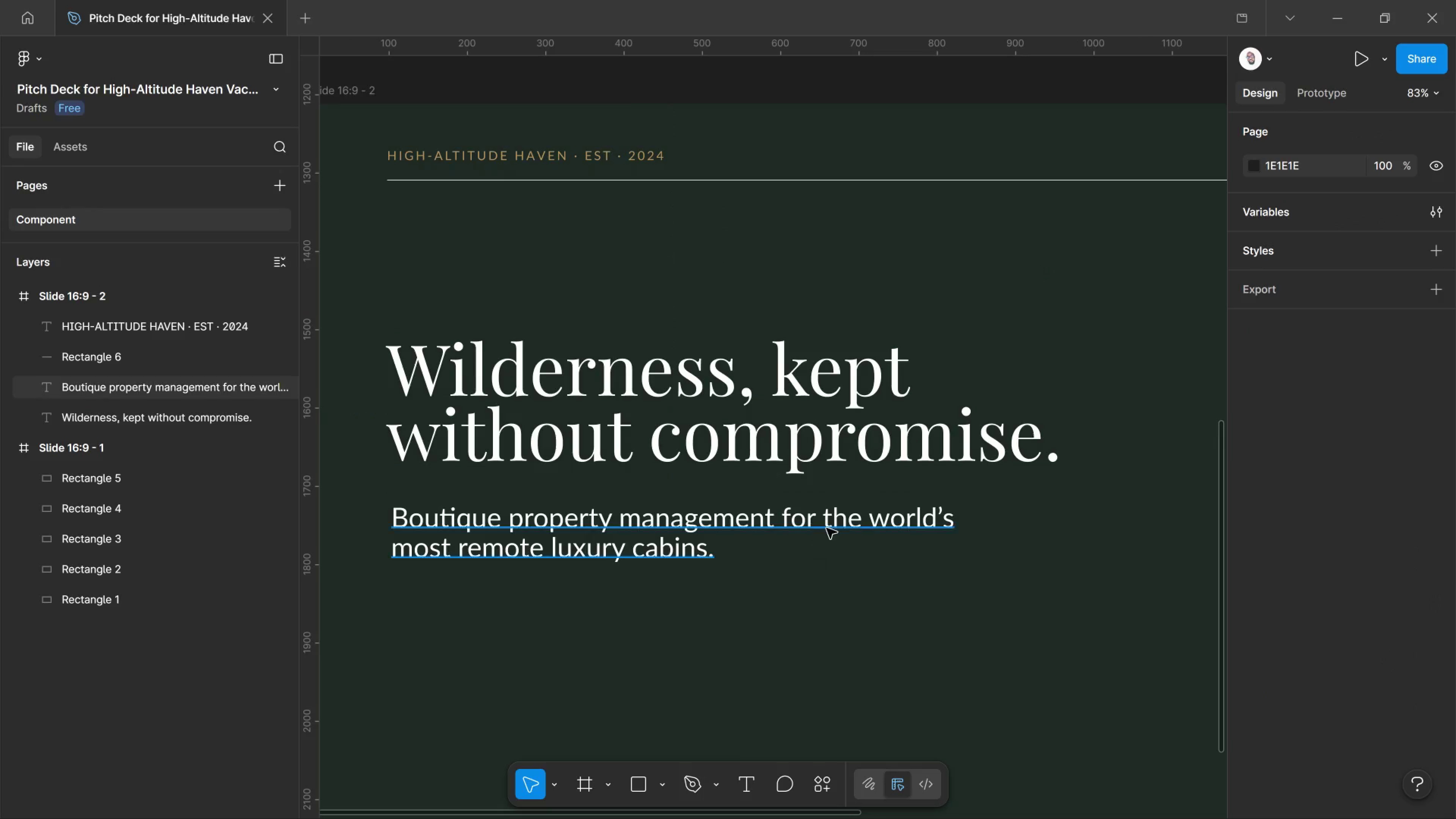 
left_click([824, 526])
 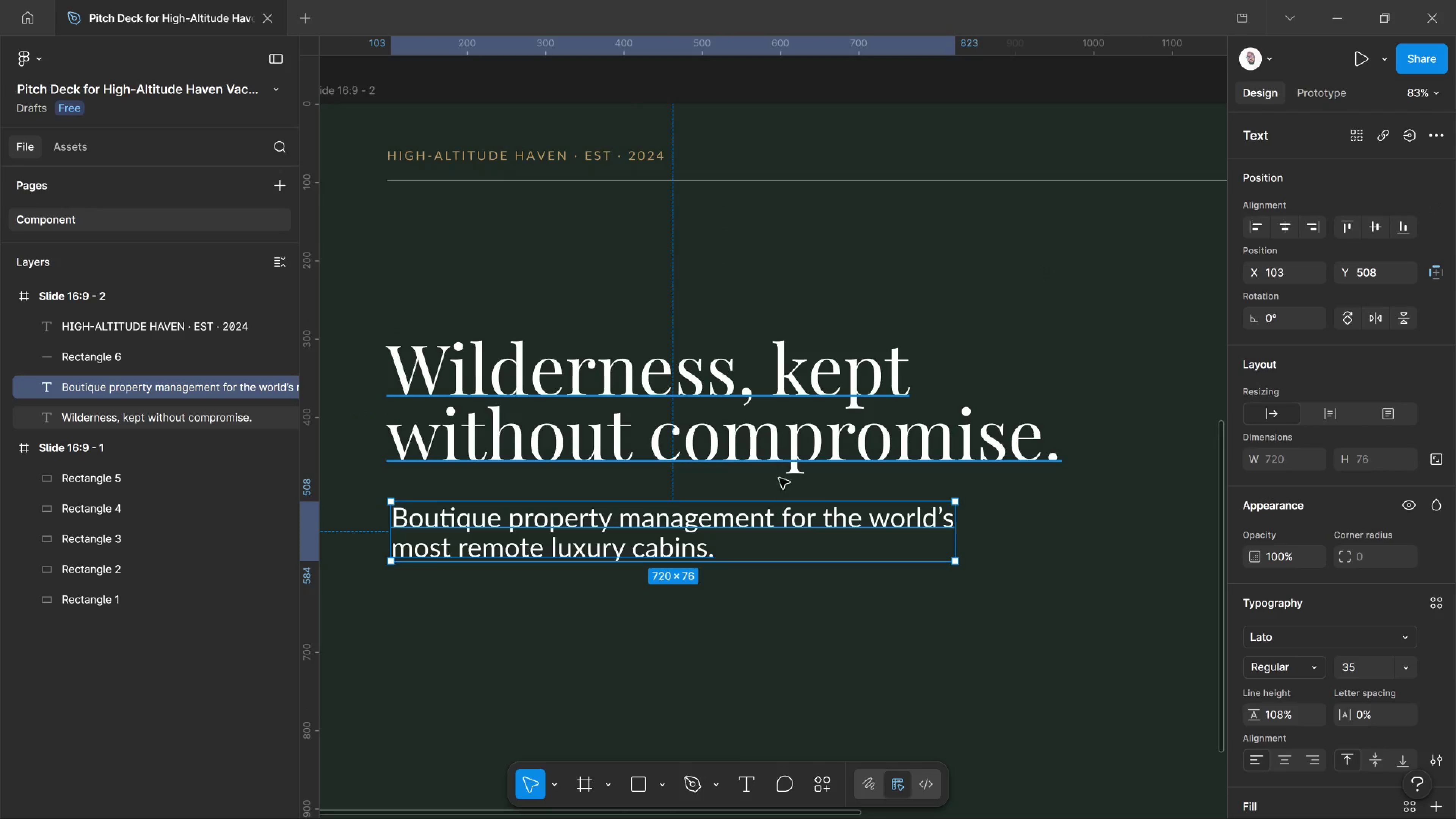 
left_click([783, 459])
 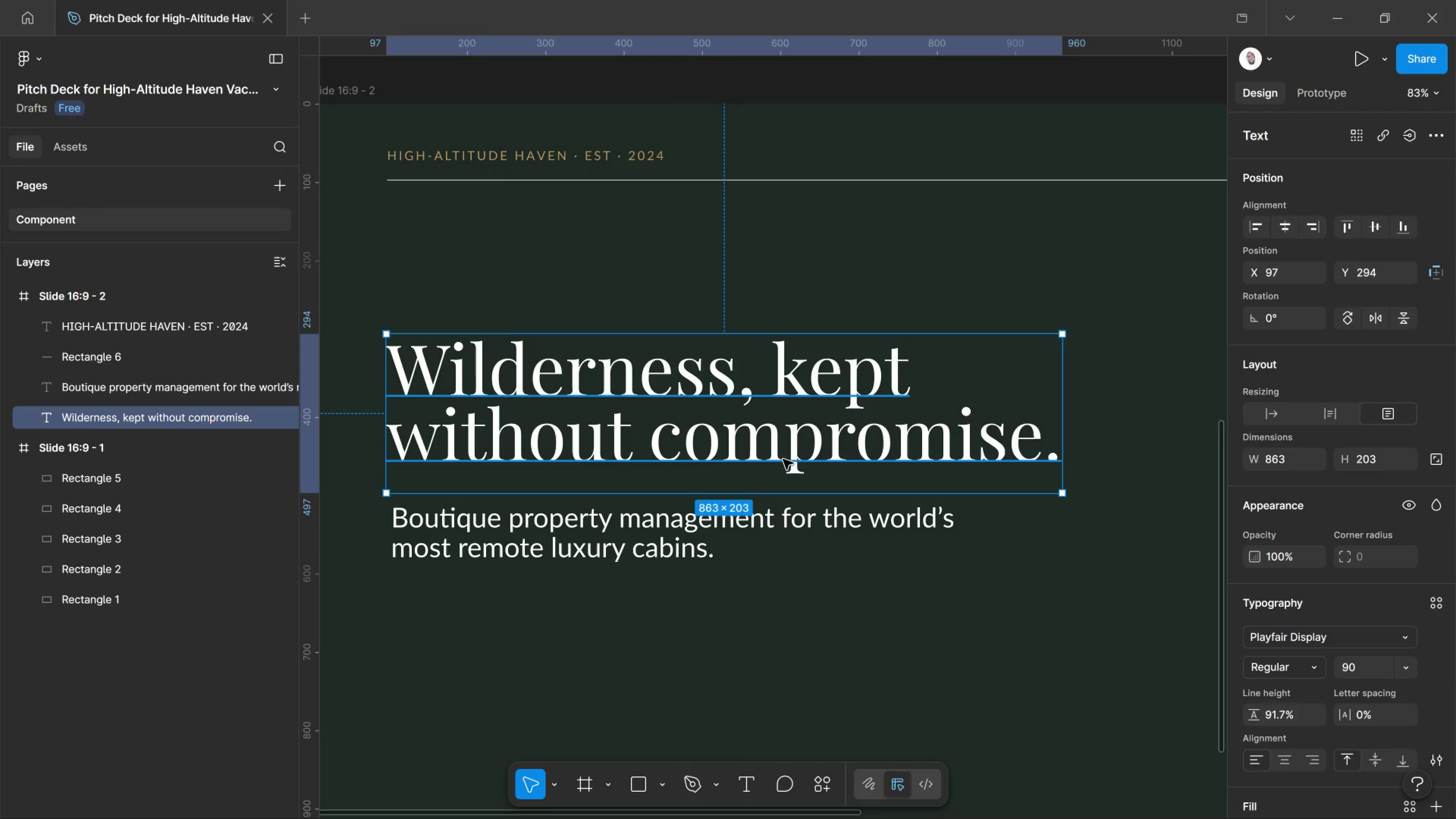 
wait(20.17)
 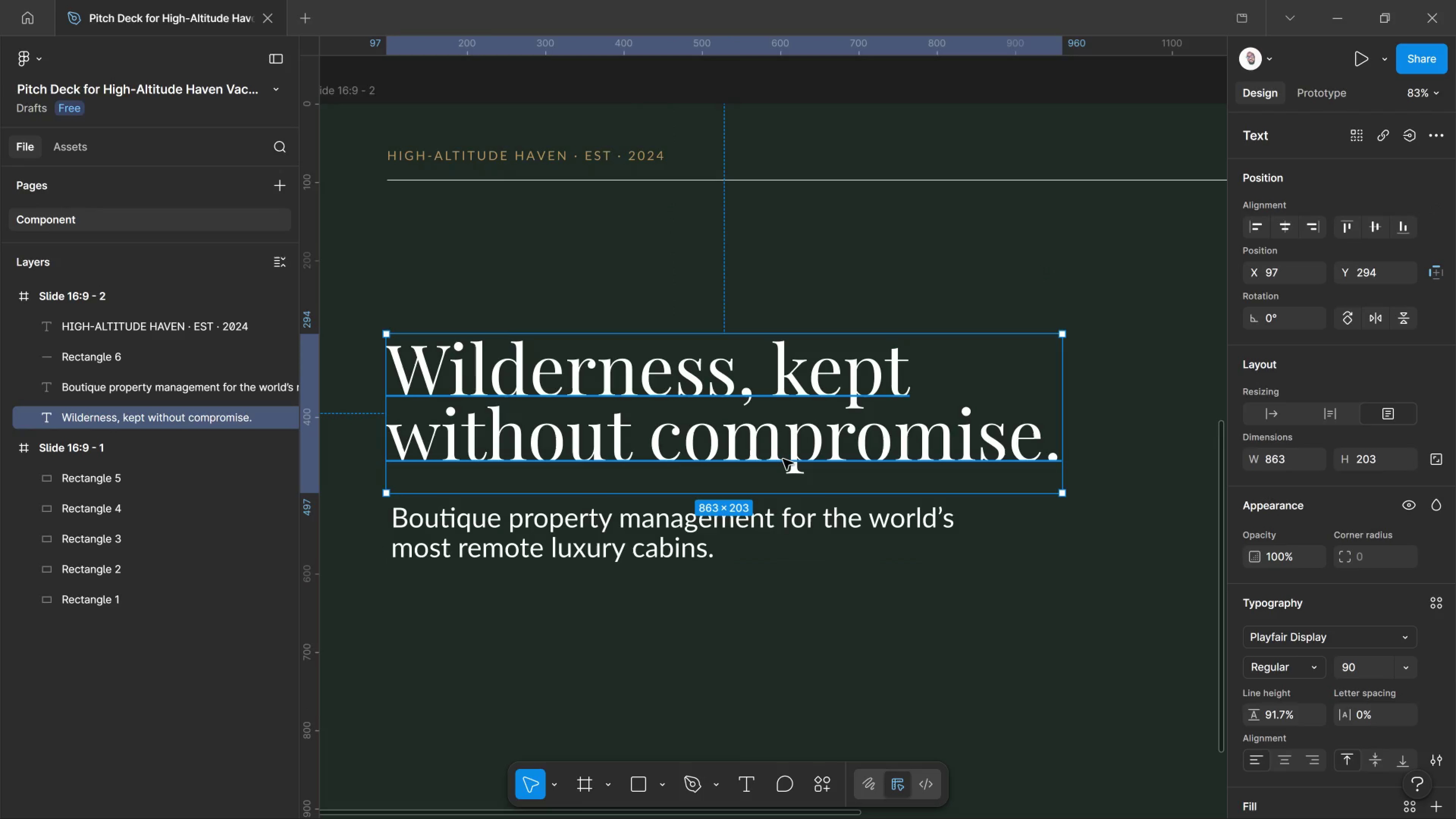 
left_click([1026, 524])
 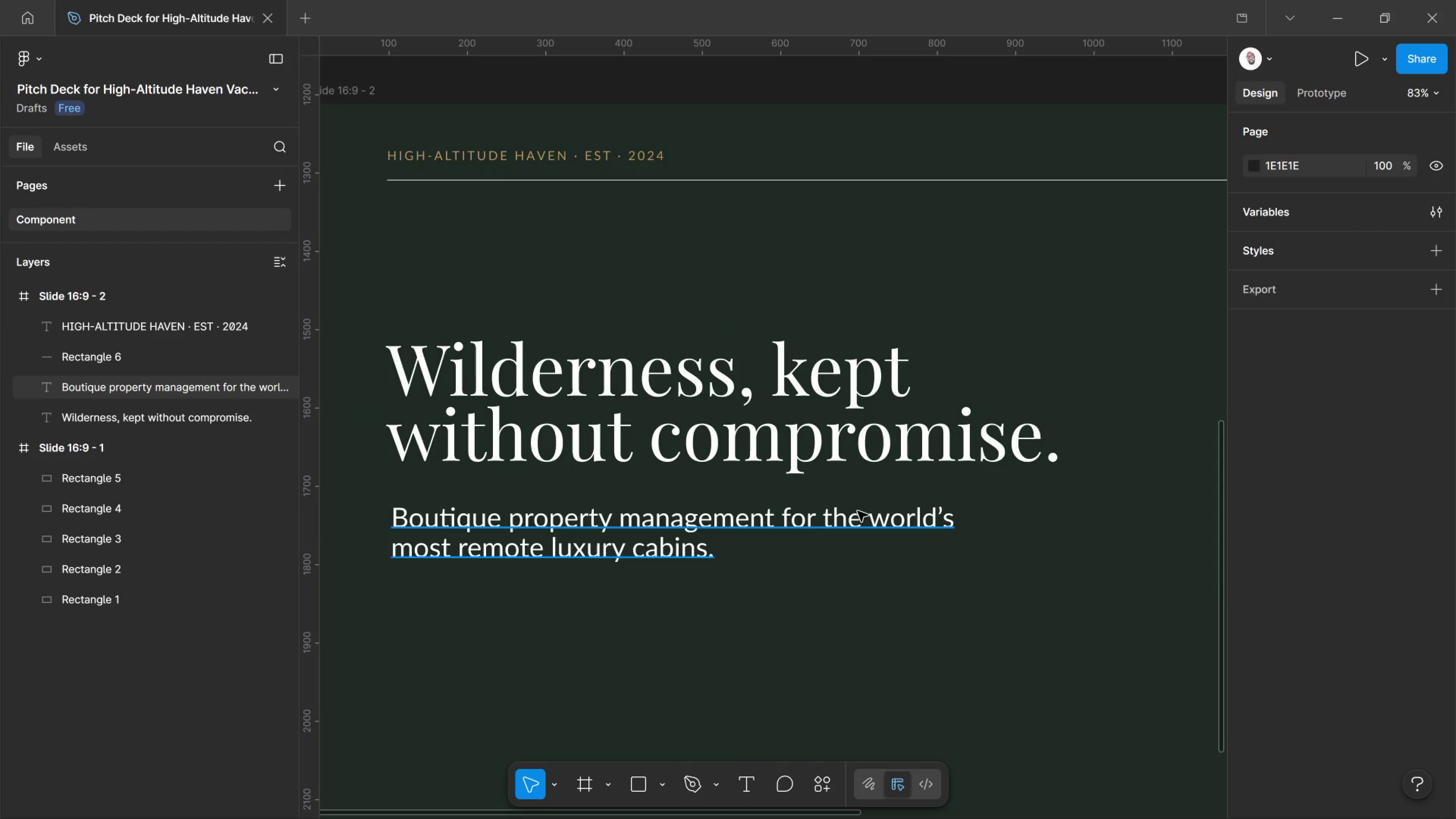 
left_click([858, 511])
 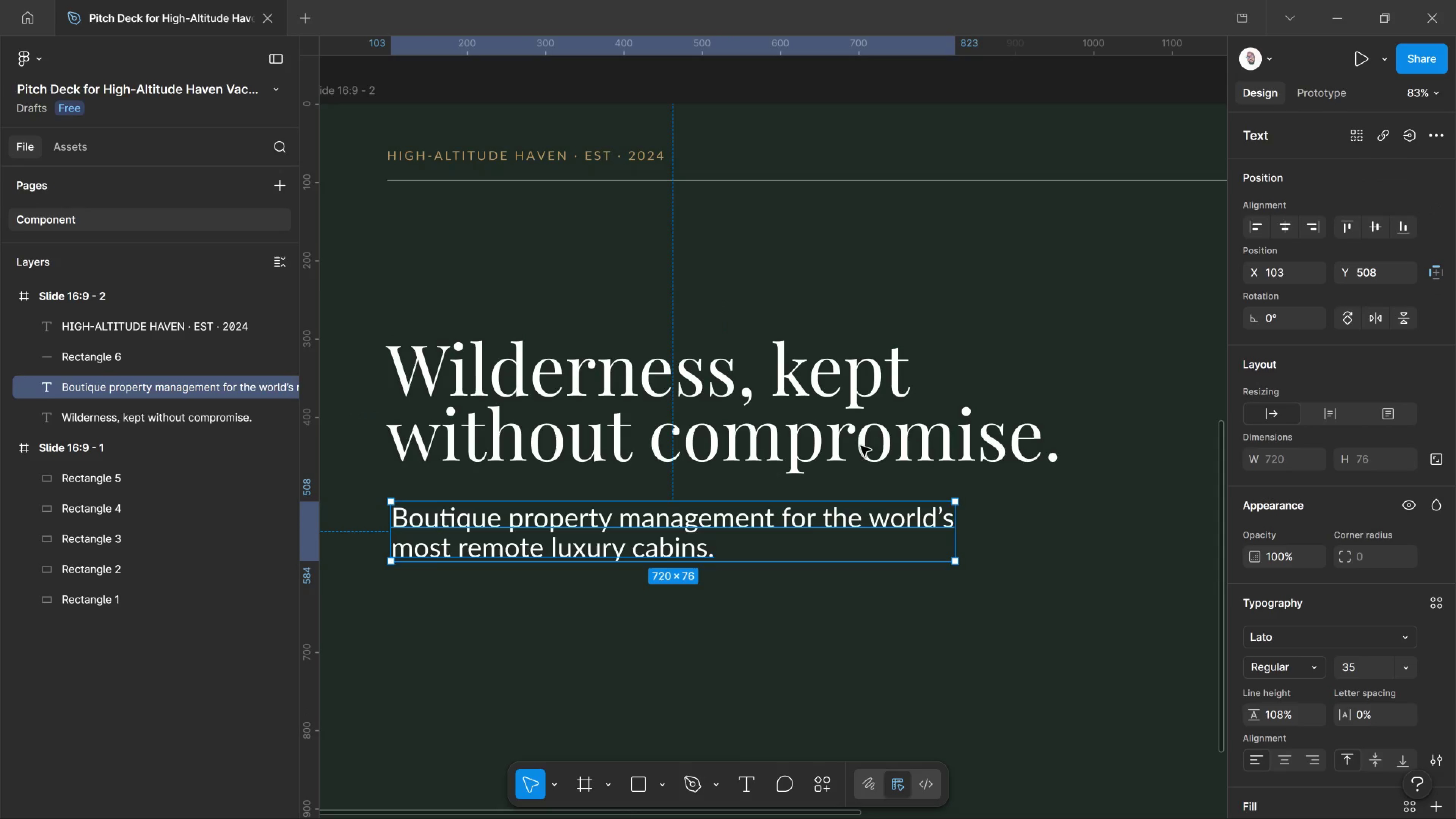 
left_click_drag(start_coordinate=[859, 439], to_coordinate=[861, 439])
 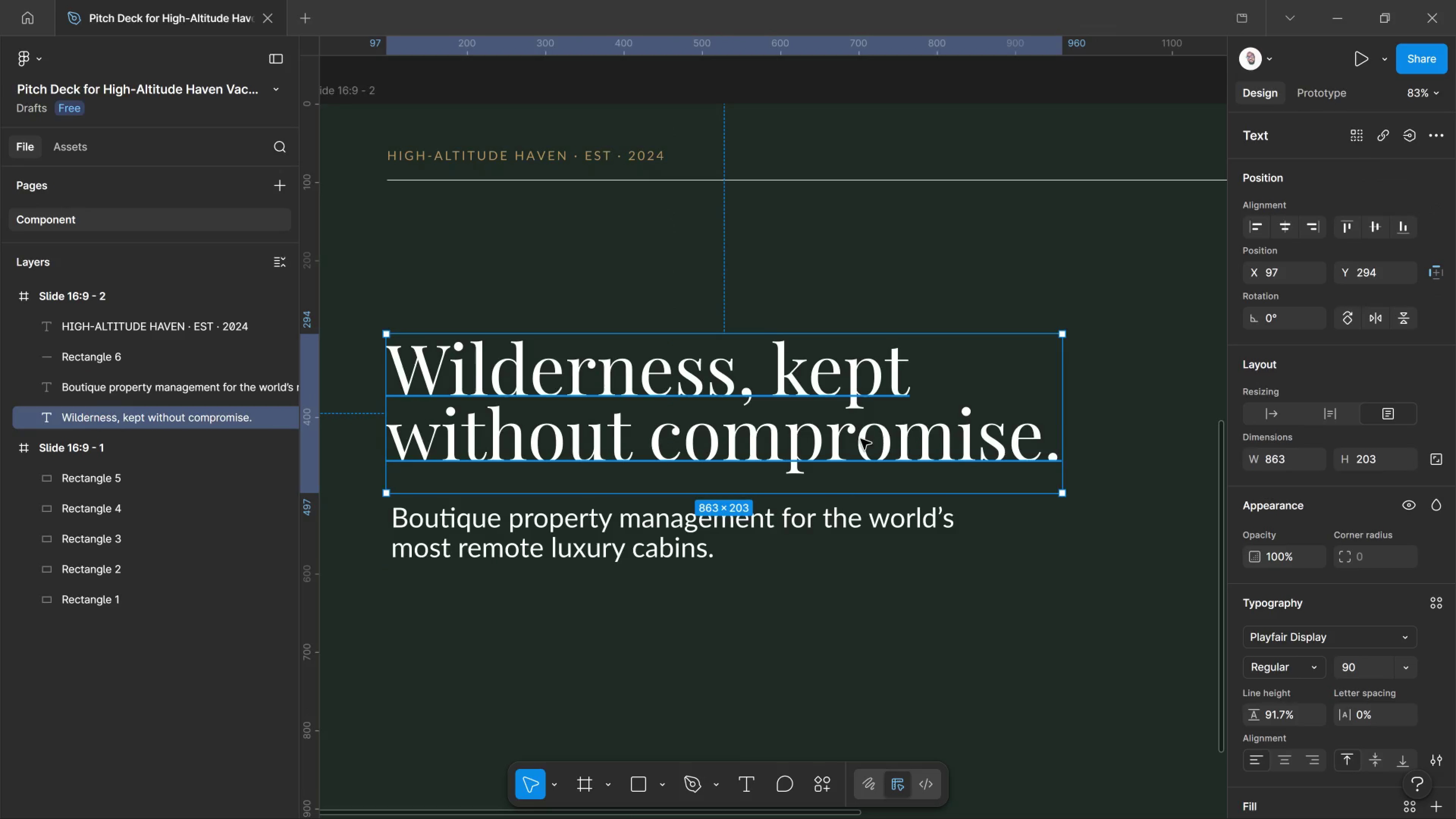 
left_click([851, 515])
 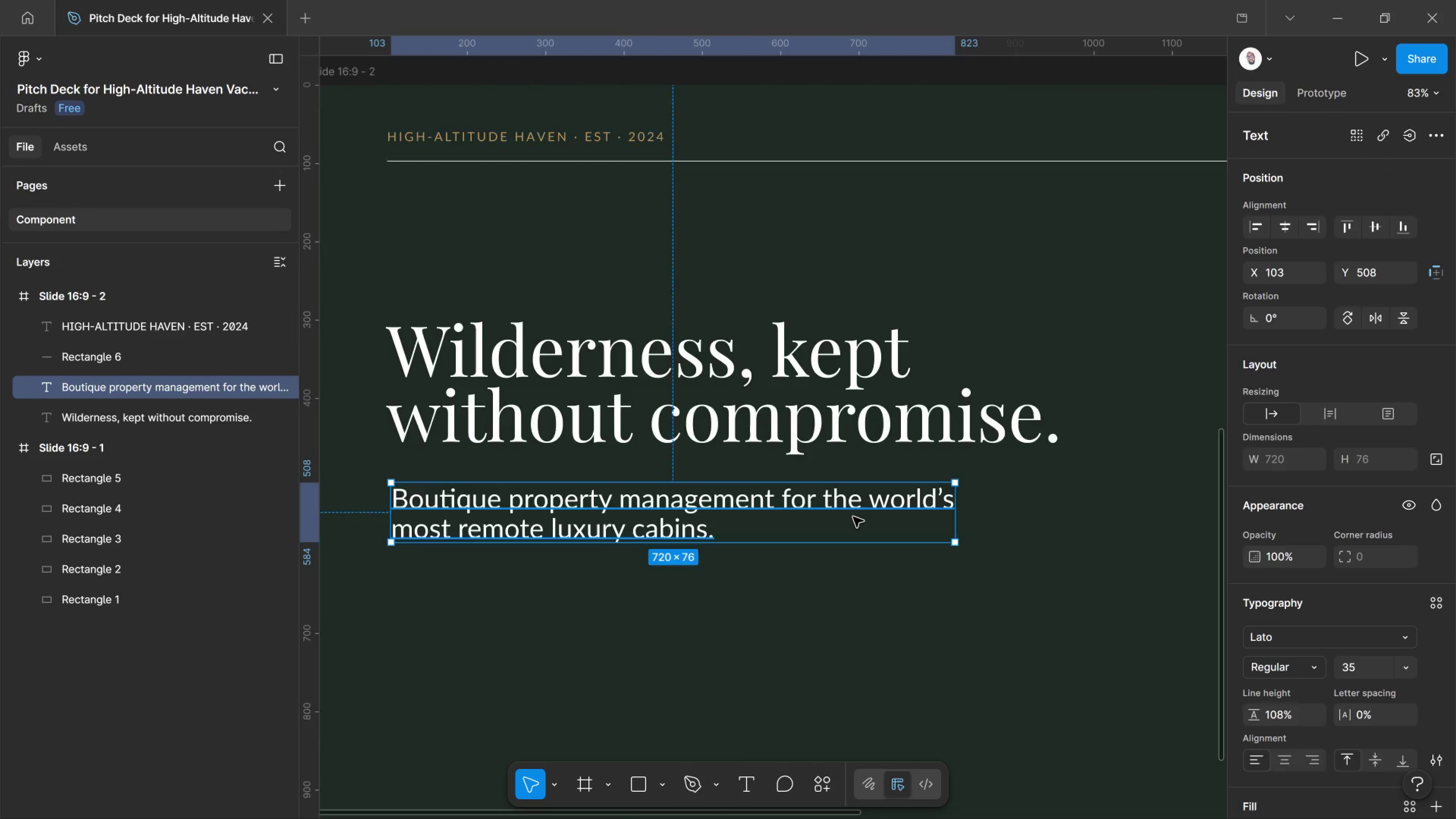 
scroll: coordinate [861, 522], scroll_direction: down, amount: 4.0
 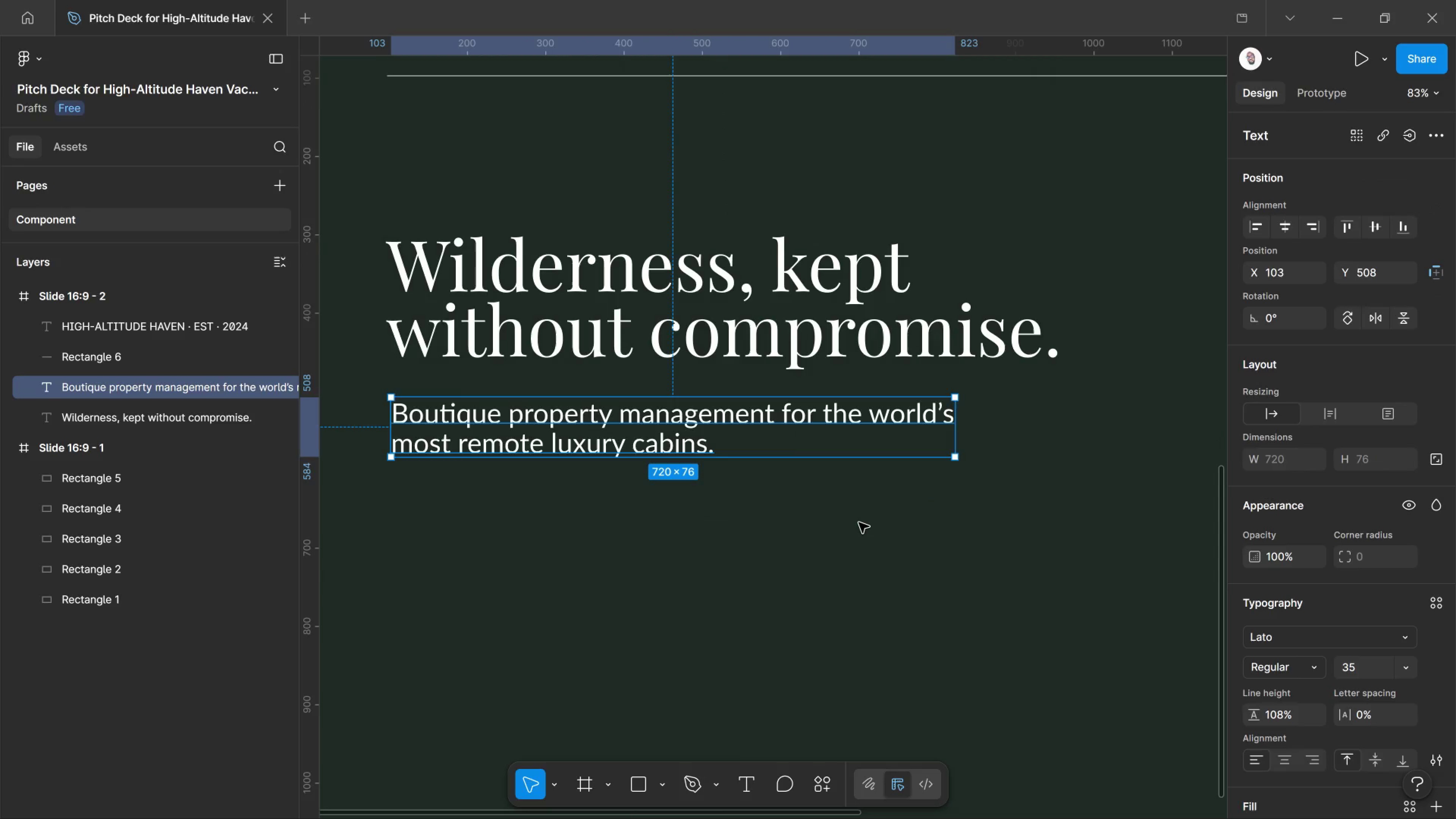 
hold_key(key=ControlLeft, duration=1.12)
scroll: coordinate [855, 519], scroll_direction: down, amount: 8.0
 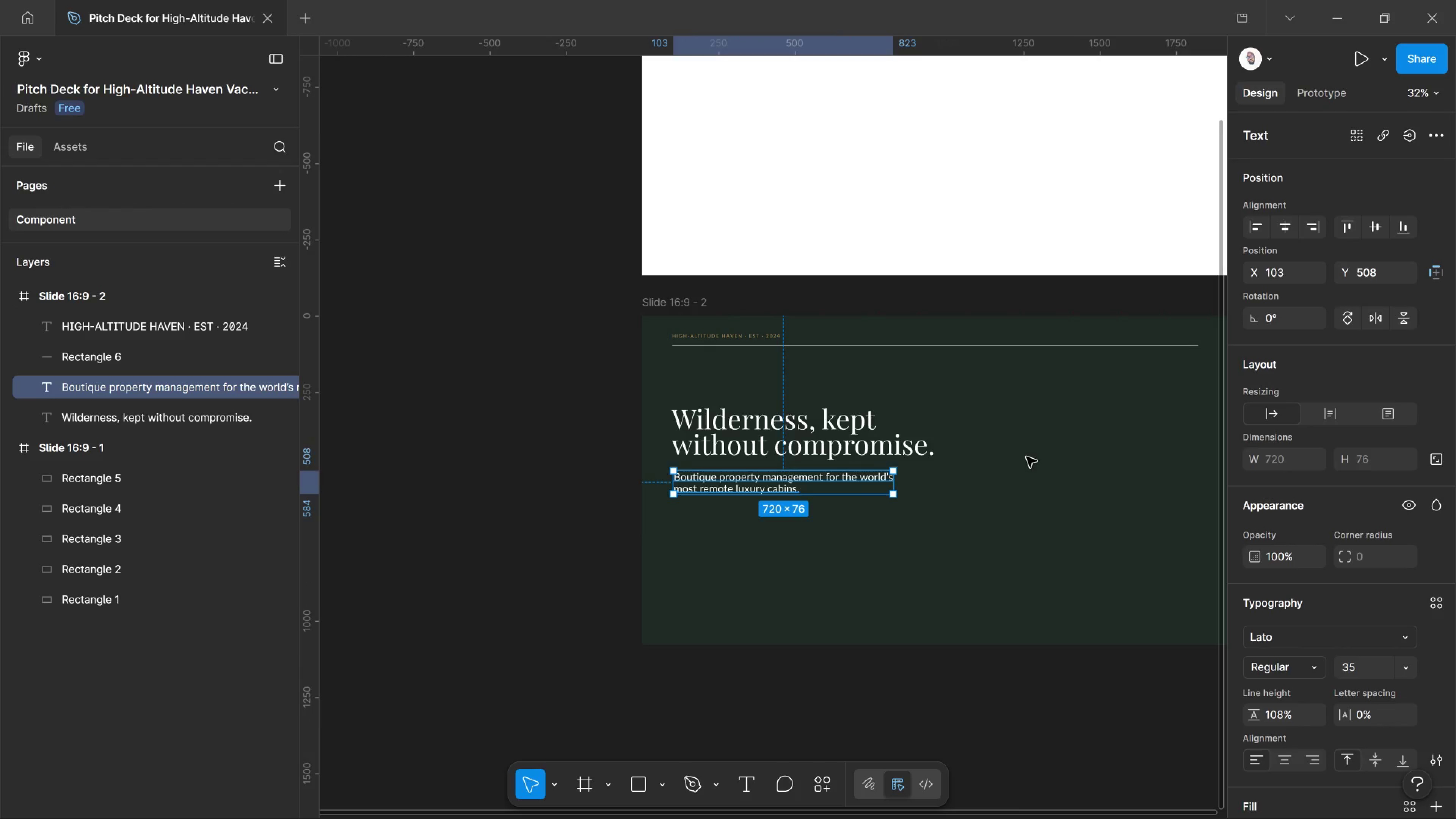 
hold_key(key=Space, duration=1.52)
 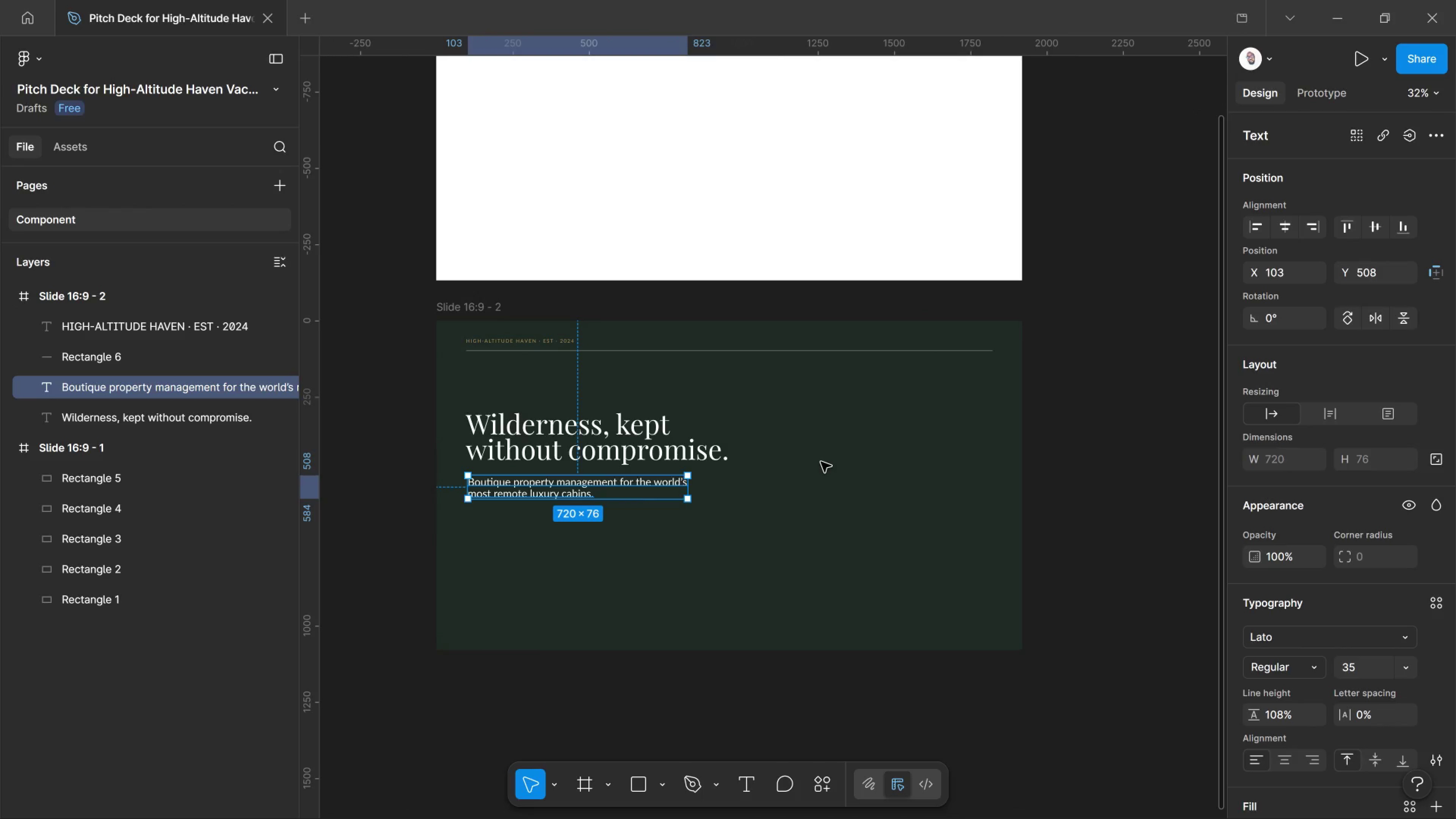 
left_click_drag(start_coordinate=[1026, 457], to_coordinate=[821, 462])
 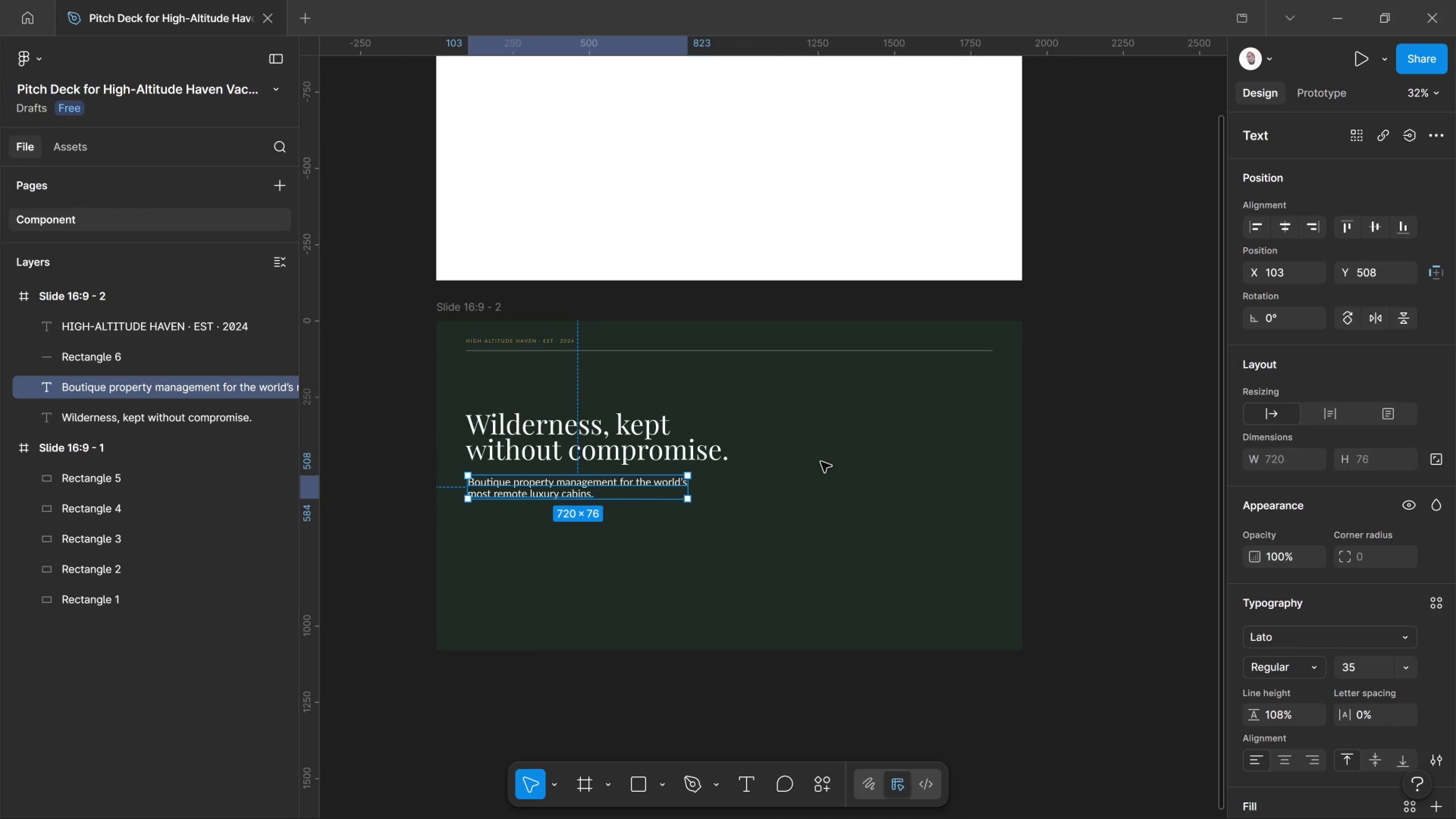 
hold_key(key=Space, duration=0.39)
 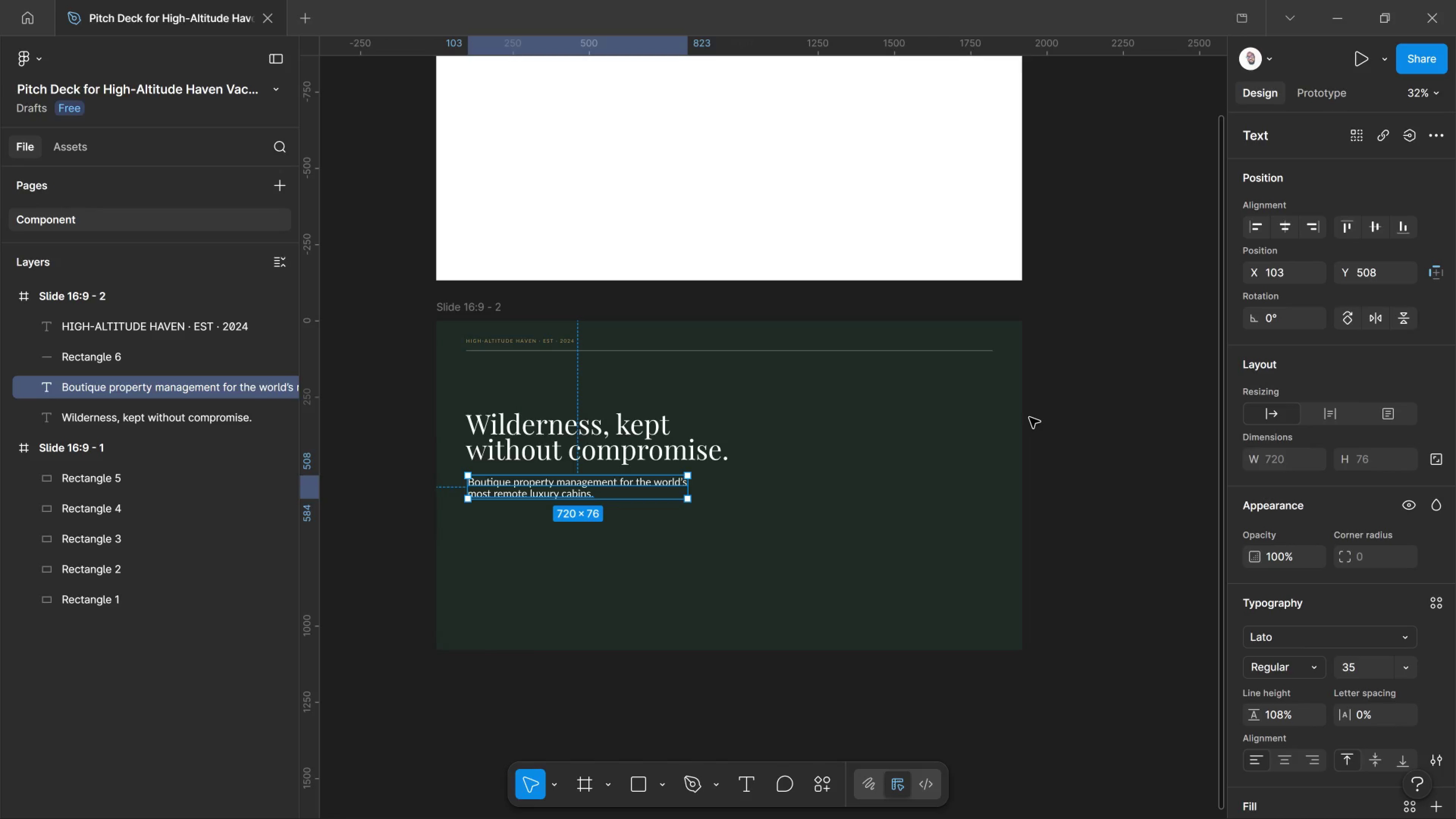 
wait(26.14)
 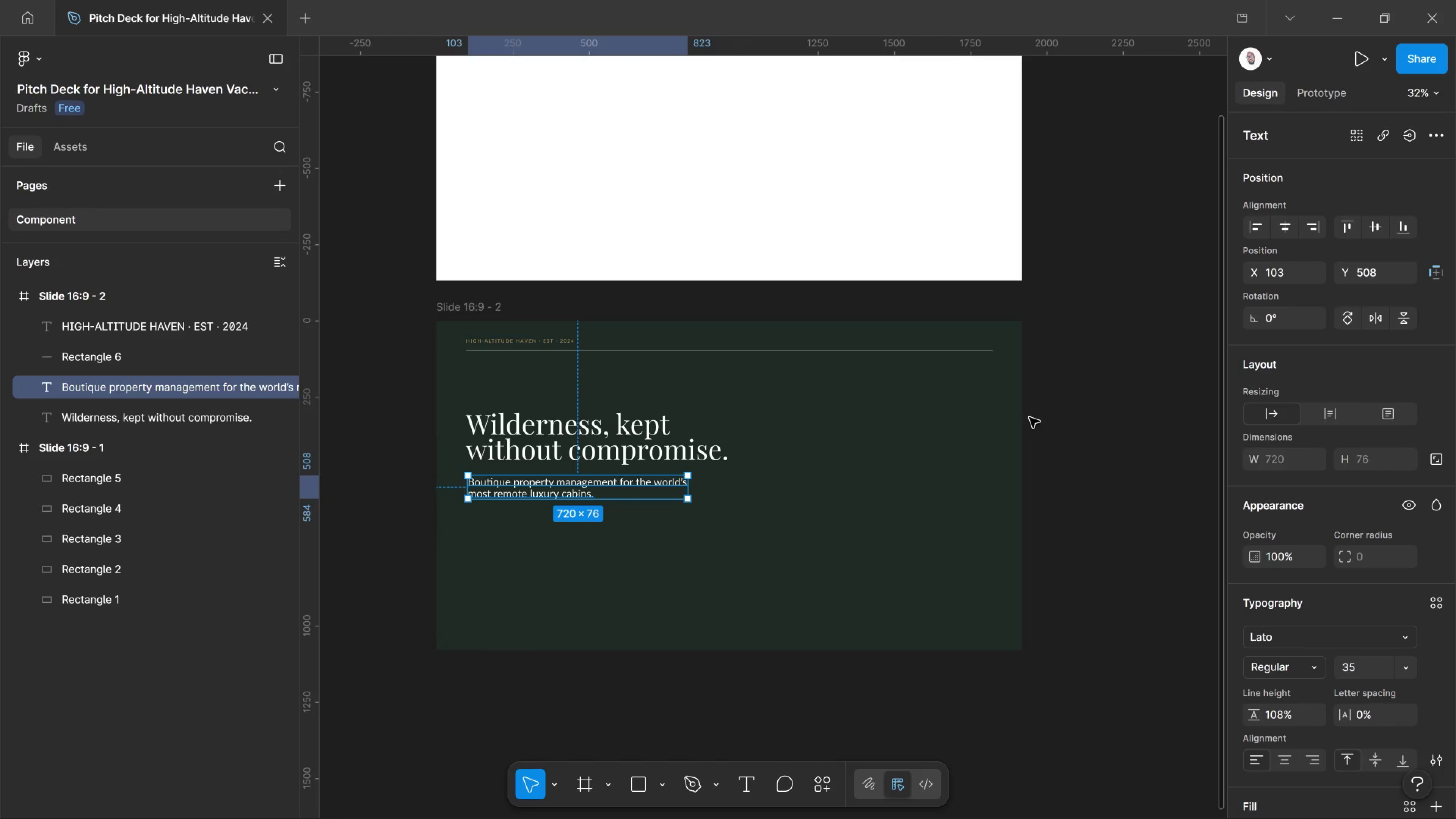 
hold_key(key=ControlLeft, duration=2.75)
scroll: coordinate [445, 477], scroll_direction: up, amount: 13.0
 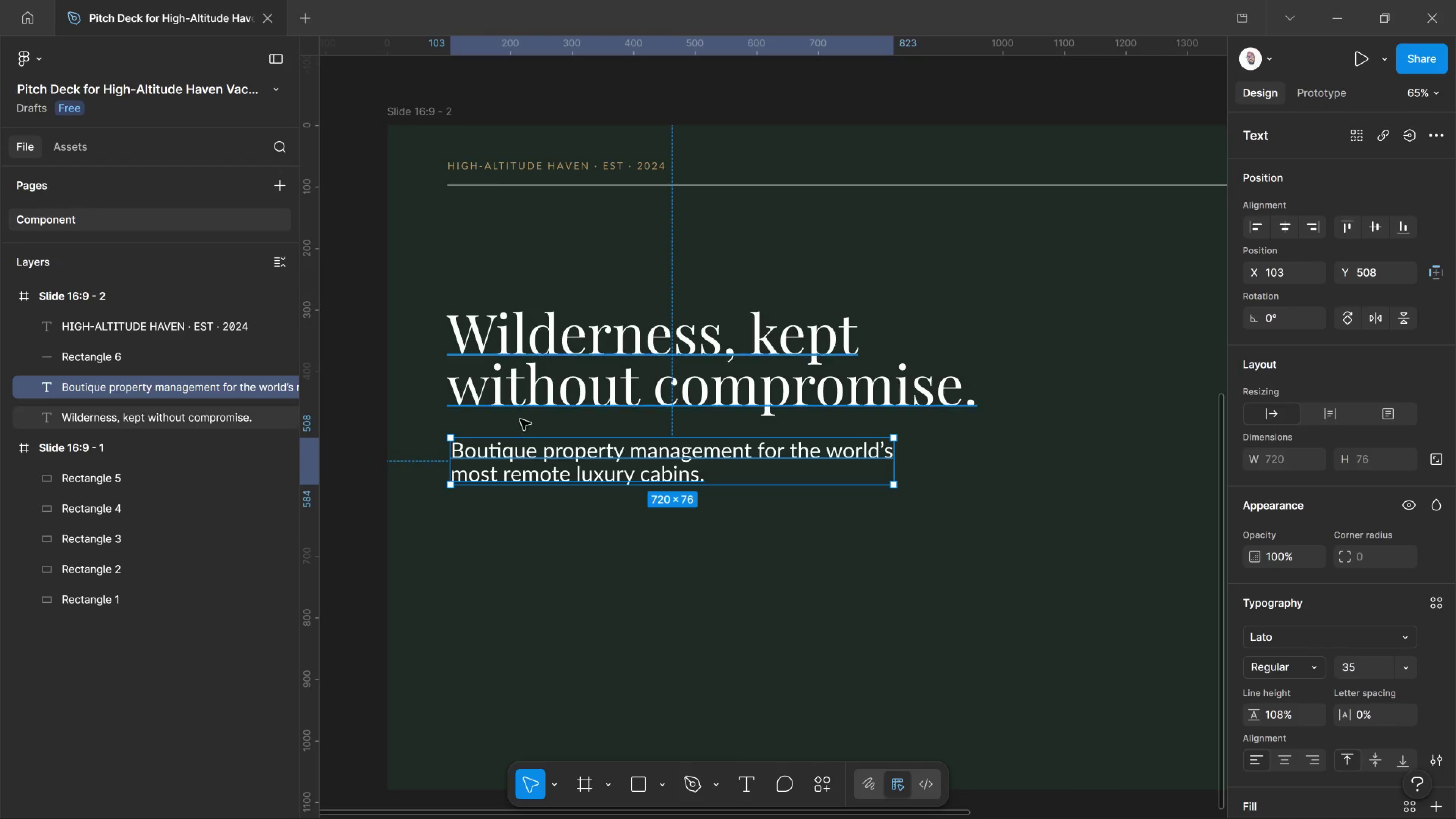 
hold_key(key=ShiftLeft, duration=1.01)
left_click([524, 403])
 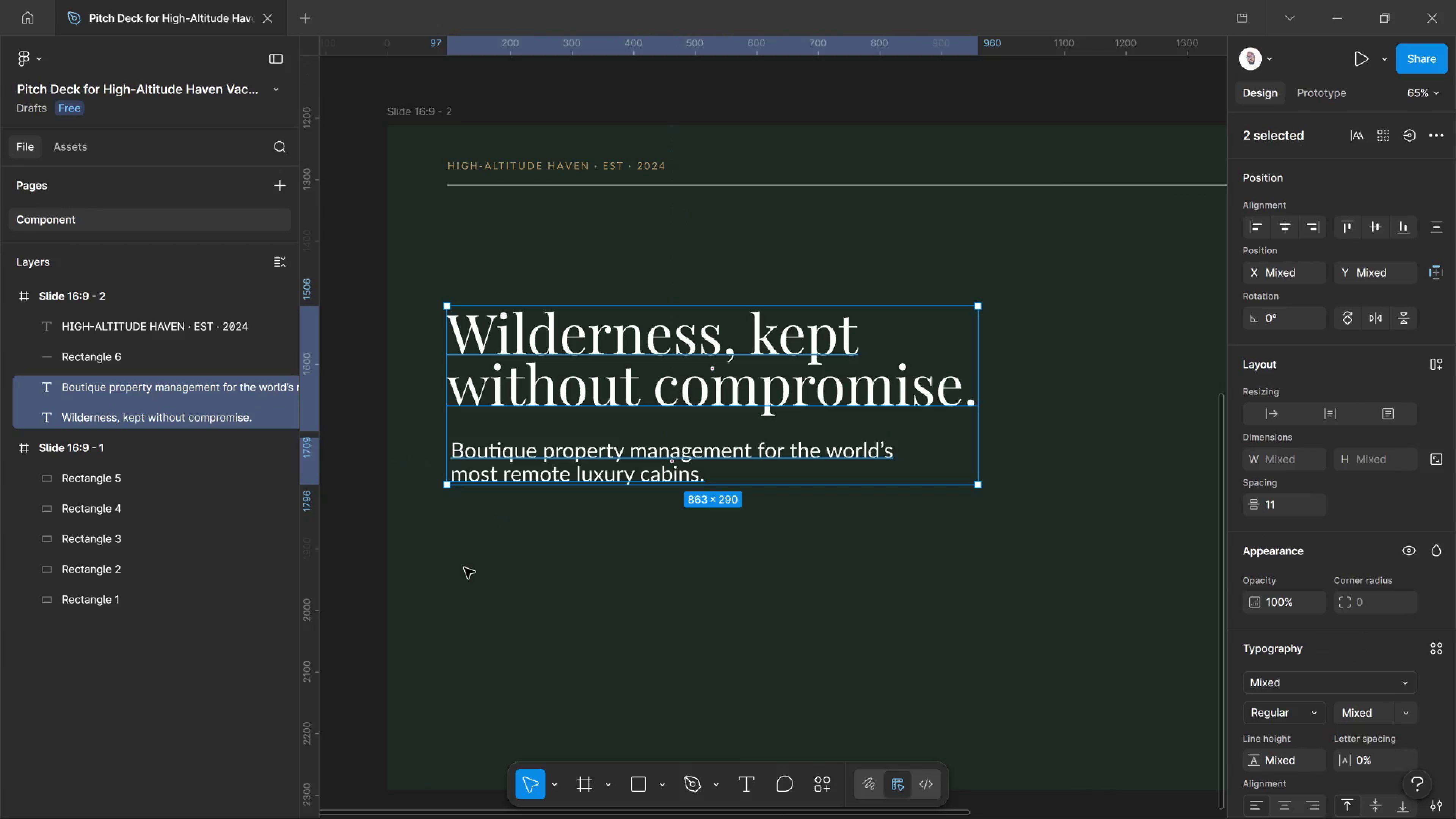 
left_click([464, 568])
 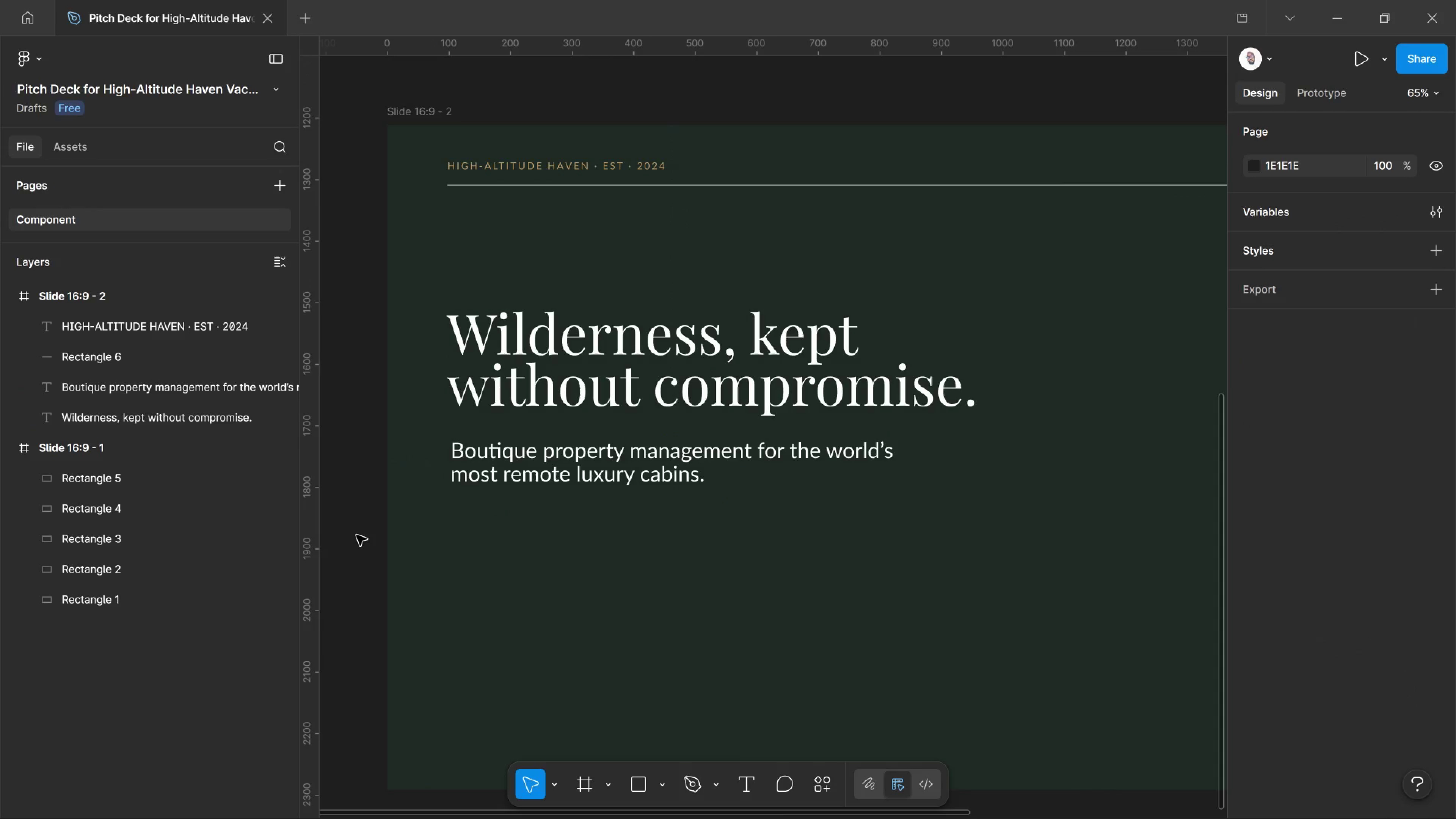 
left_click([356, 535])
 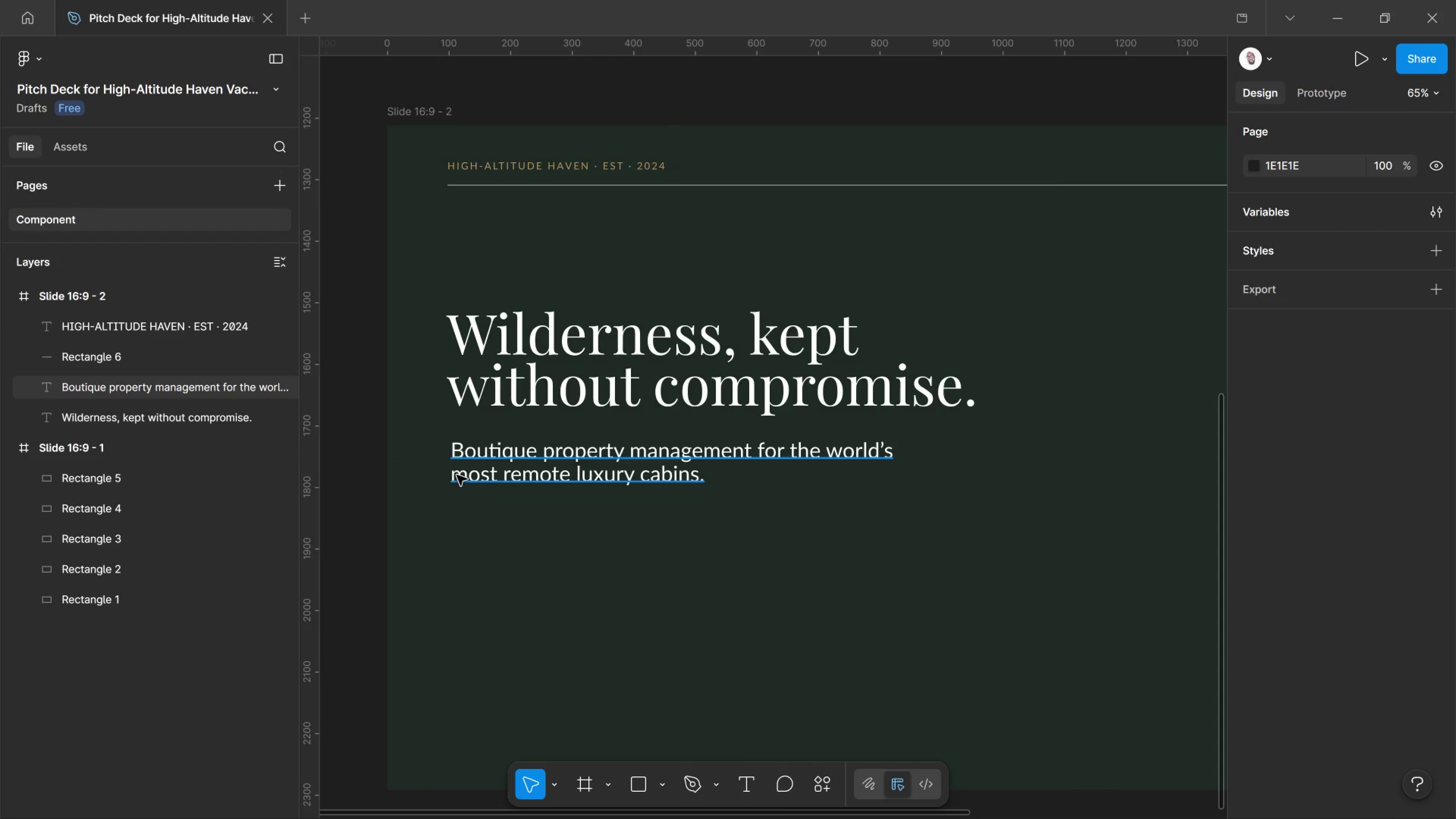 
left_click([457, 475])
 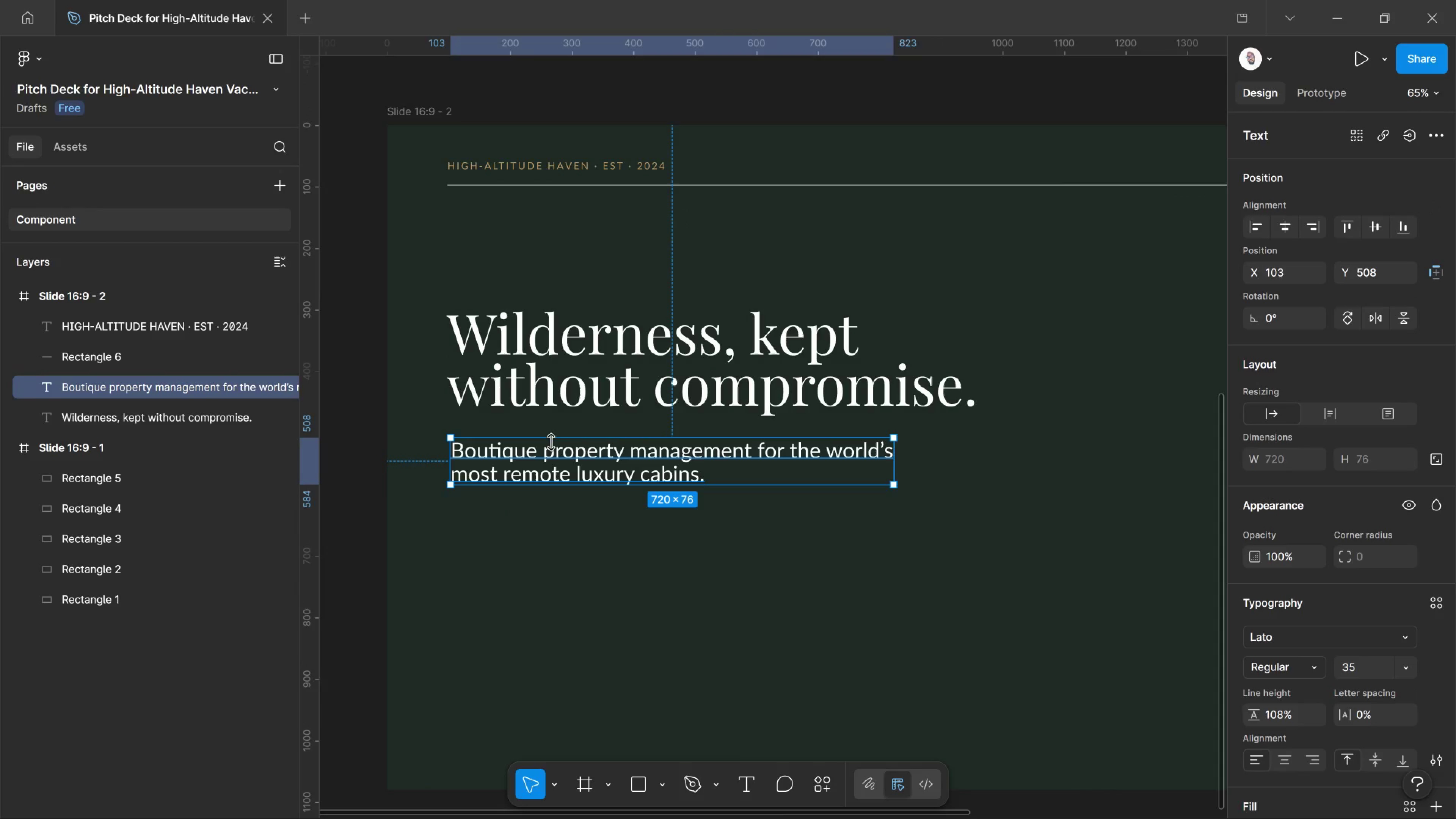 
hold_key(key=ShiftLeft, duration=1.36)
left_click([566, 392])
 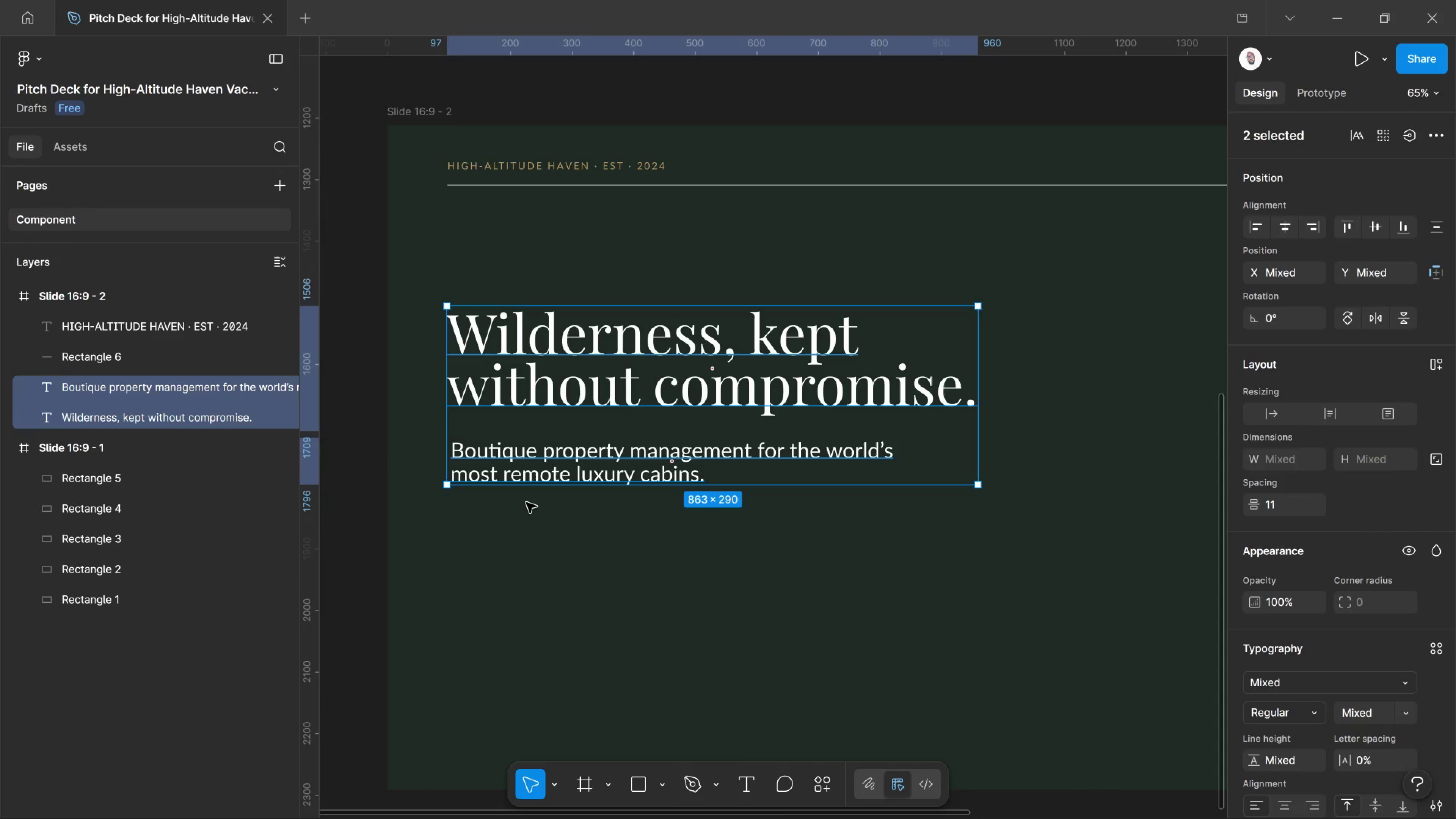 
left_click([526, 502])
 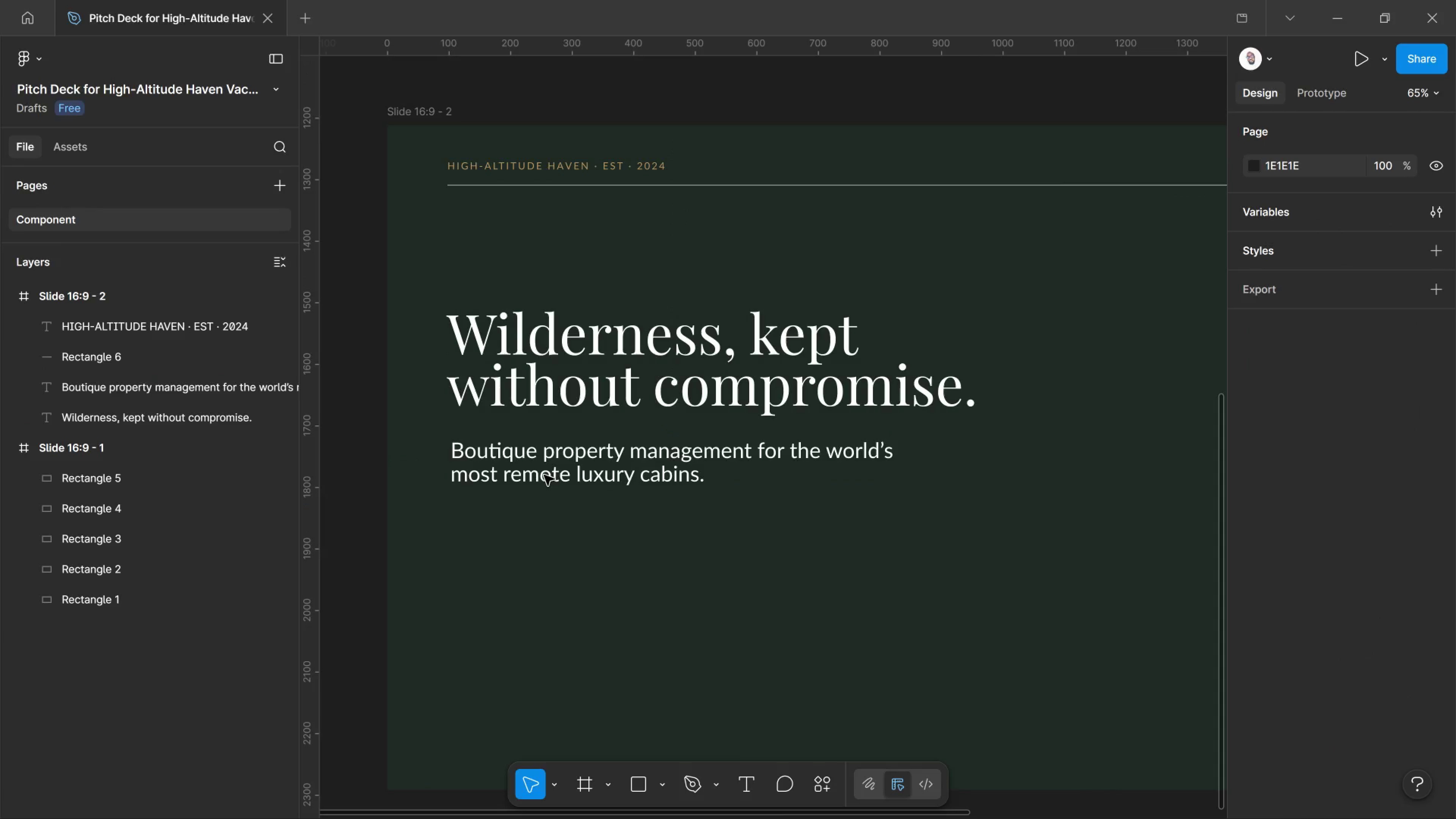 
left_click([546, 475])
 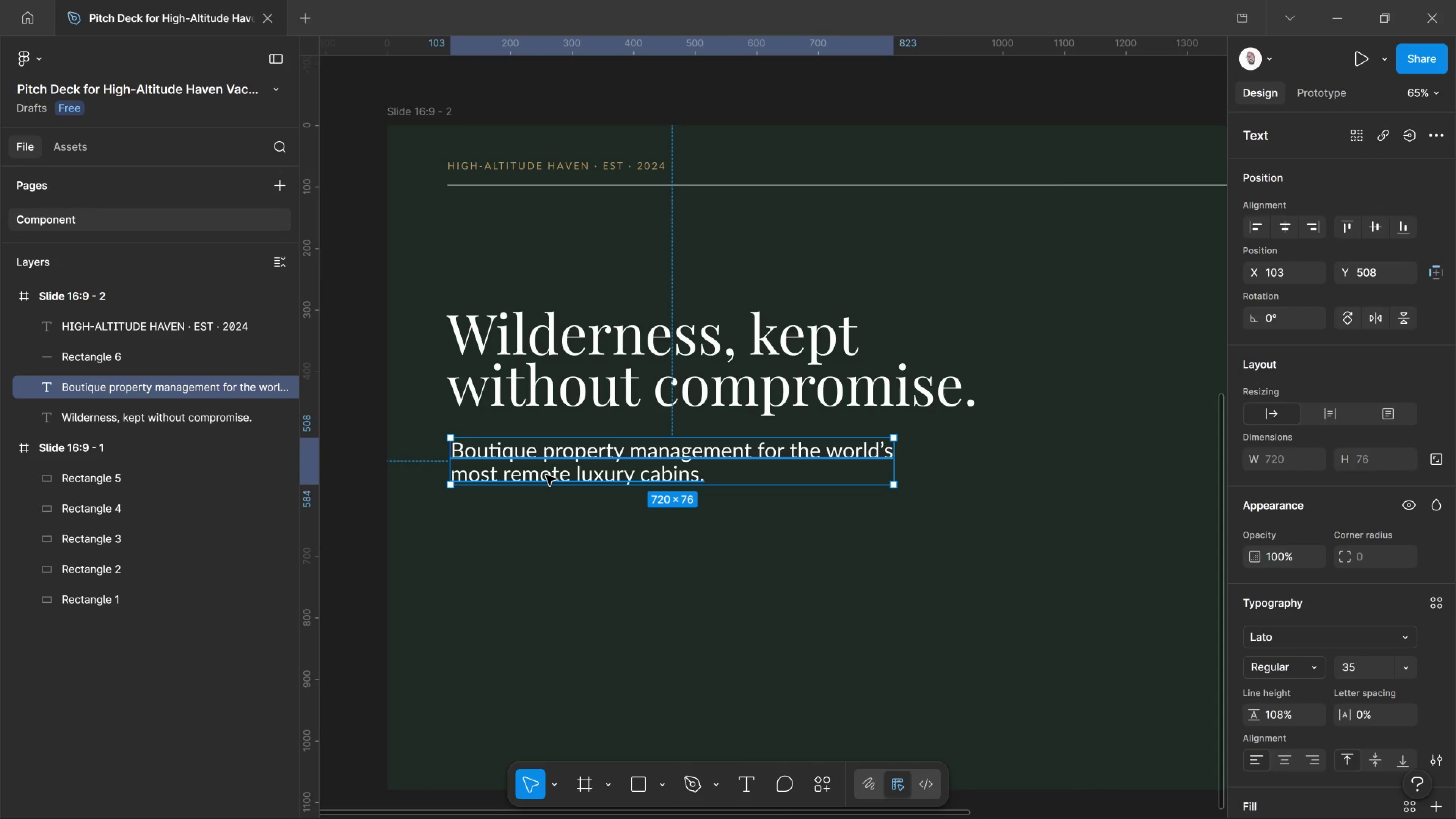 
hold_key(key=ShiftLeft, duration=1.06)
left_click([573, 414])
 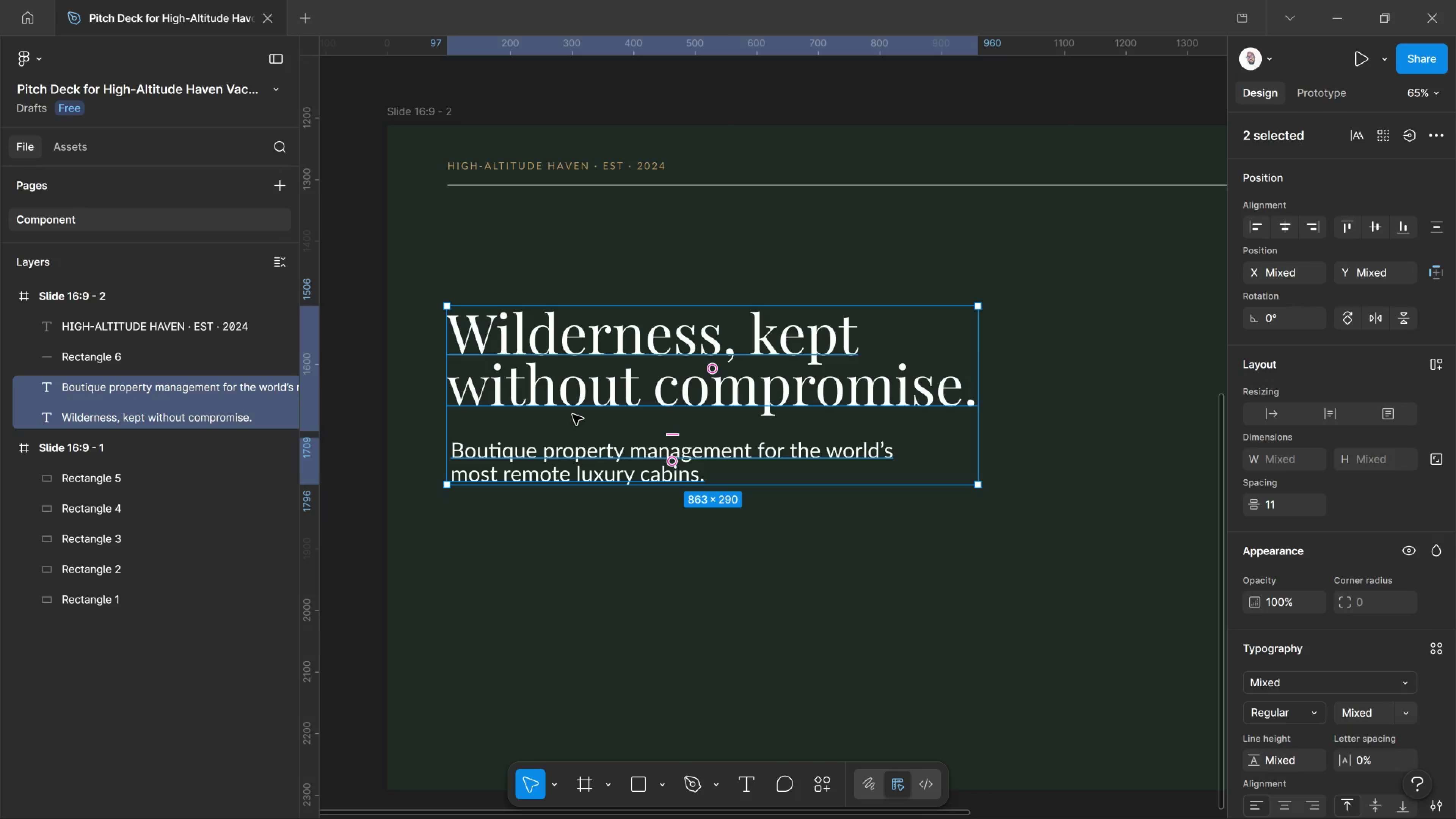 
left_click([573, 414])
 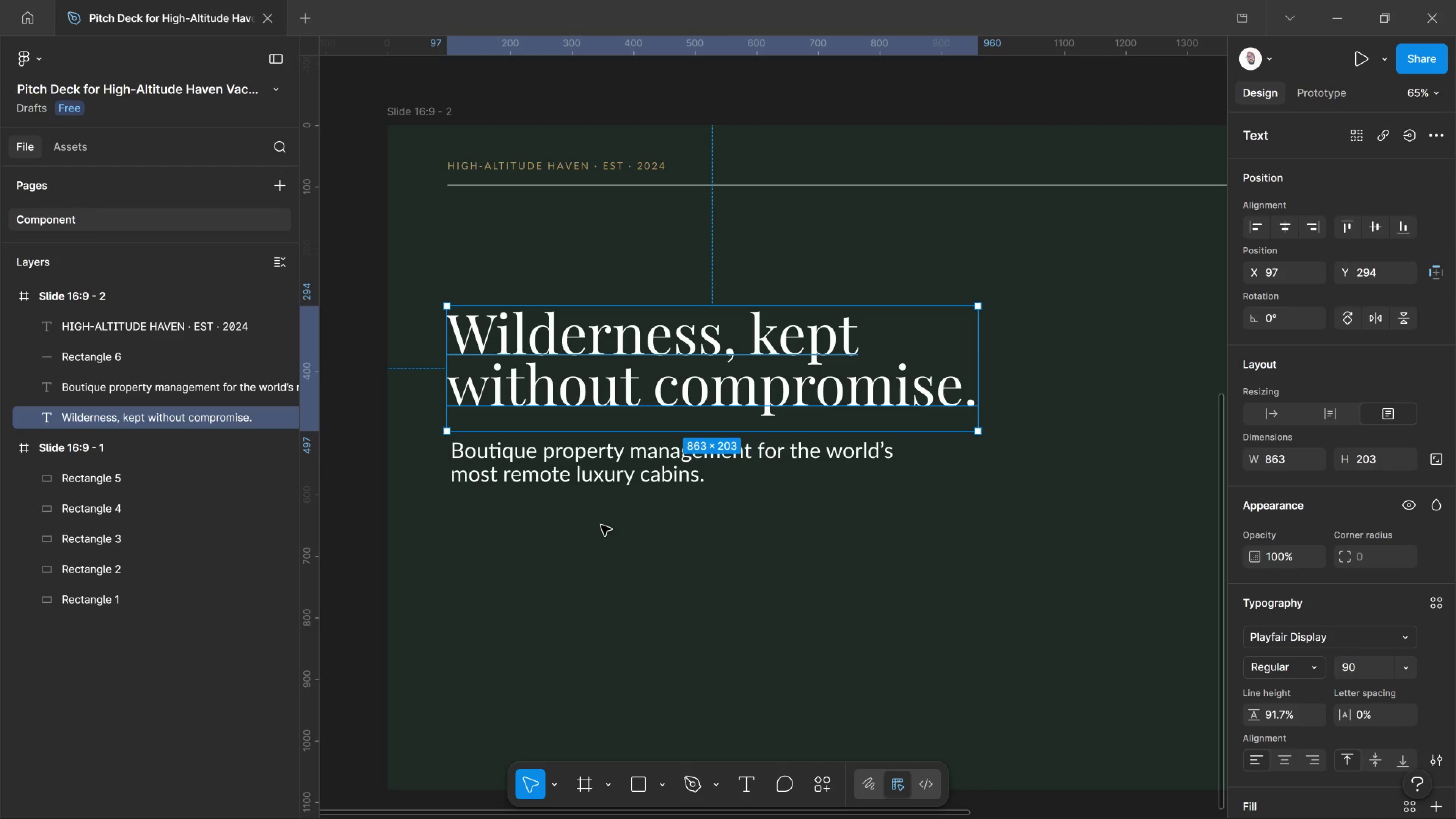 
wait(127.2)
 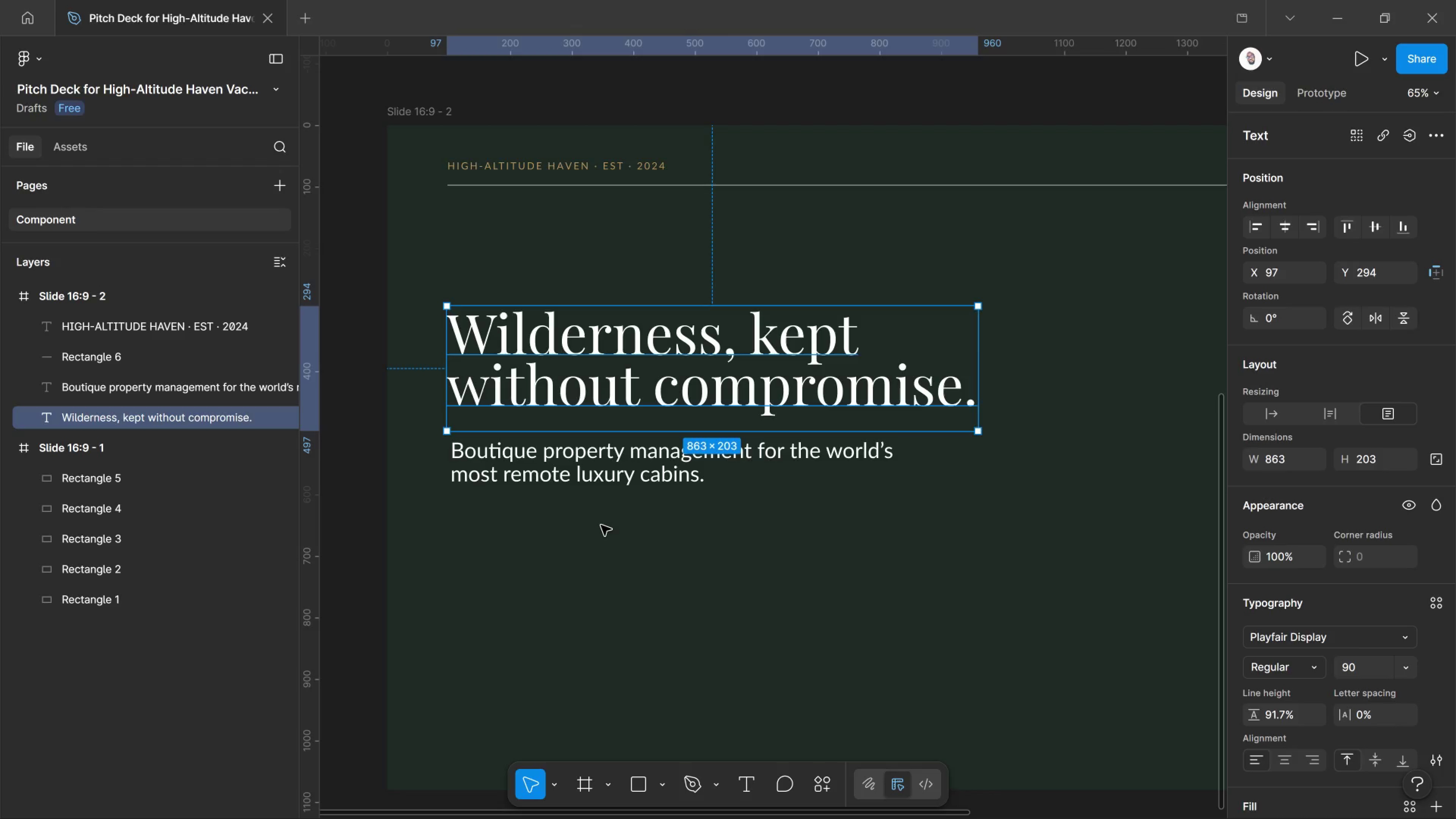 
left_click([626, 485])
 